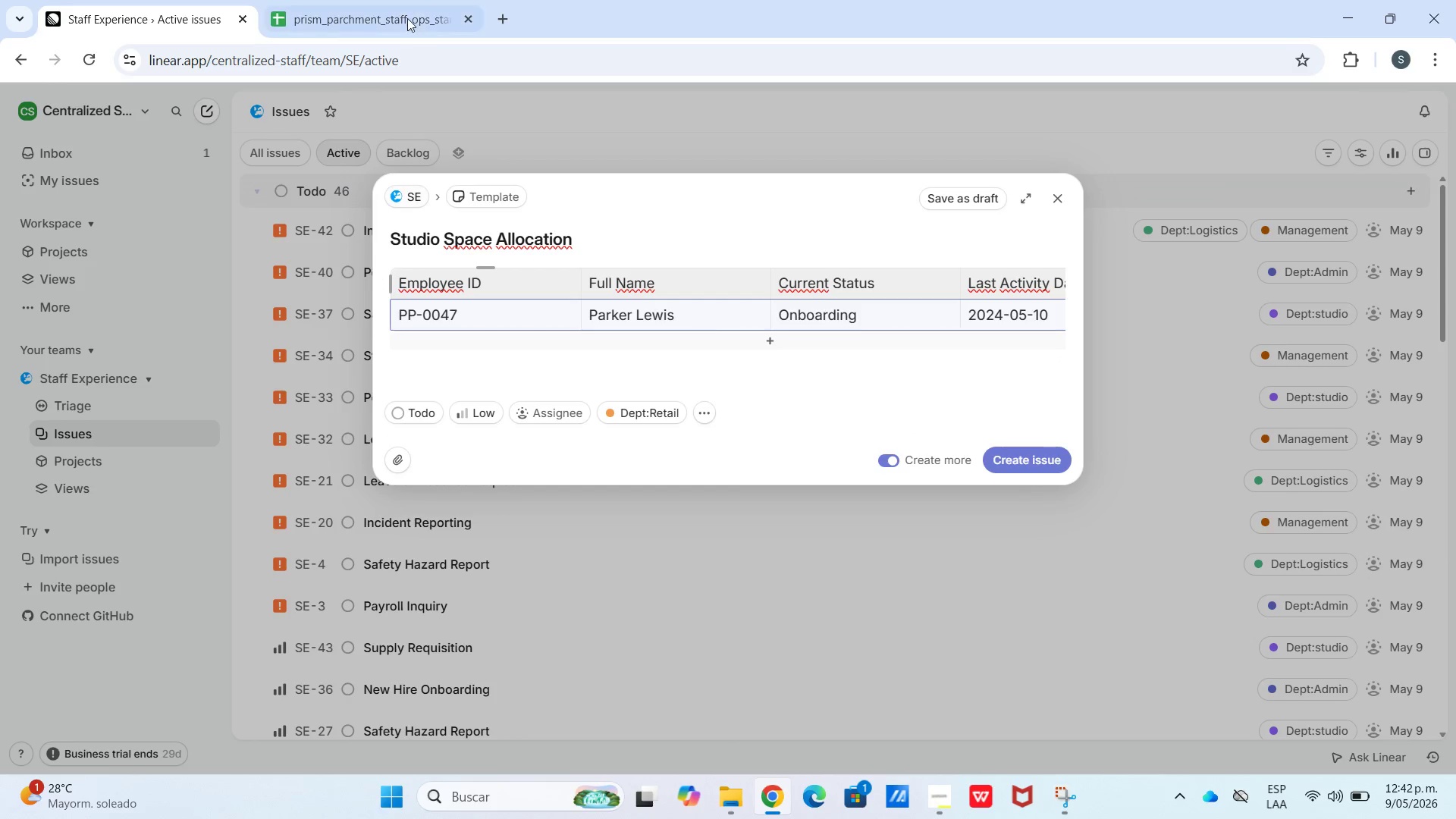 
left_click([406, 0])
 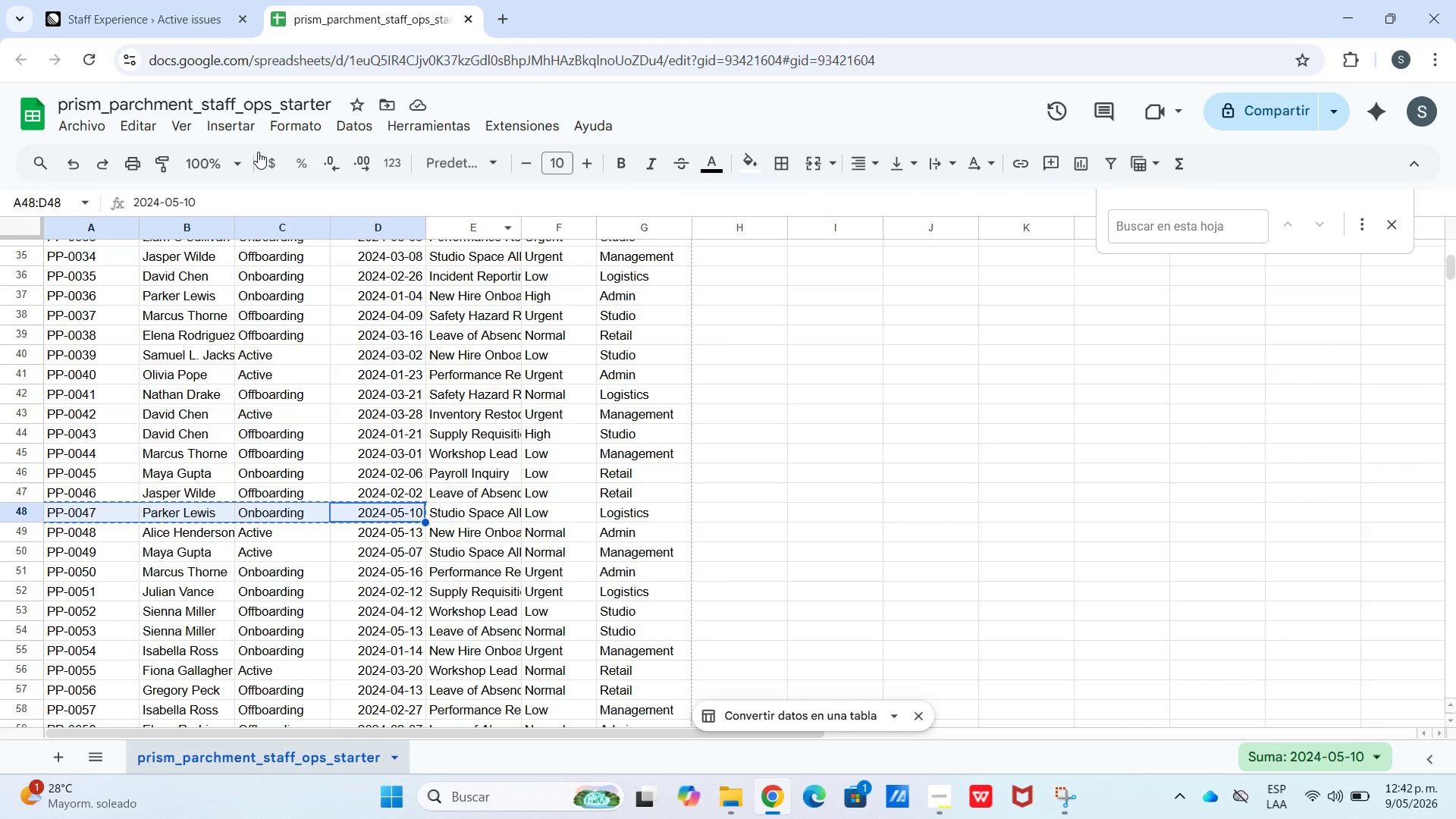 
left_click([188, 0])
 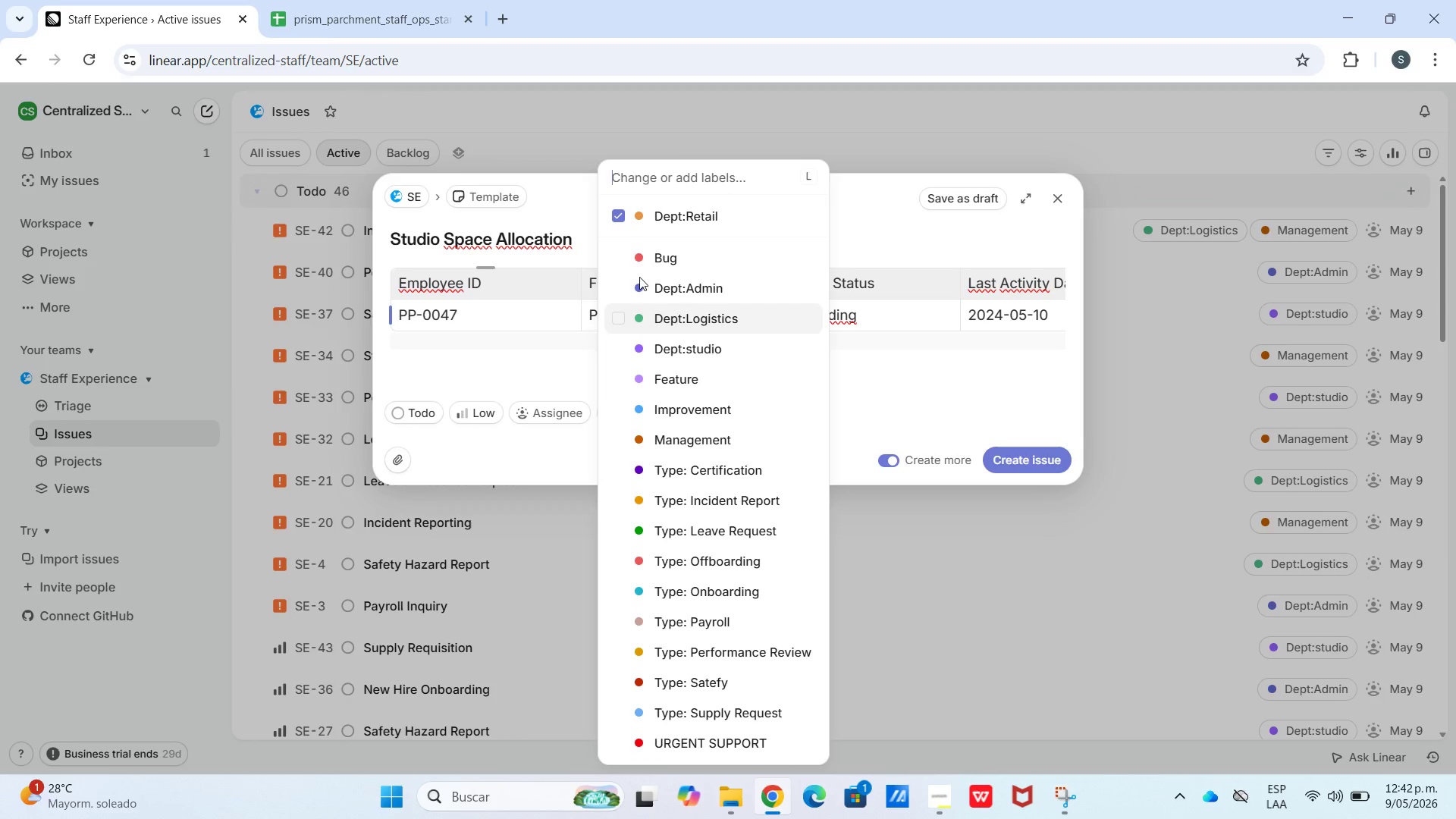 
left_click([614, 220])
 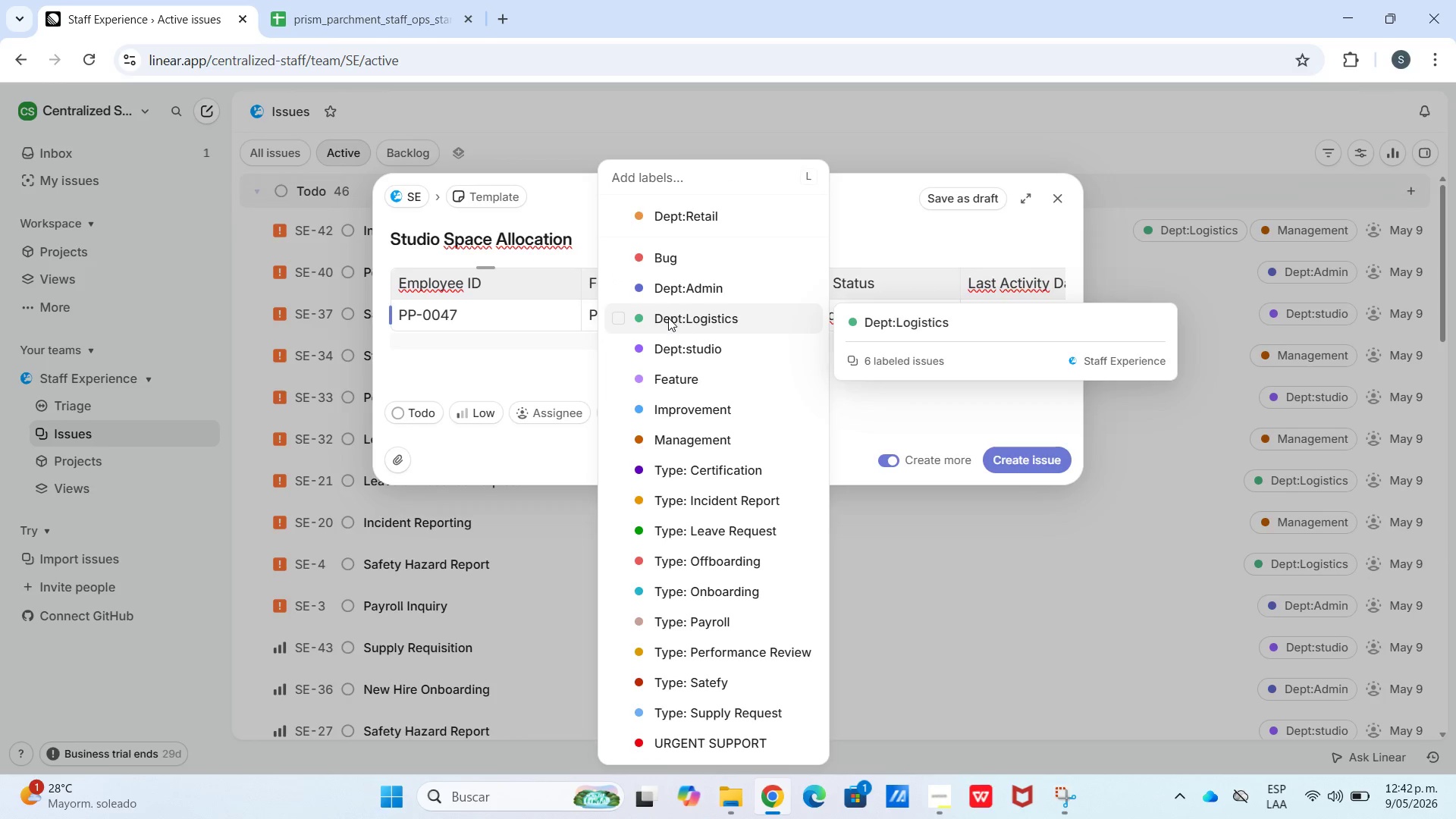 
left_click([430, 16])
 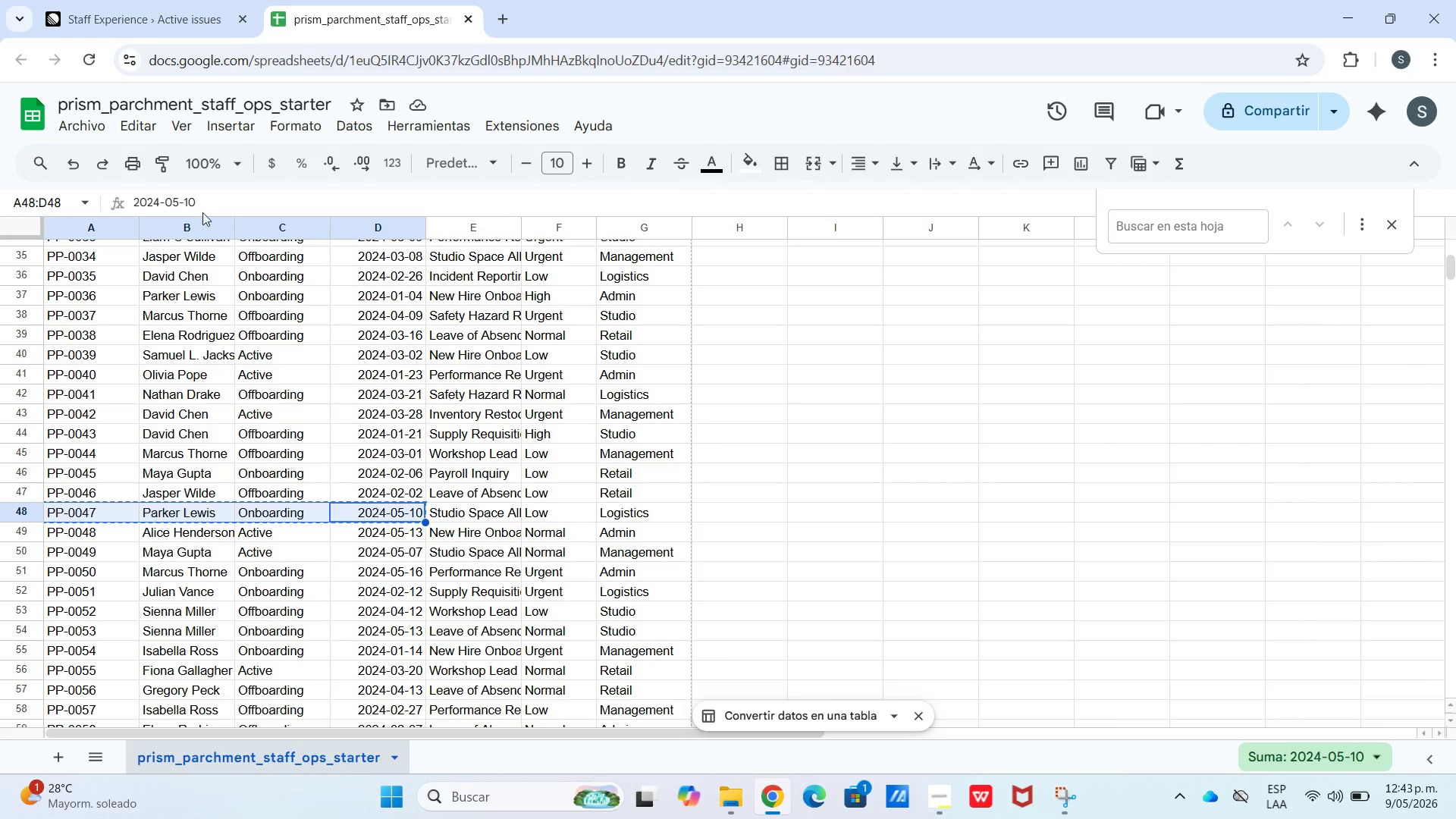 
left_click([146, 0])
 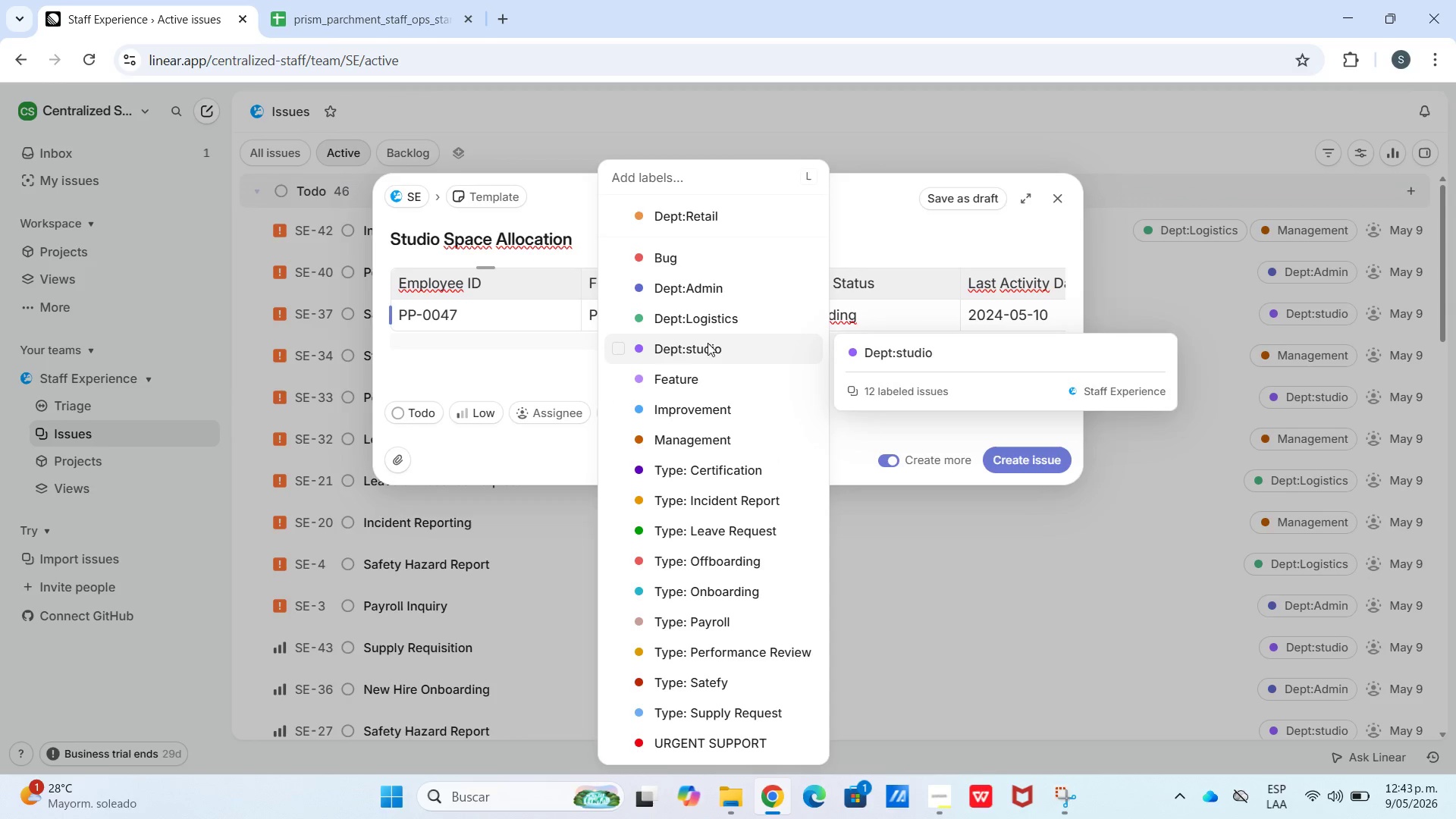 
left_click_drag(start_coordinate=[712, 306], to_coordinate=[716, 322])
 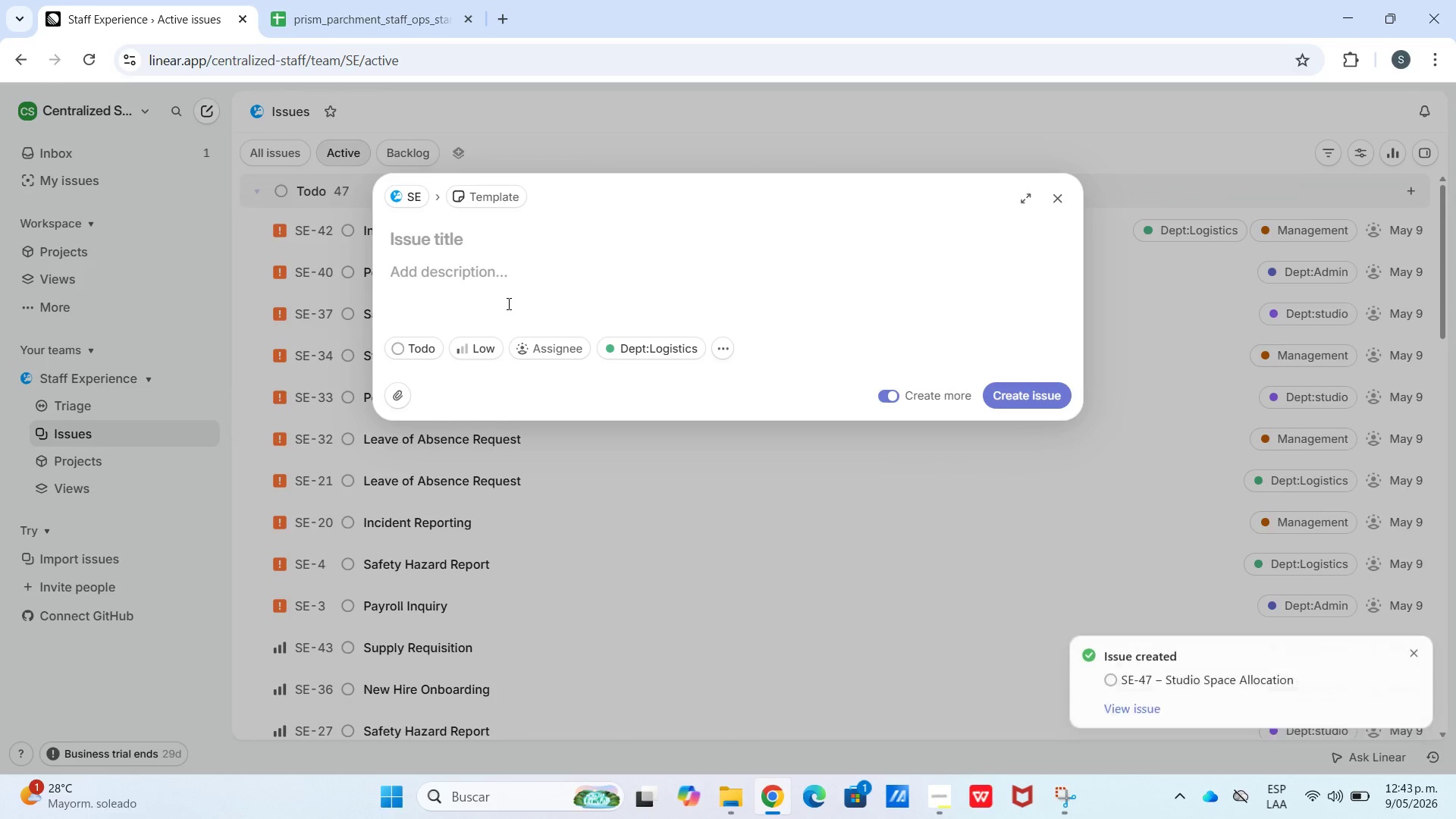 
left_click([318, 0])
 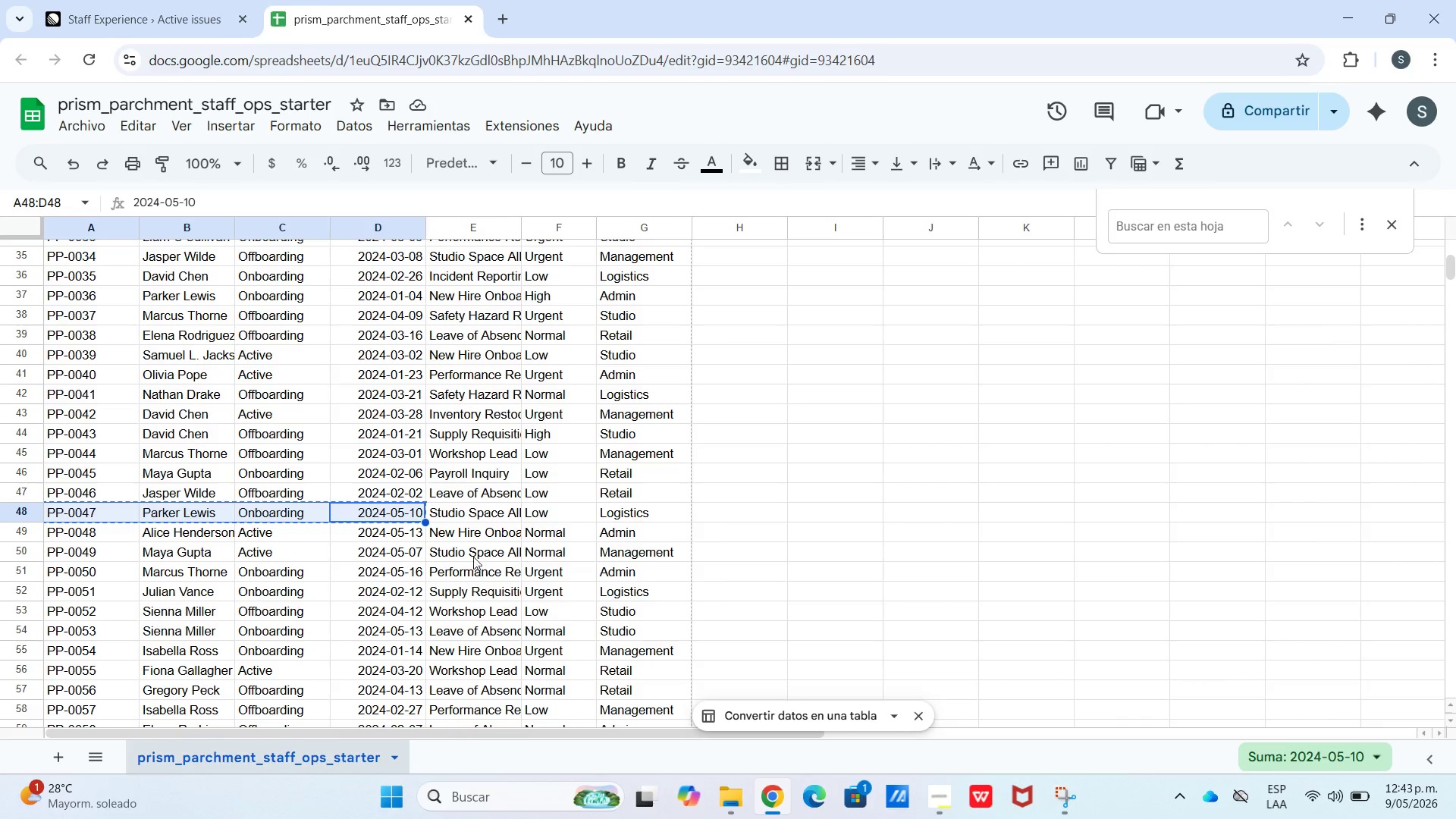 
left_click([476, 530])
 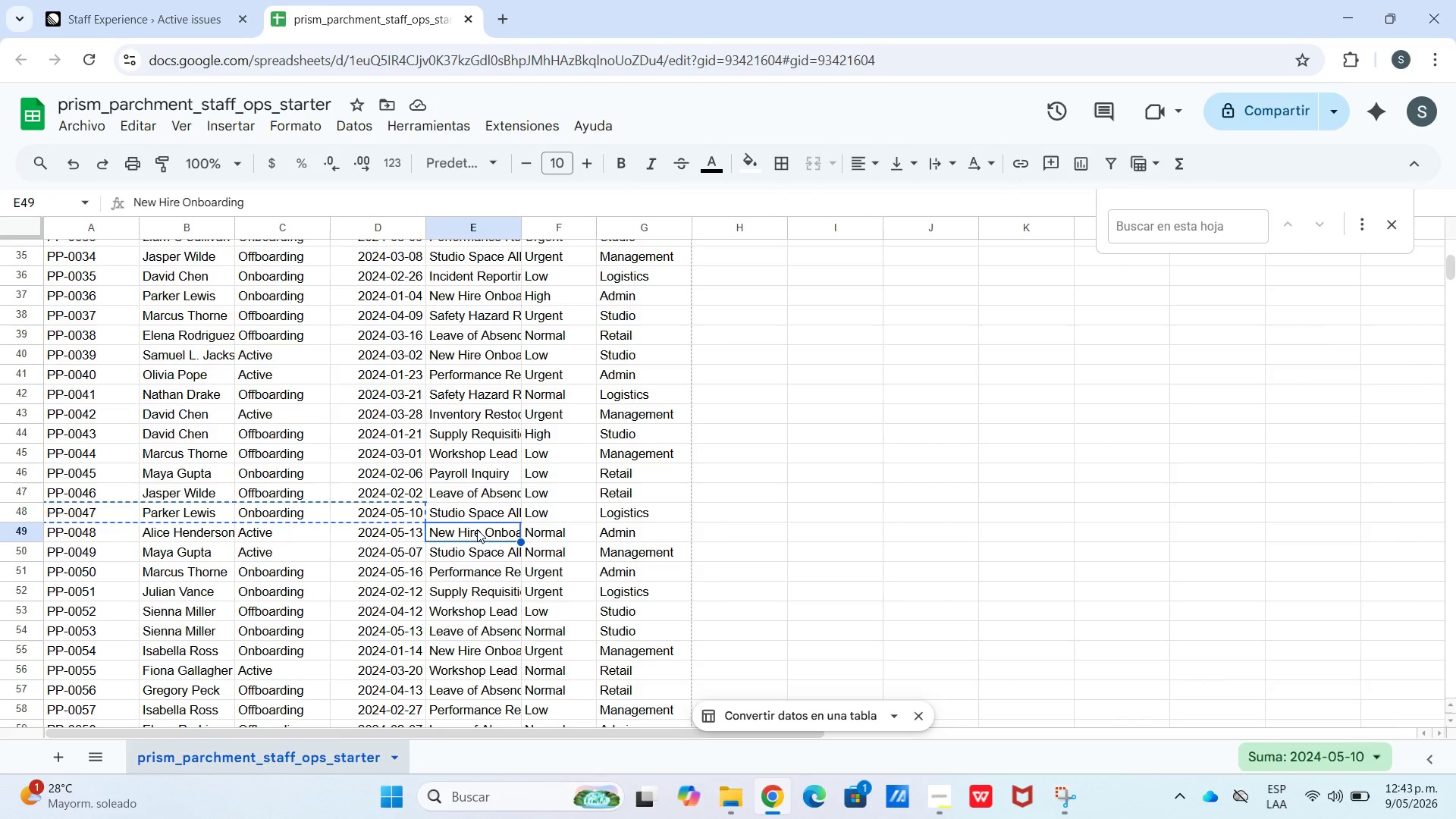 
key(Control+C)
 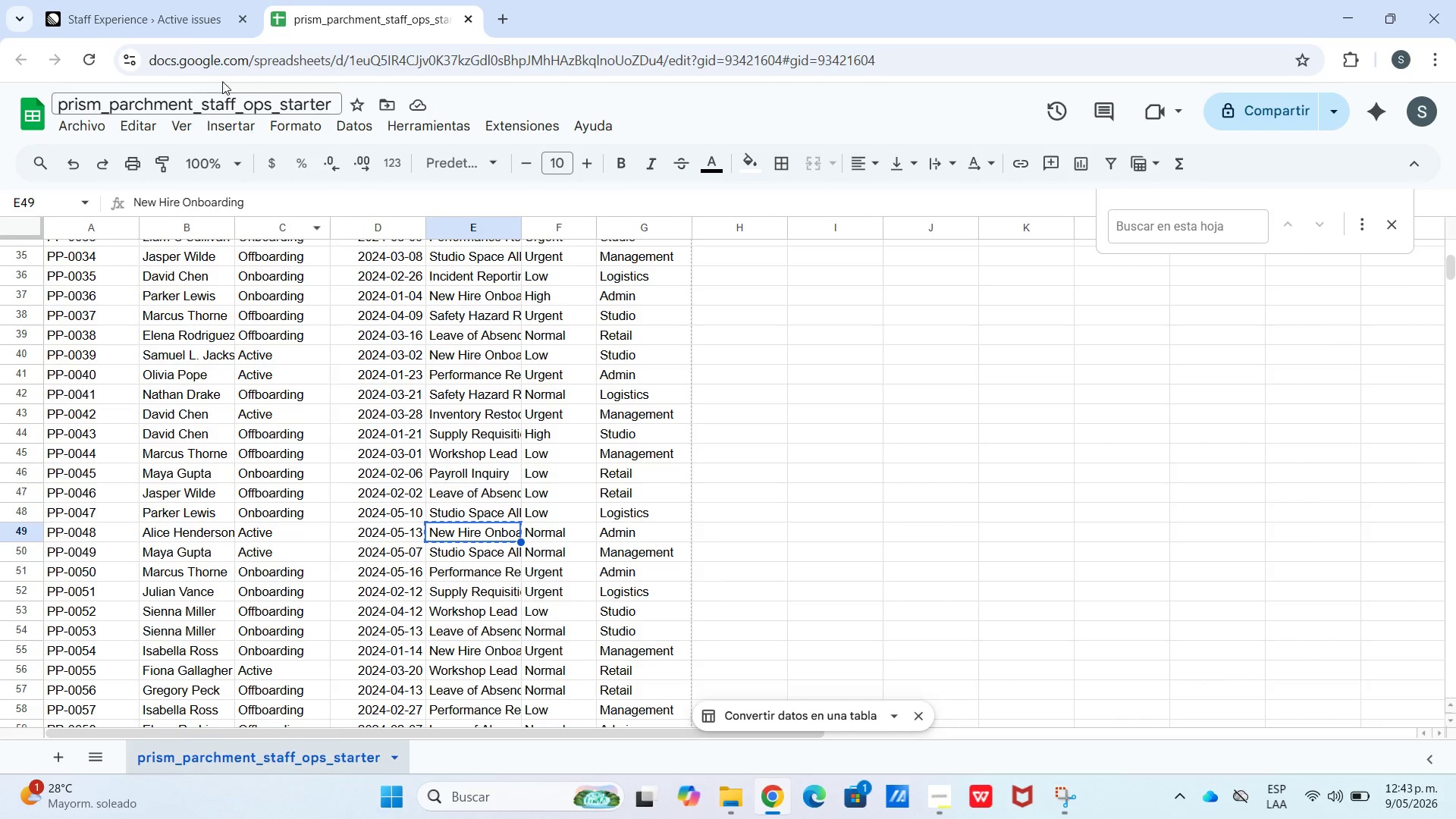 
left_click([193, 23])
 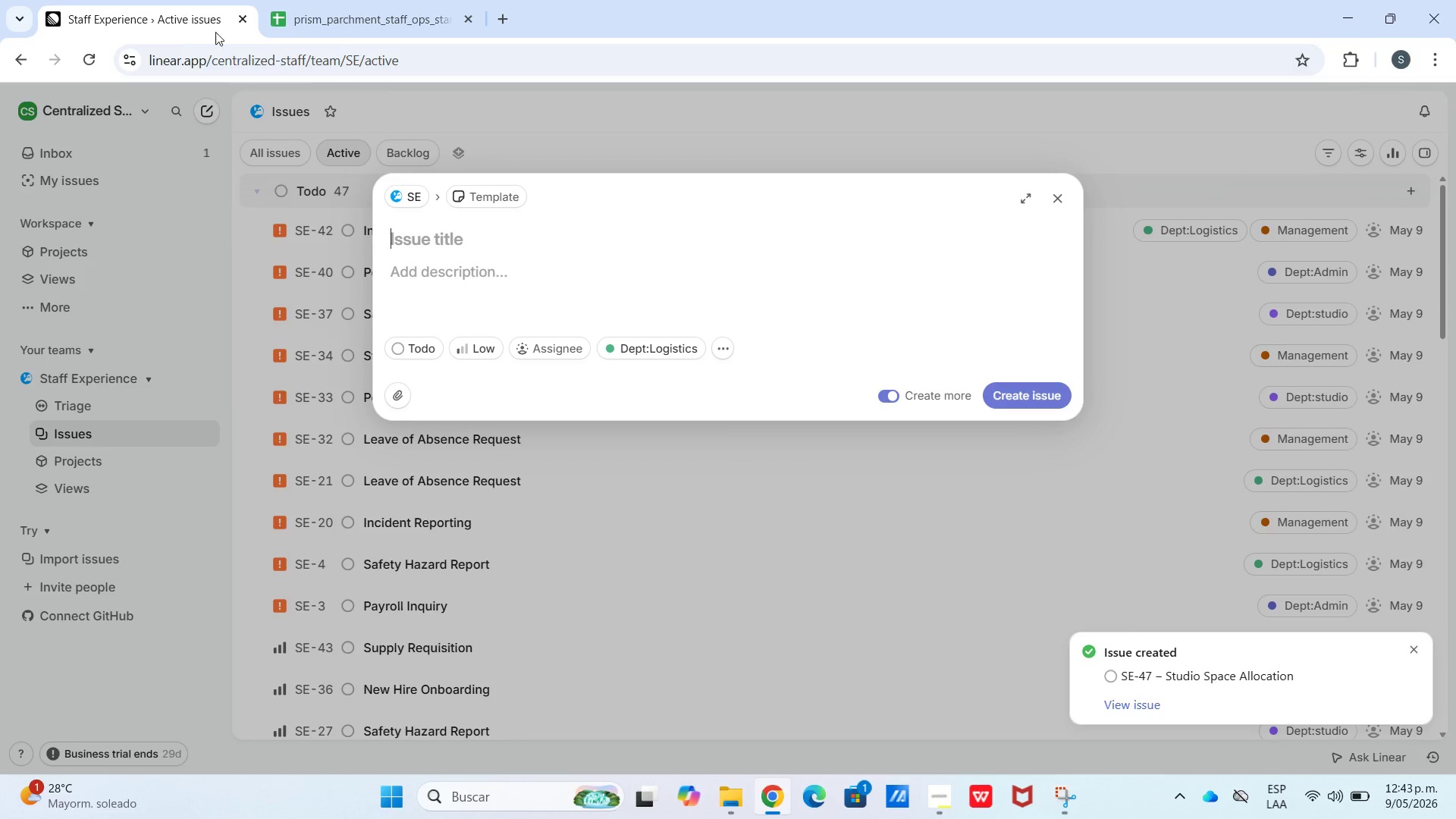 
key(Control+V)
 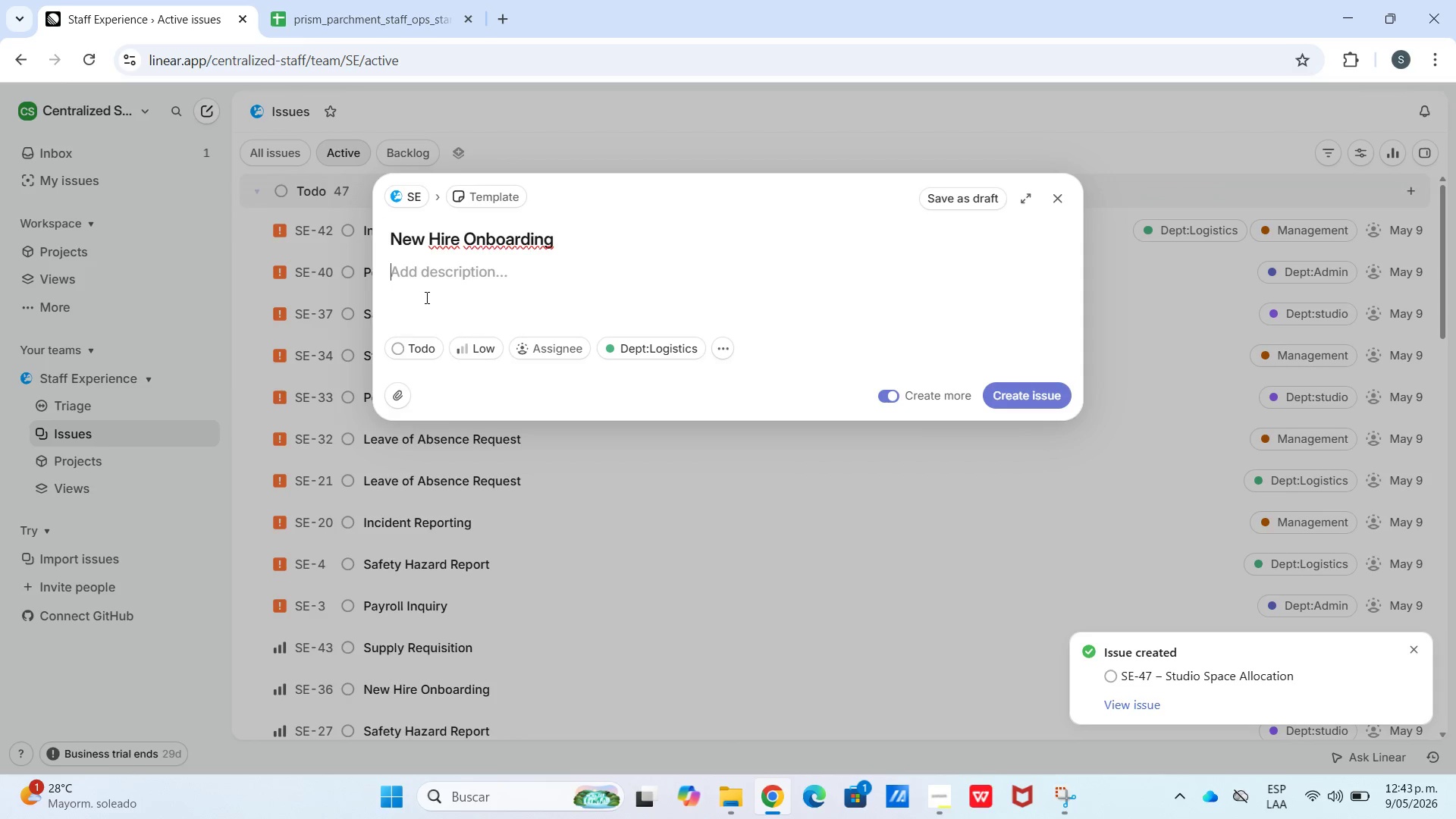 
key(Meta+V)
 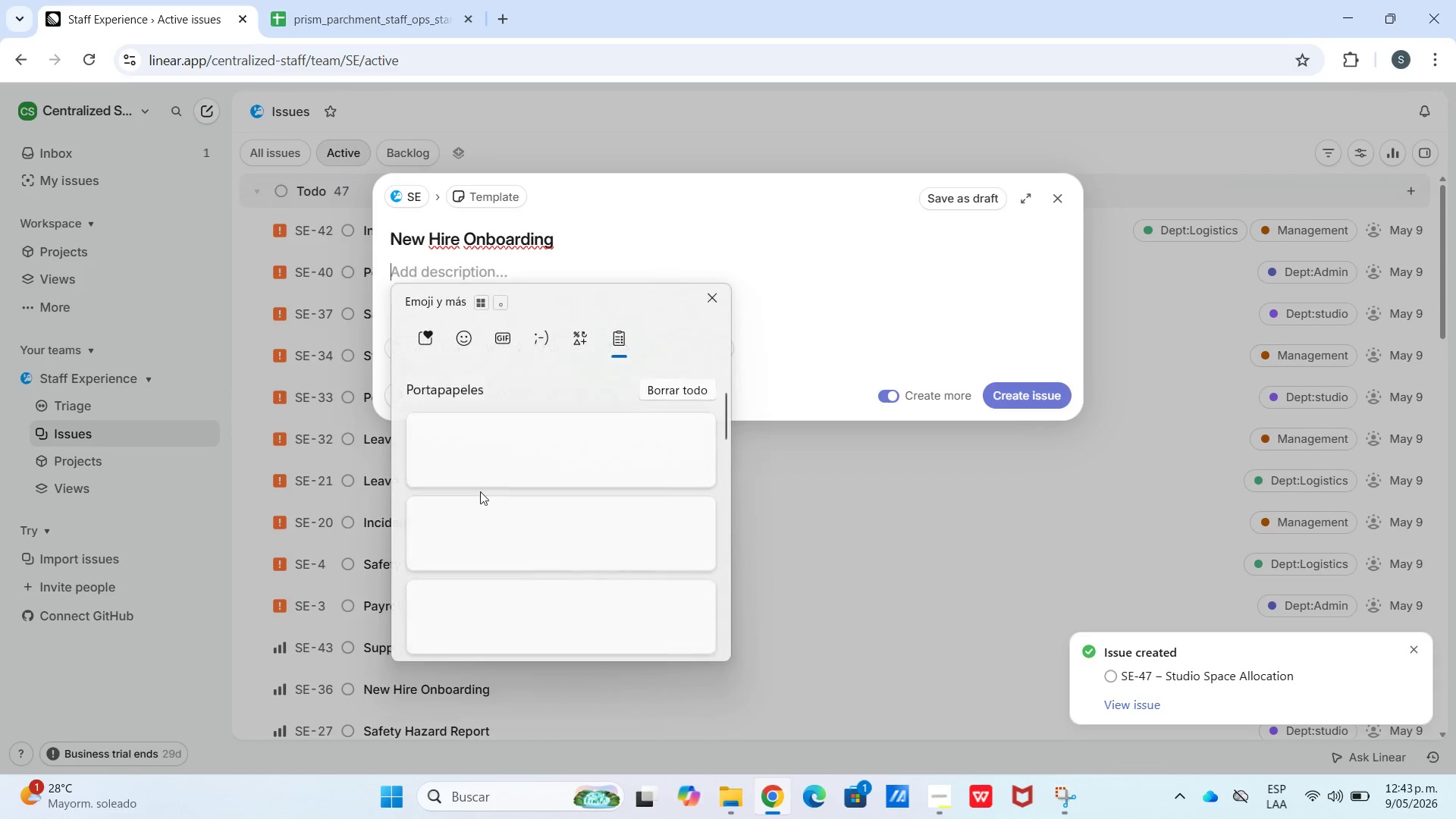 
left_click([536, 591])
 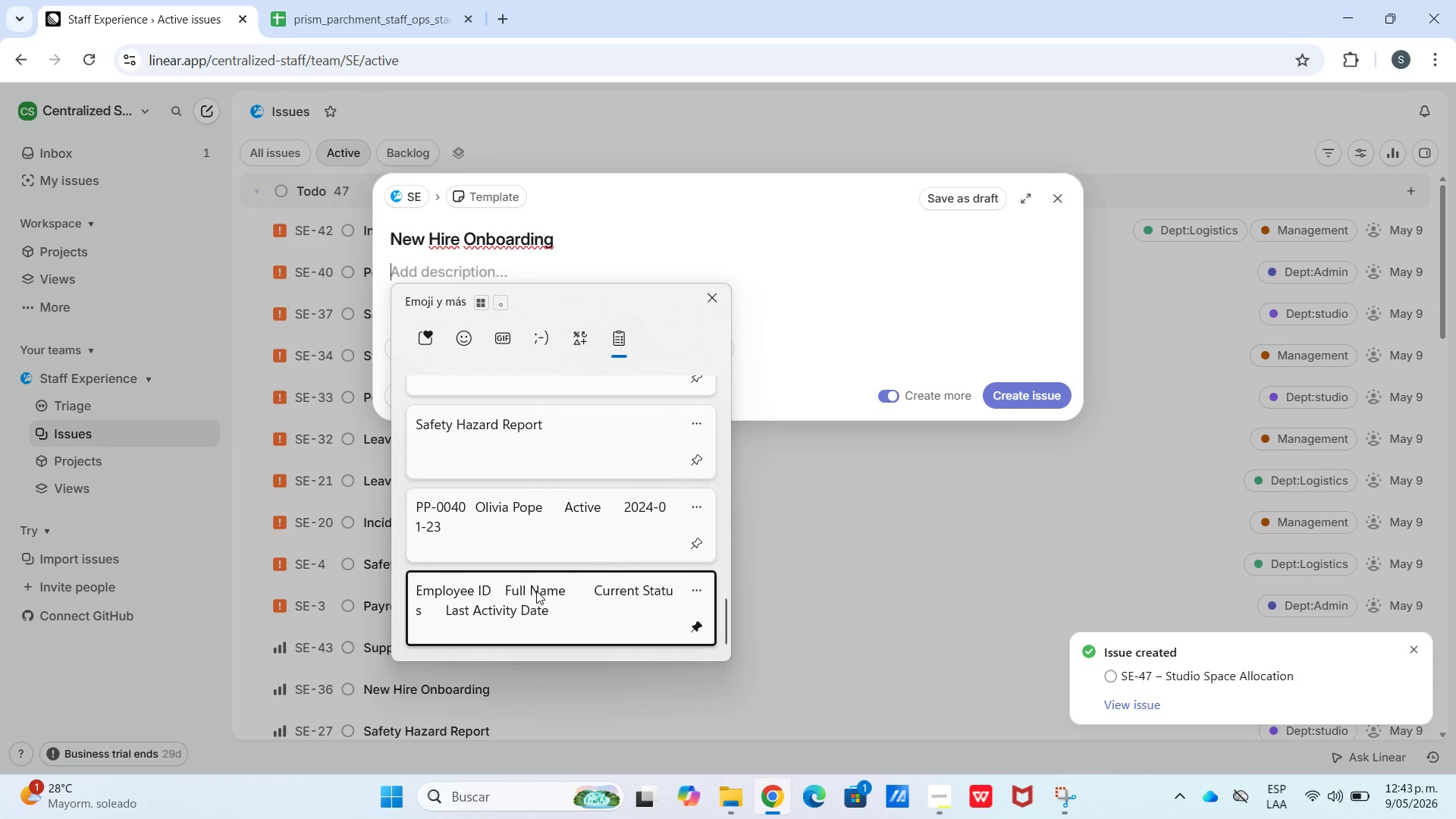 
key(Control+ControlLeft)
 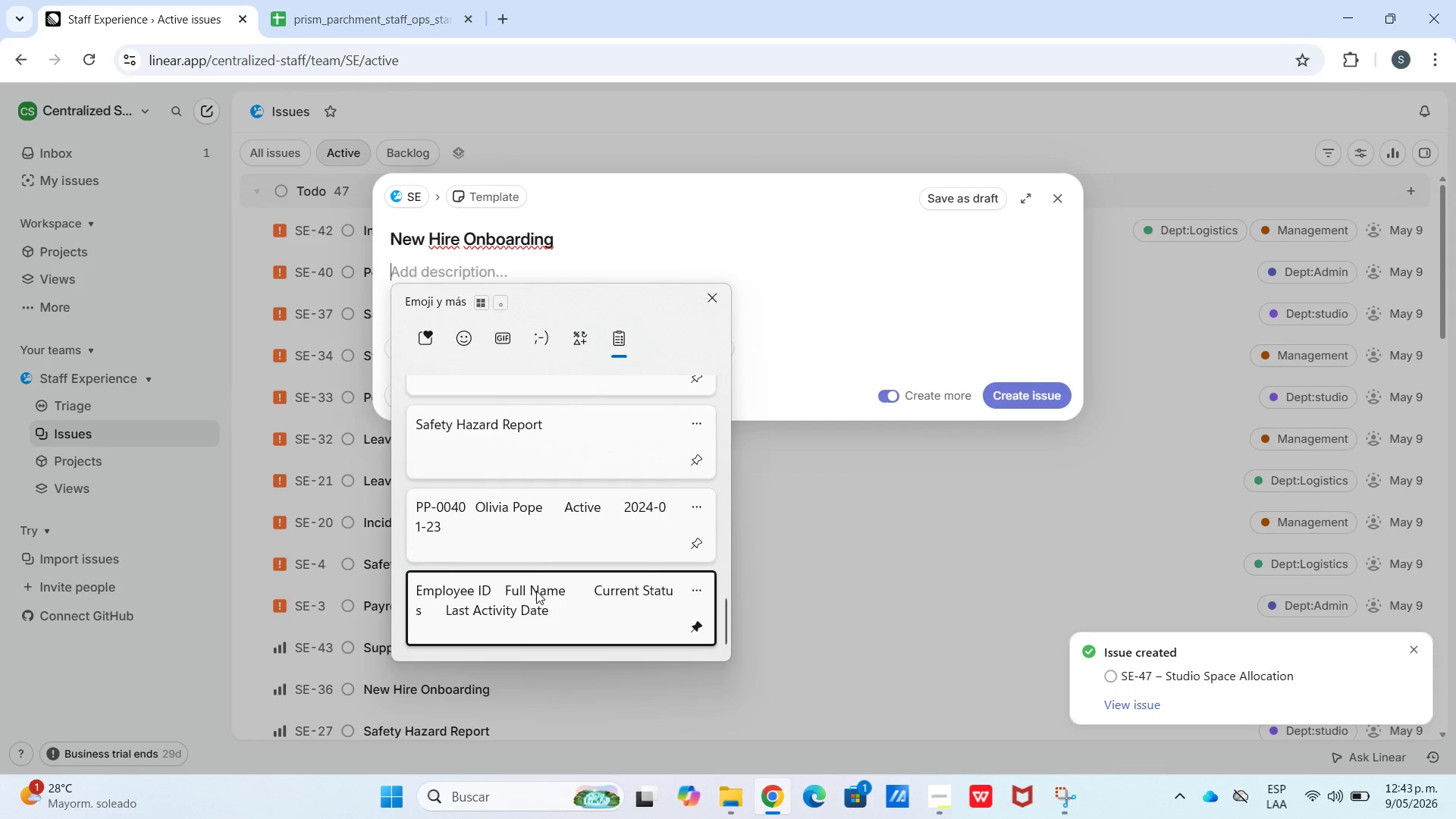 
key(Control+V)
 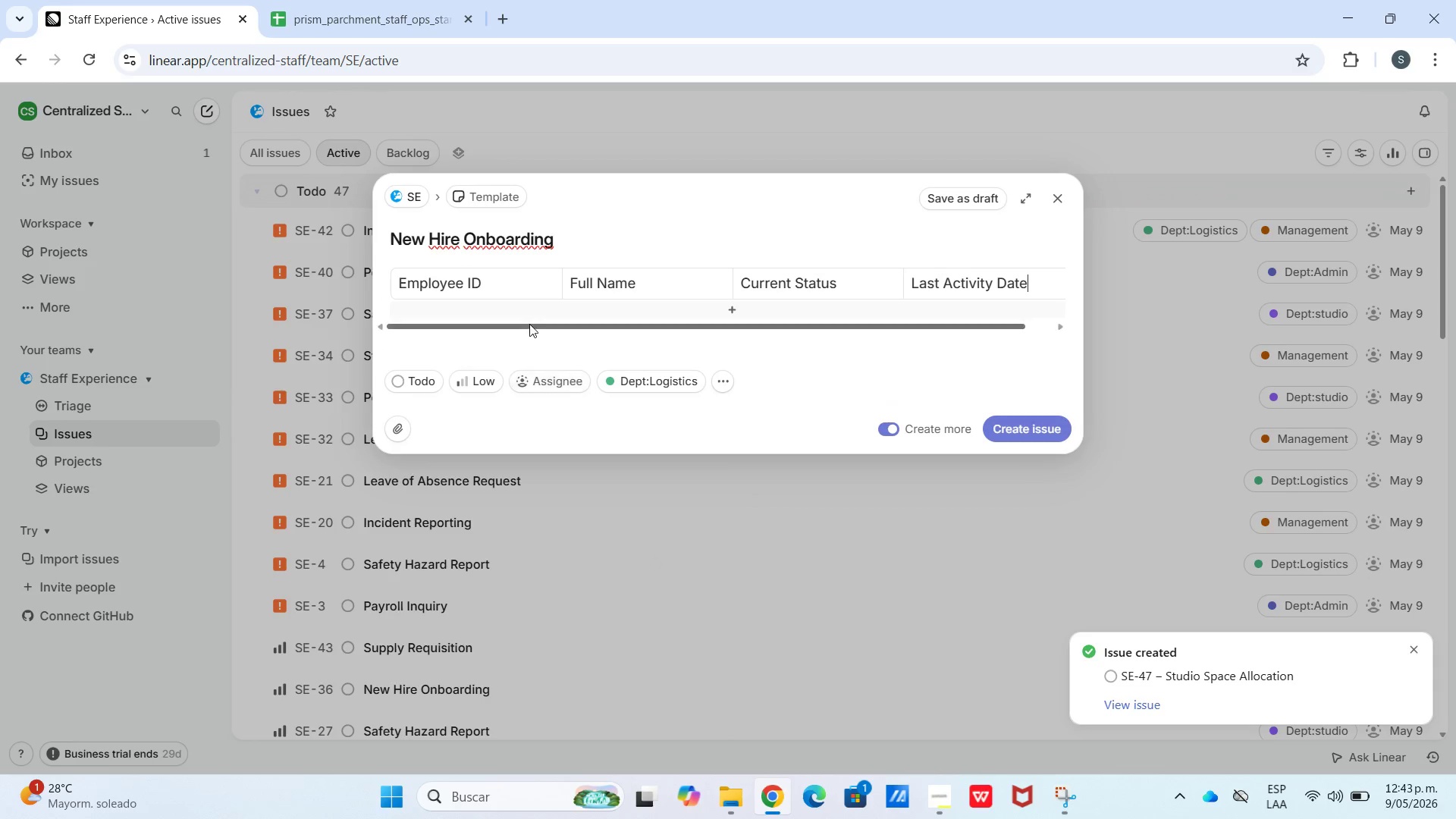 
scroll: coordinate [535, 591], scroll_direction: down, amount: 35.0
 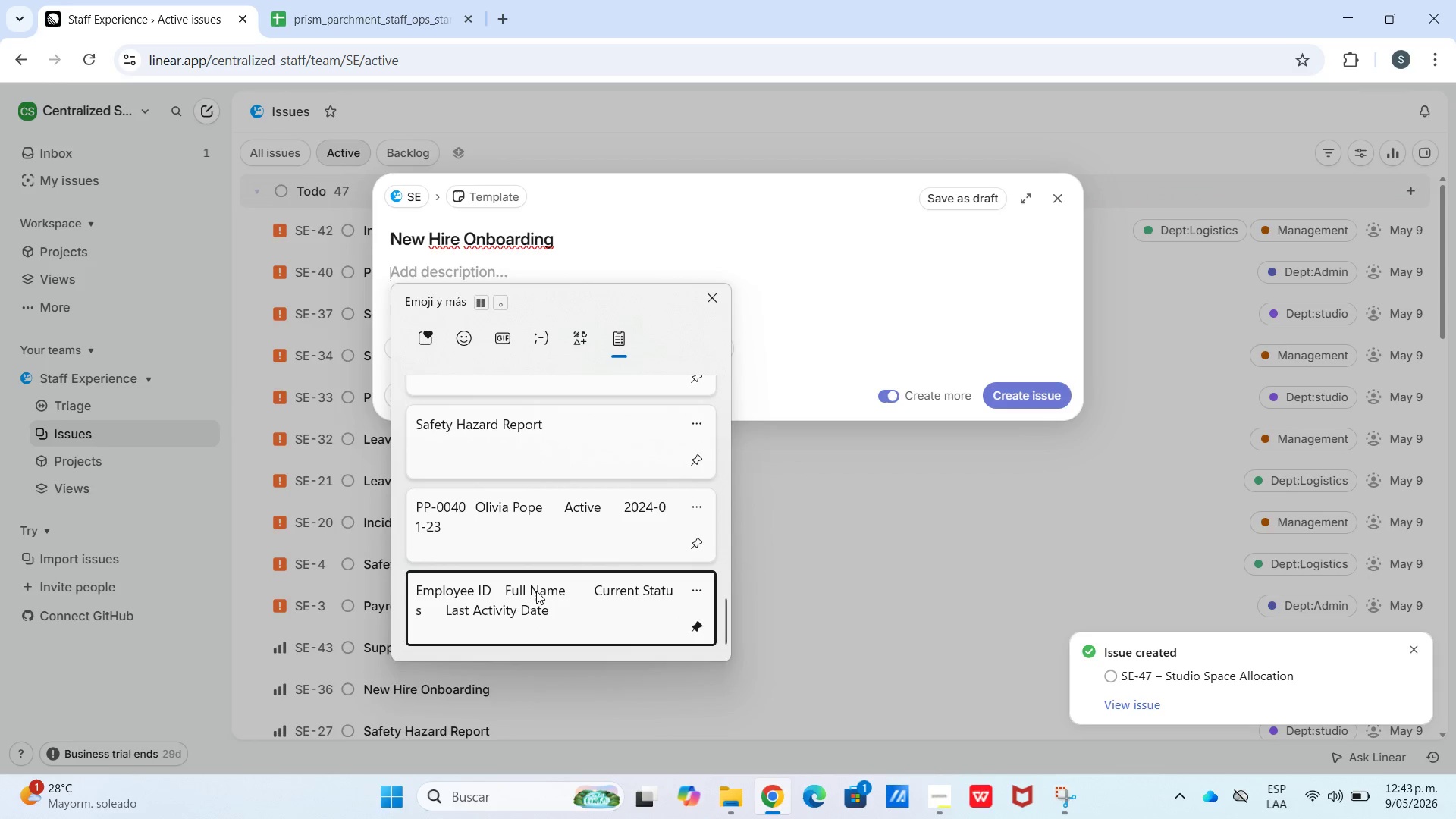 
left_click([526, 309])
 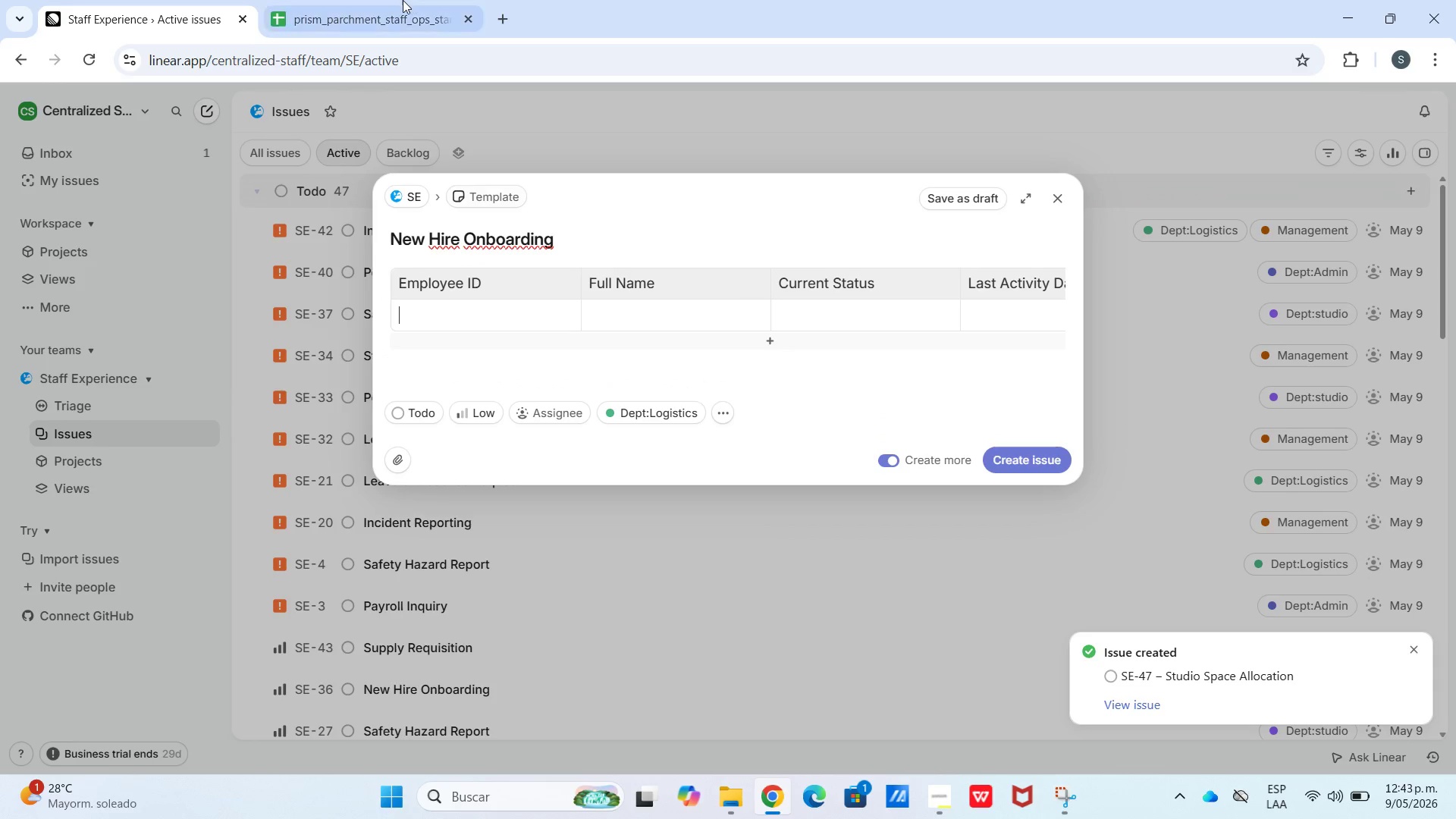 
left_click([403, 0])
 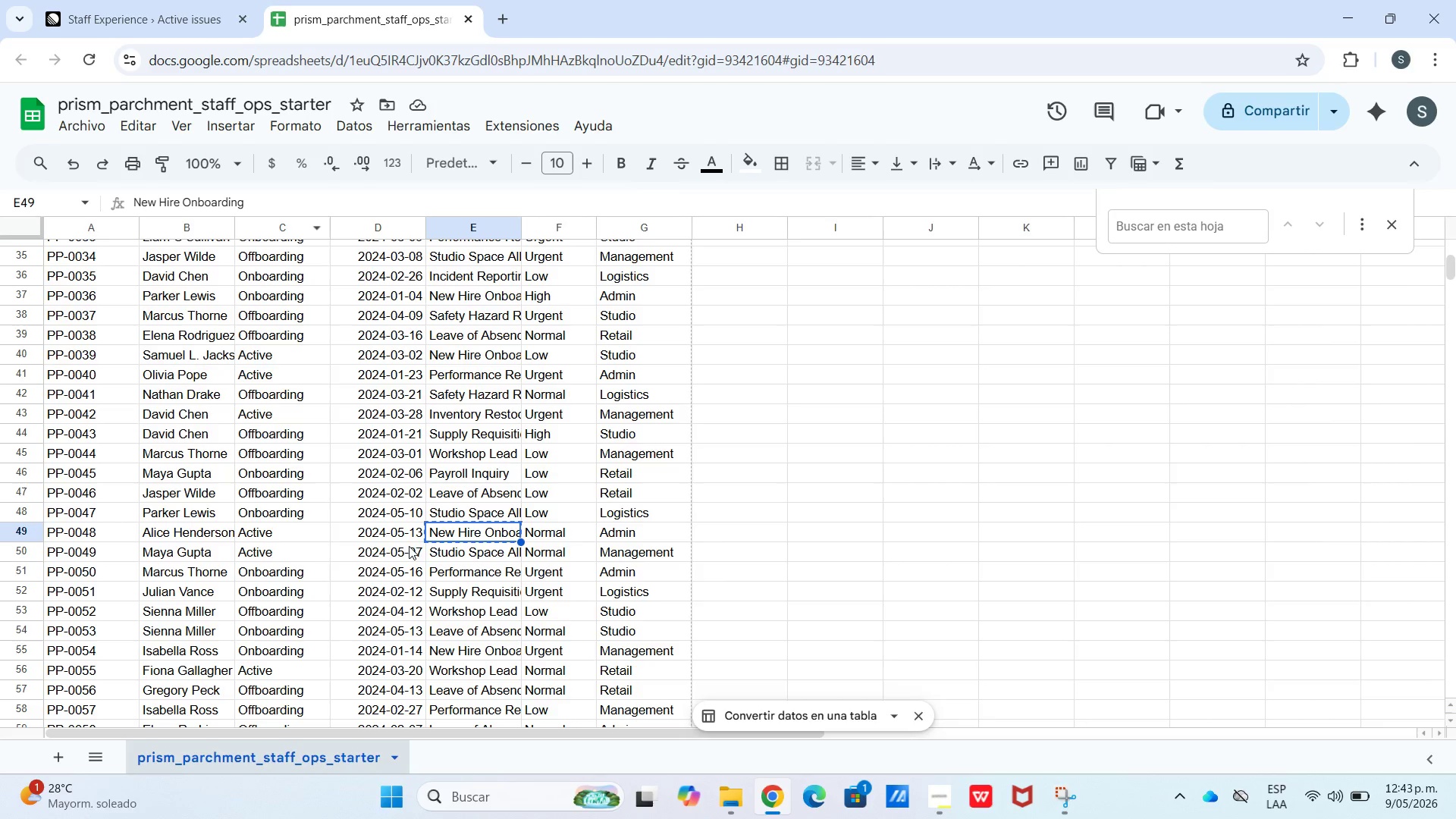 
left_click_drag(start_coordinate=[406, 533], to_coordinate=[103, 532])
 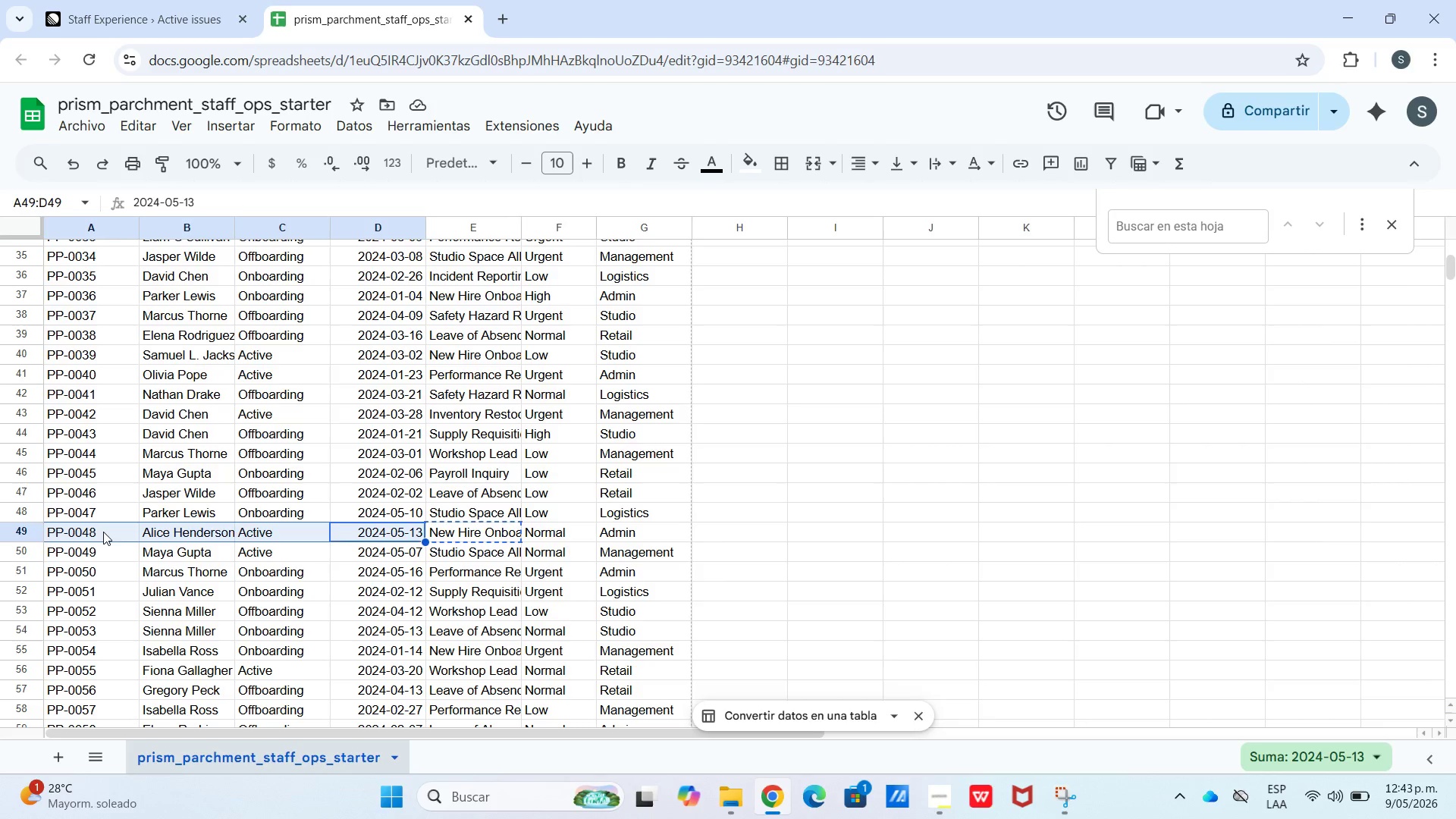 
key(Control+C)
 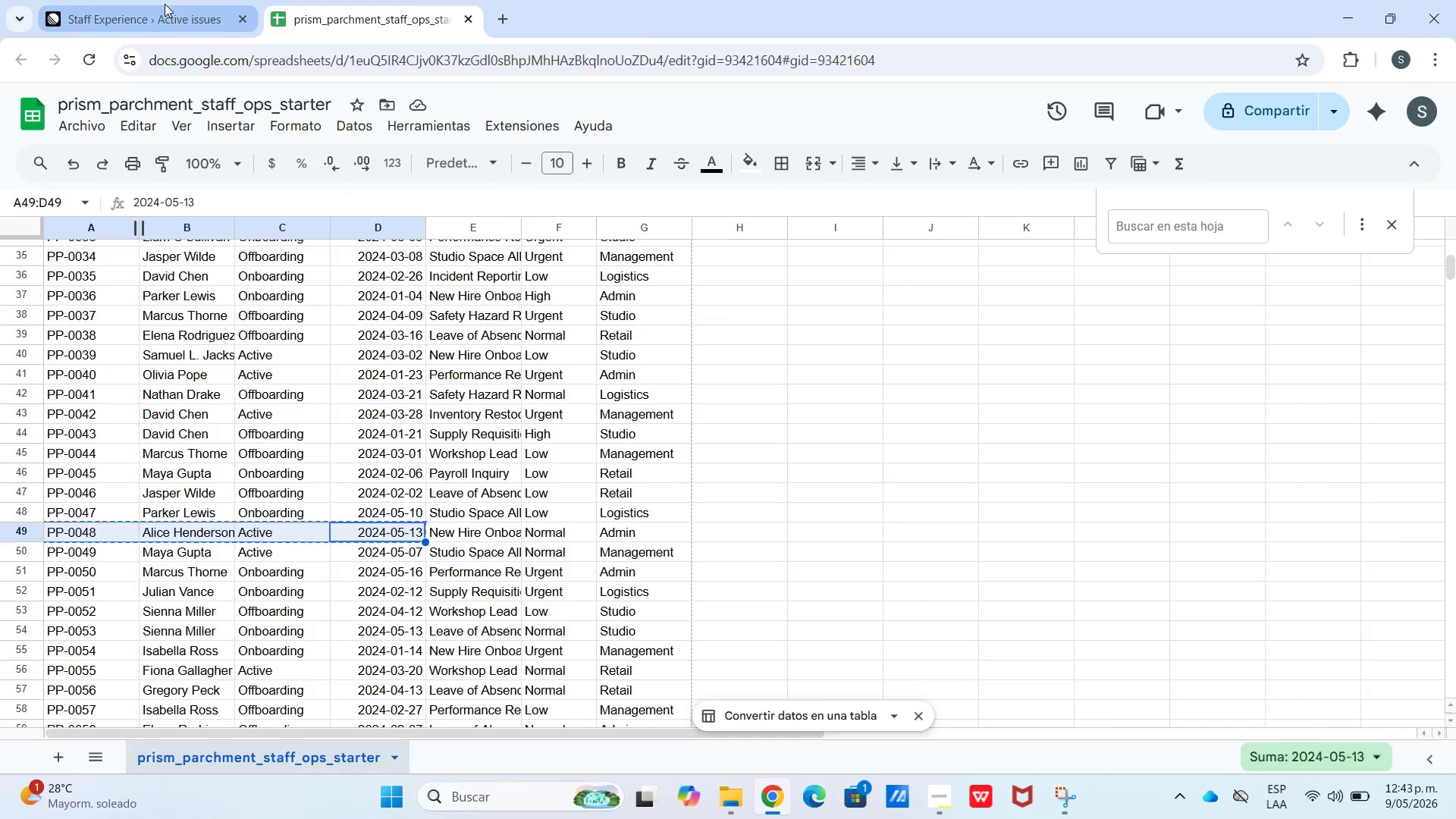 
key(Control+ControlLeft)
 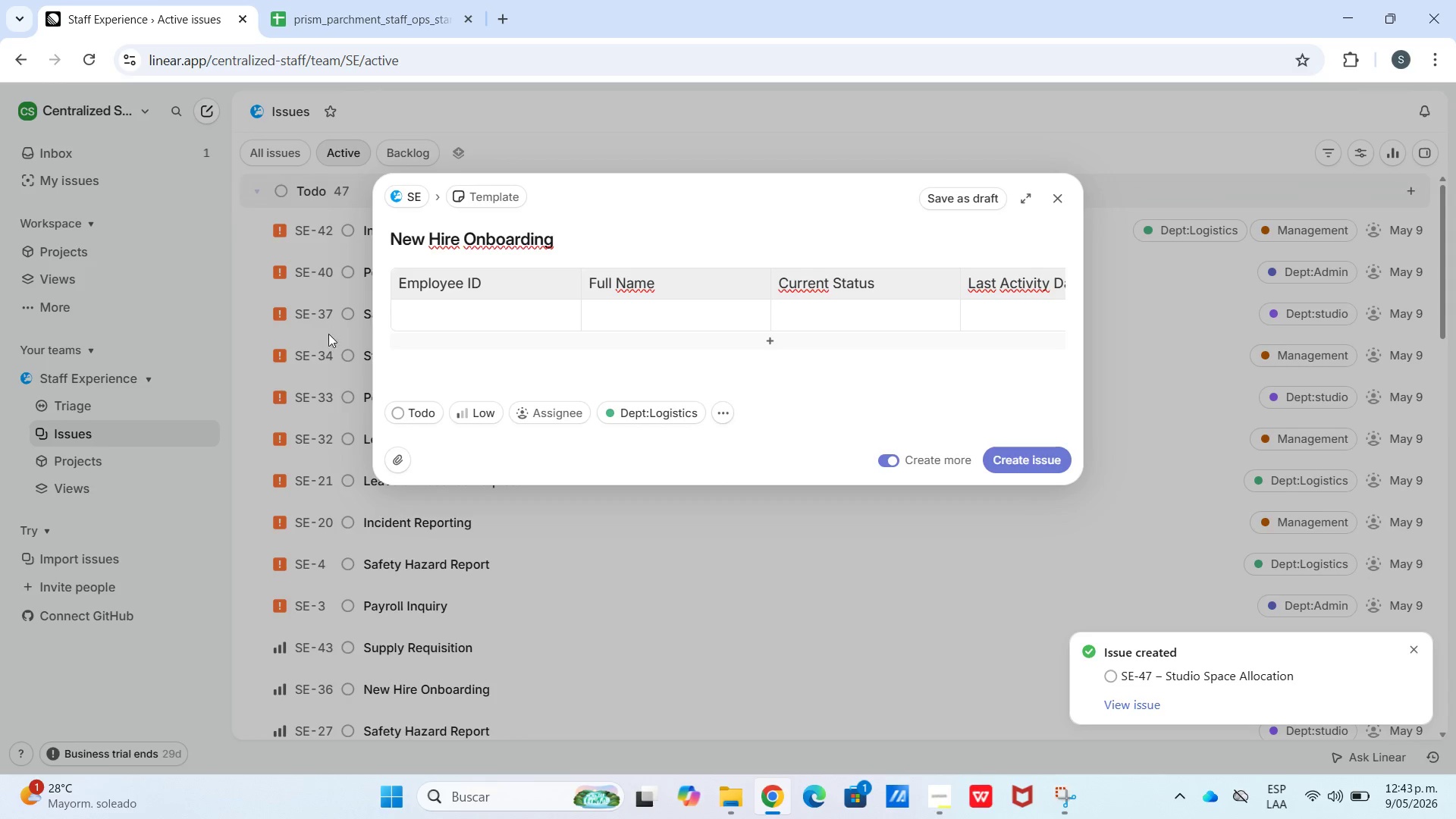 
key(Meta+V)
 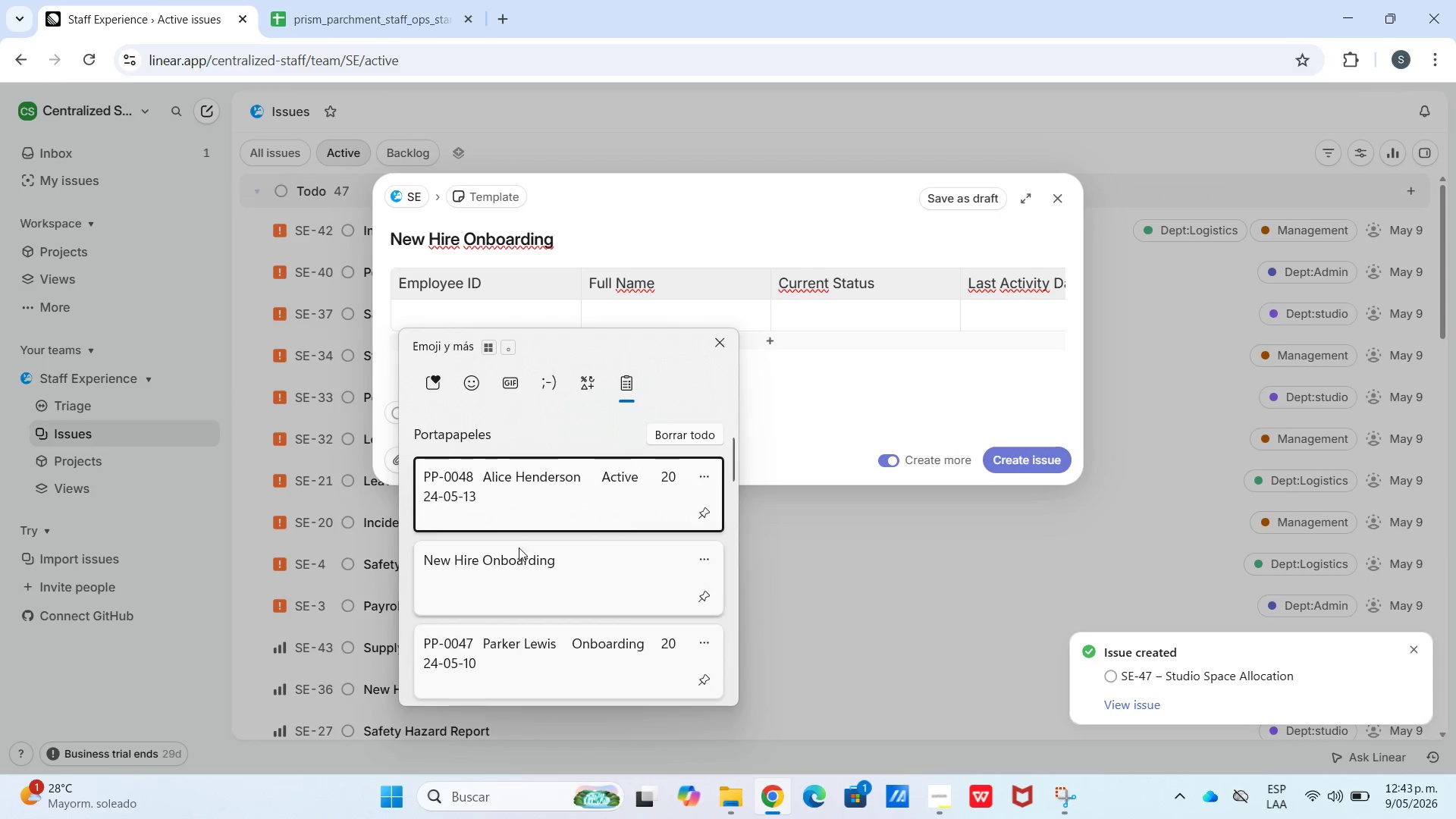 
scroll: coordinate [519, 551], scroll_direction: down, amount: 8.0
 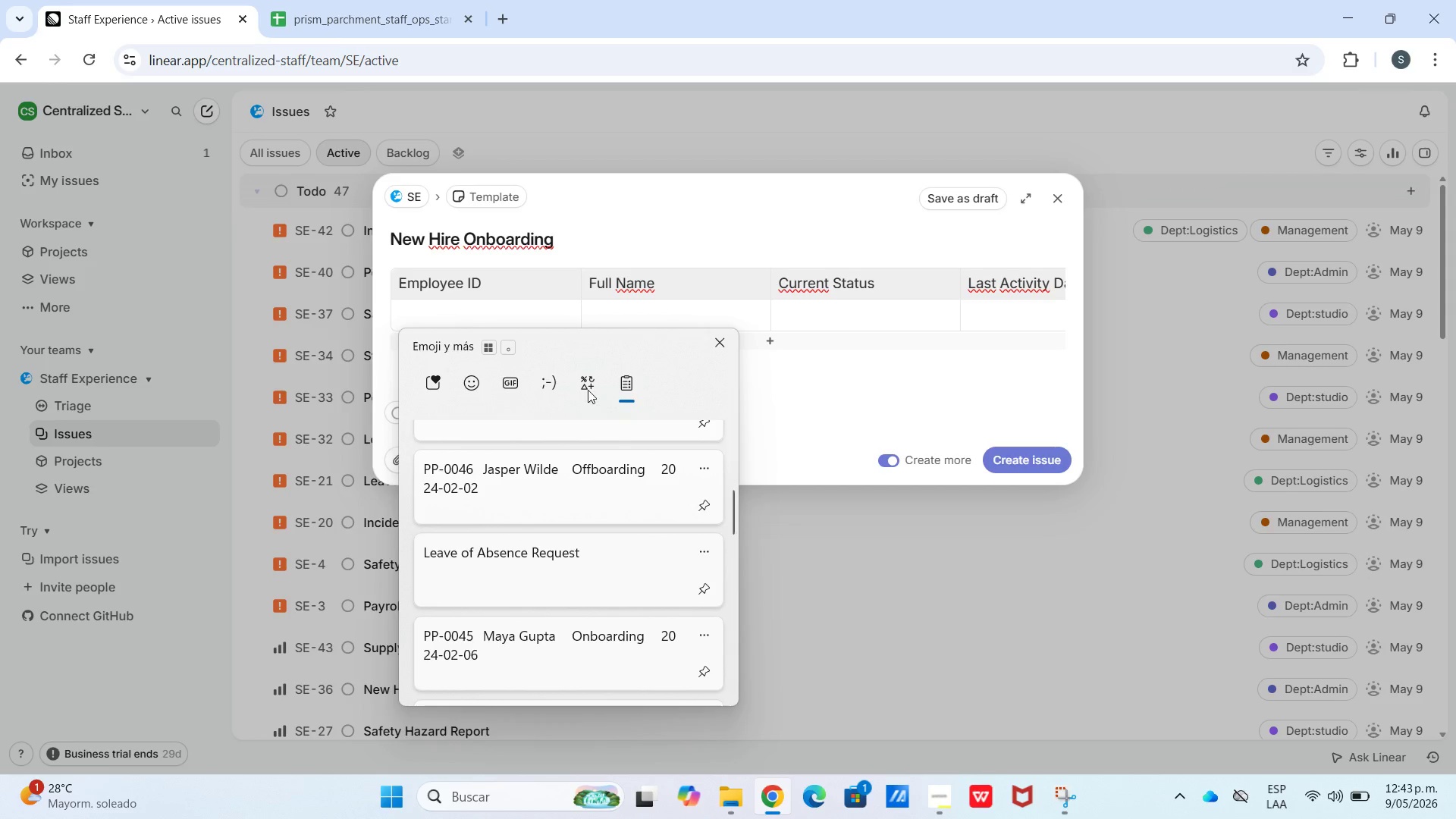 
key(Control+V)
 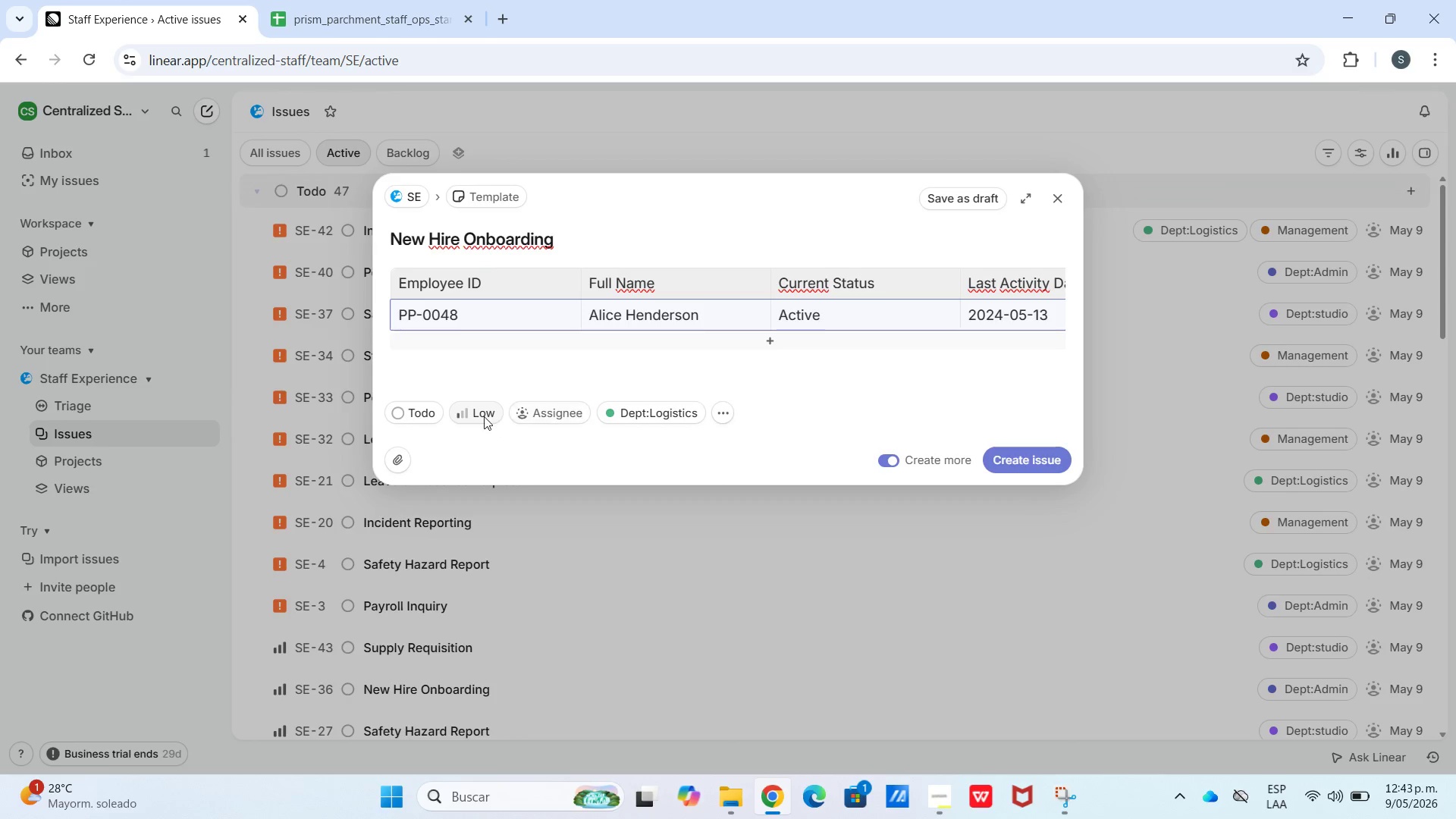 
wait(7.31)
 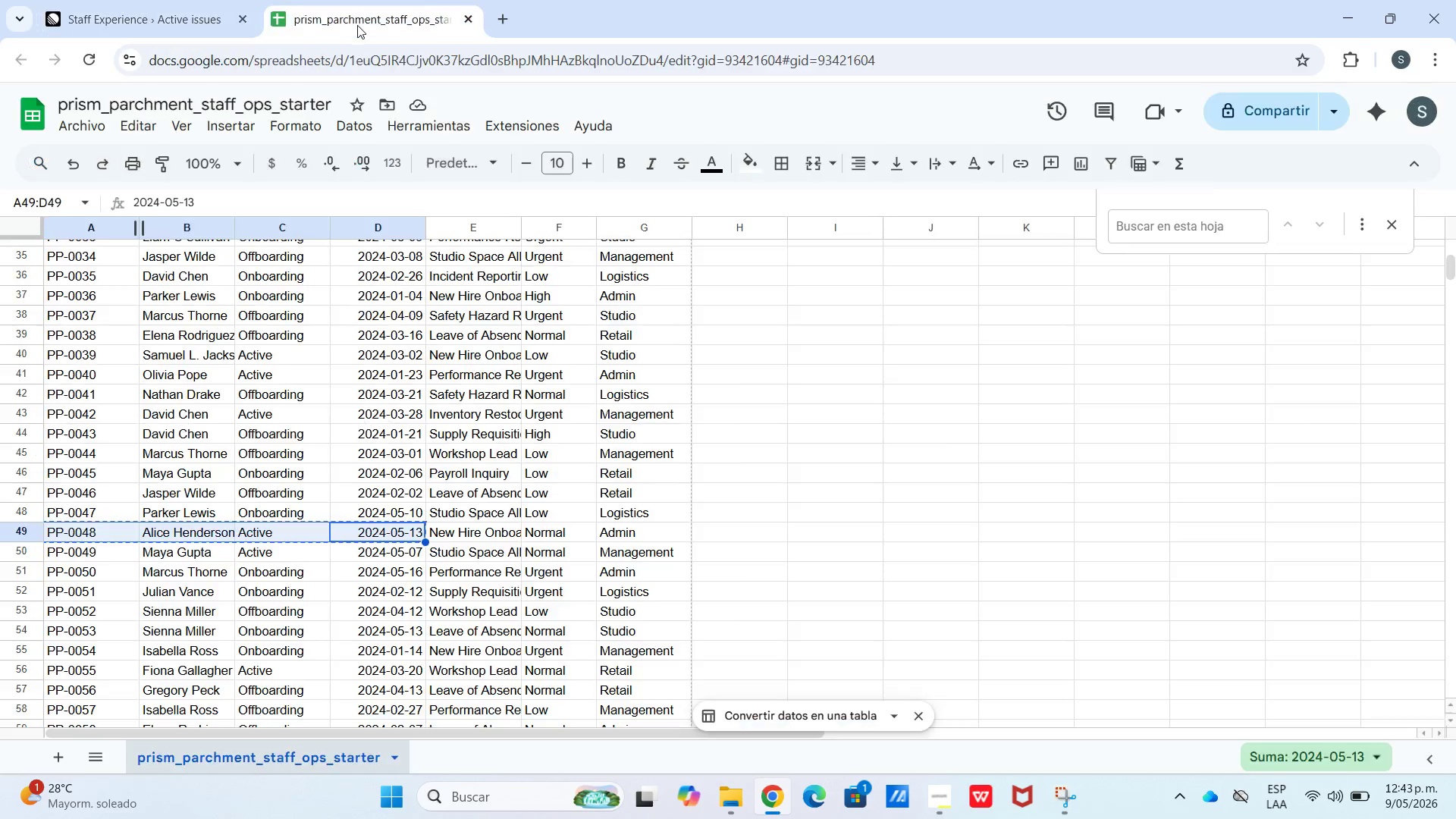 
left_click_drag(start_coordinate=[667, 404], to_coordinate=[672, 405])
 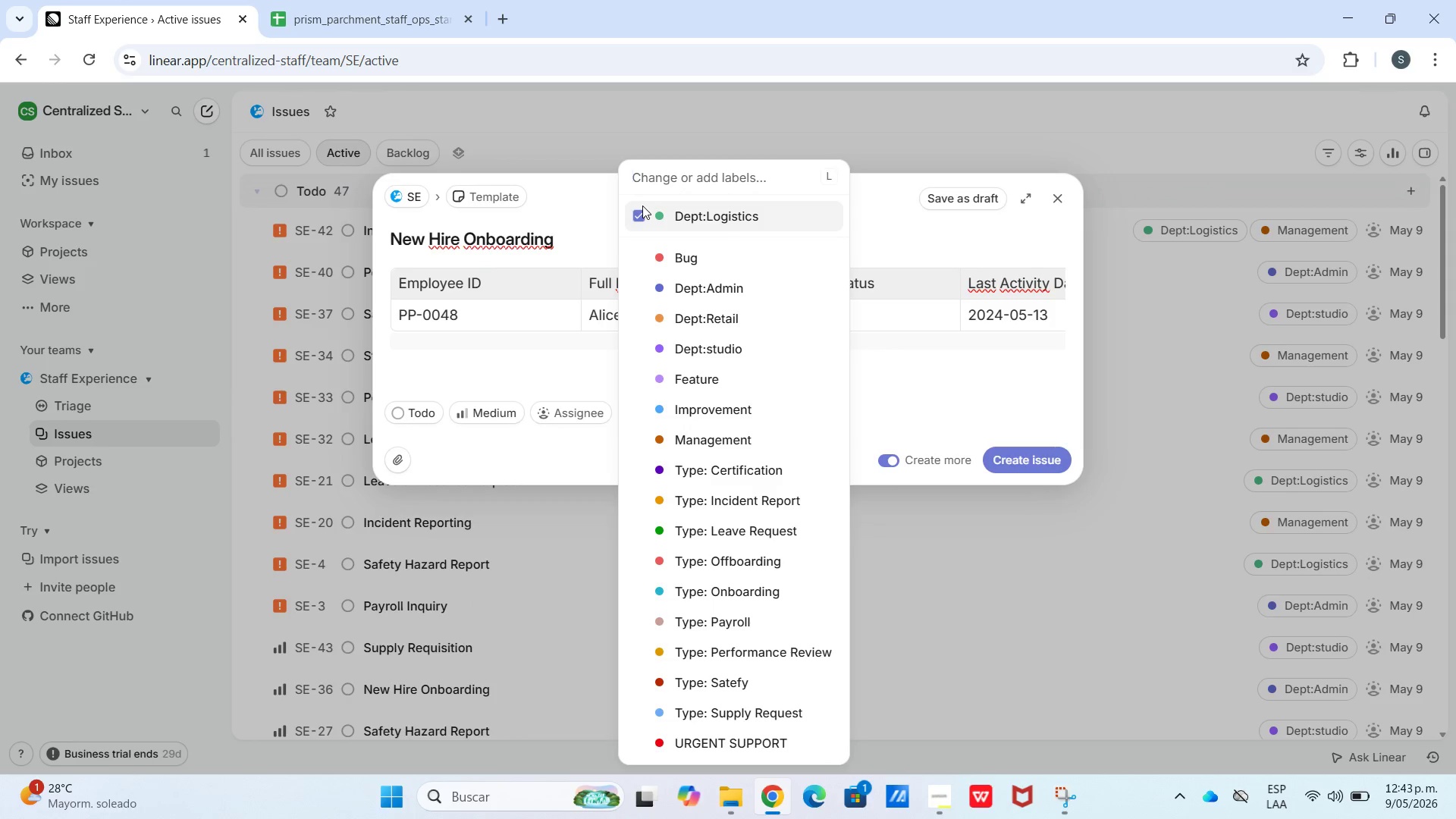 
left_click([642, 205])
 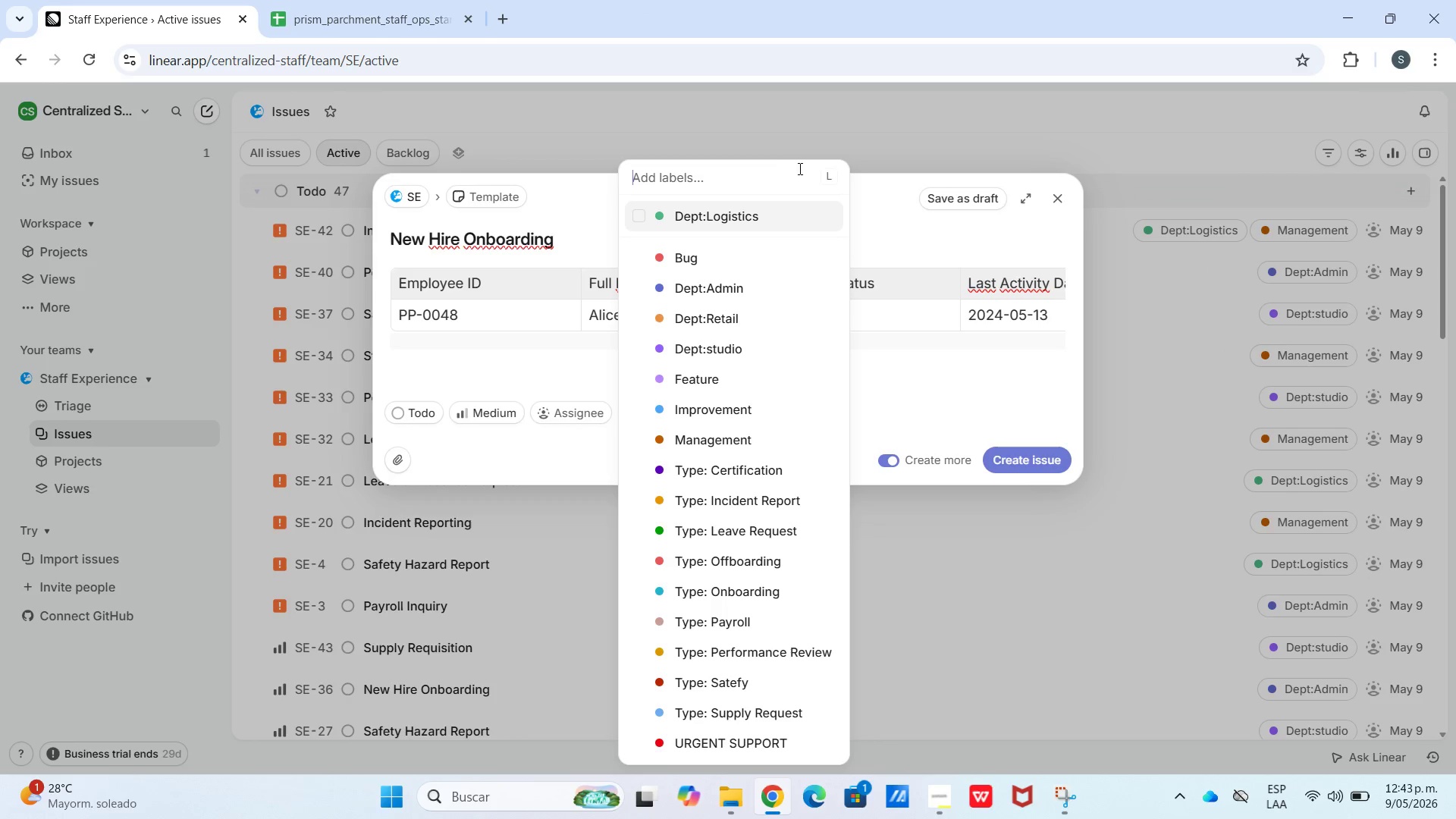 
left_click_drag(start_coordinate=[400, 0], to_coordinate=[403, 0])
 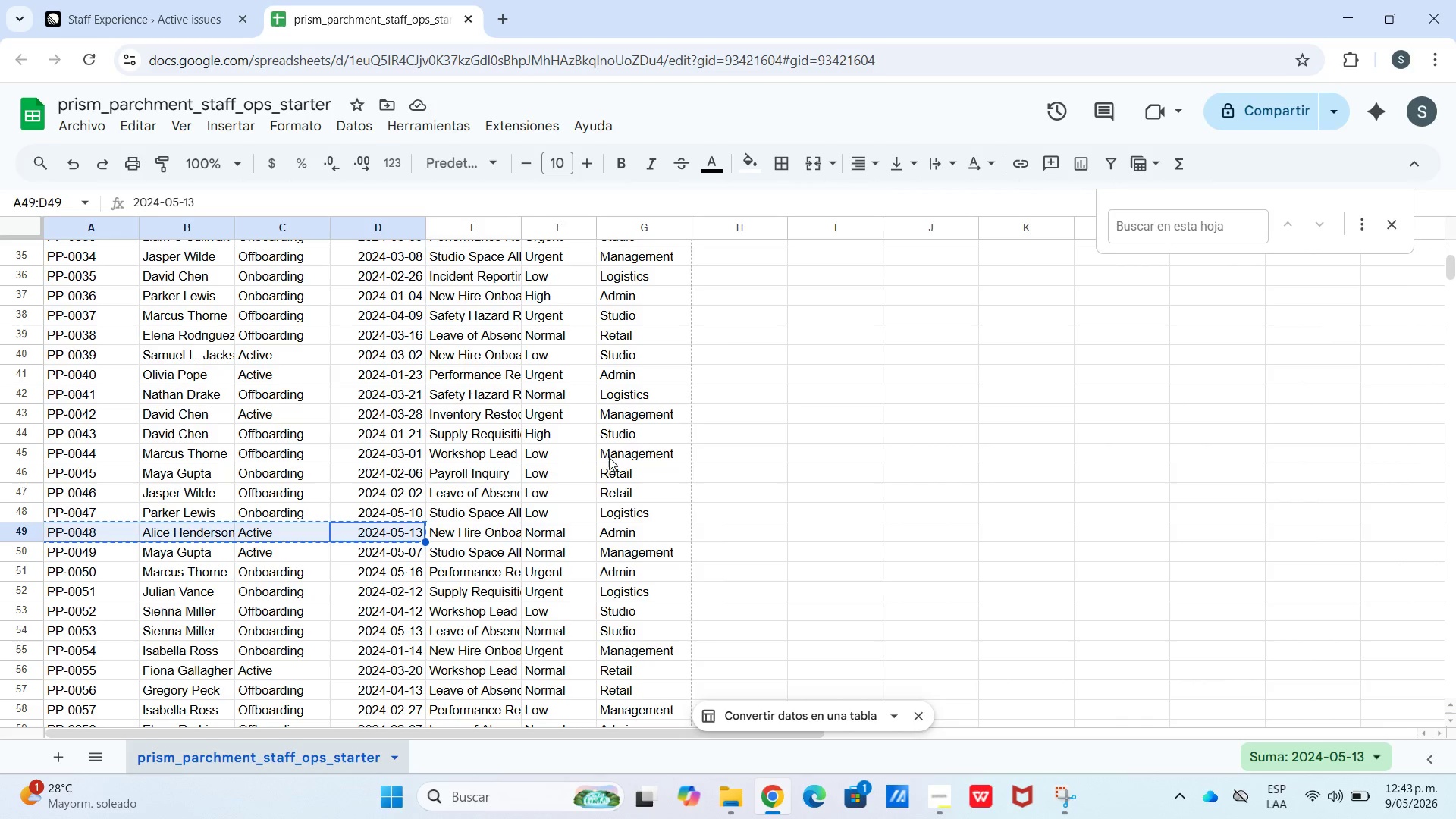 
left_click_drag(start_coordinate=[28, 0], to_coordinate=[33, 0])
 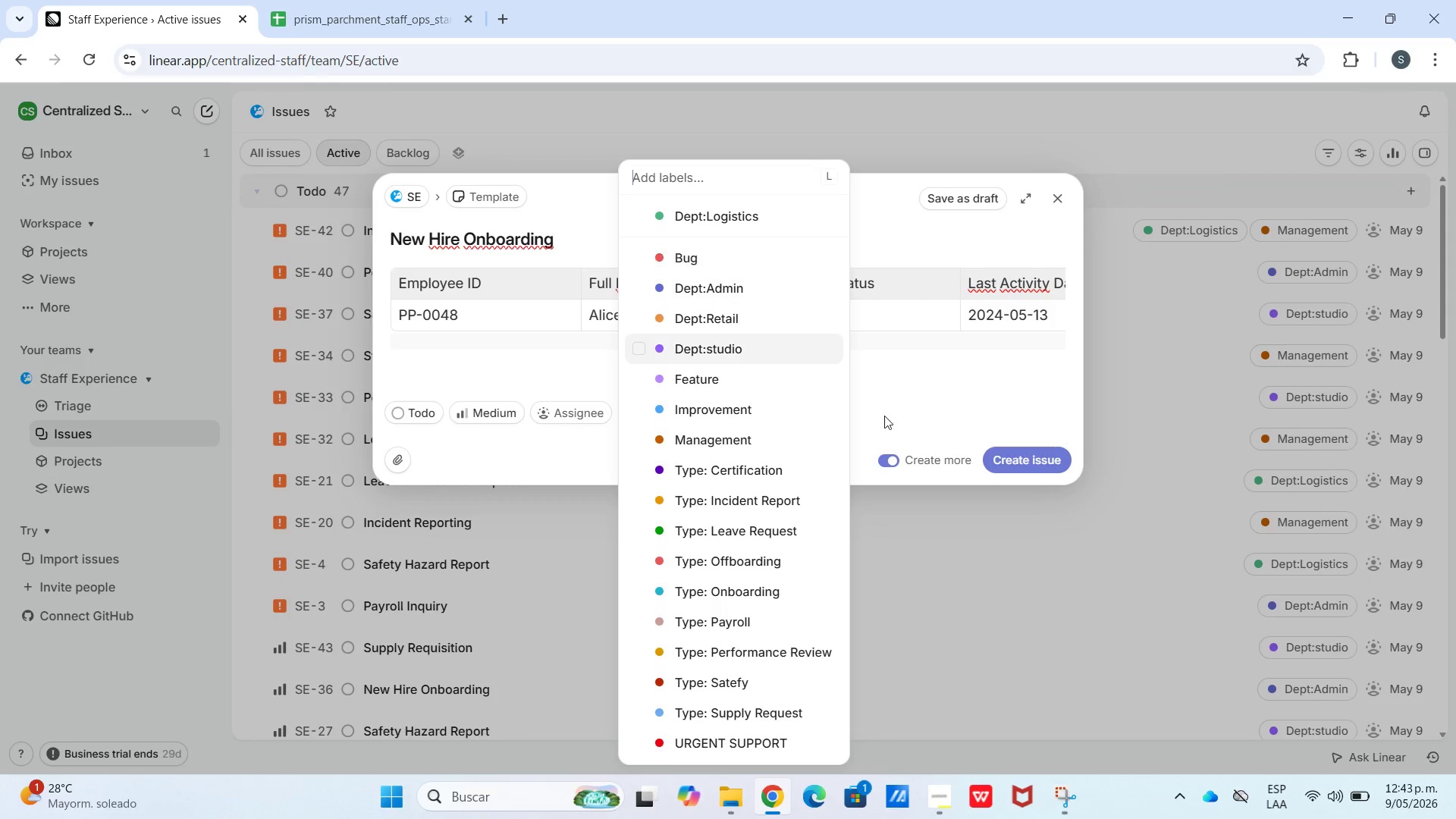 
left_click([760, 280])
 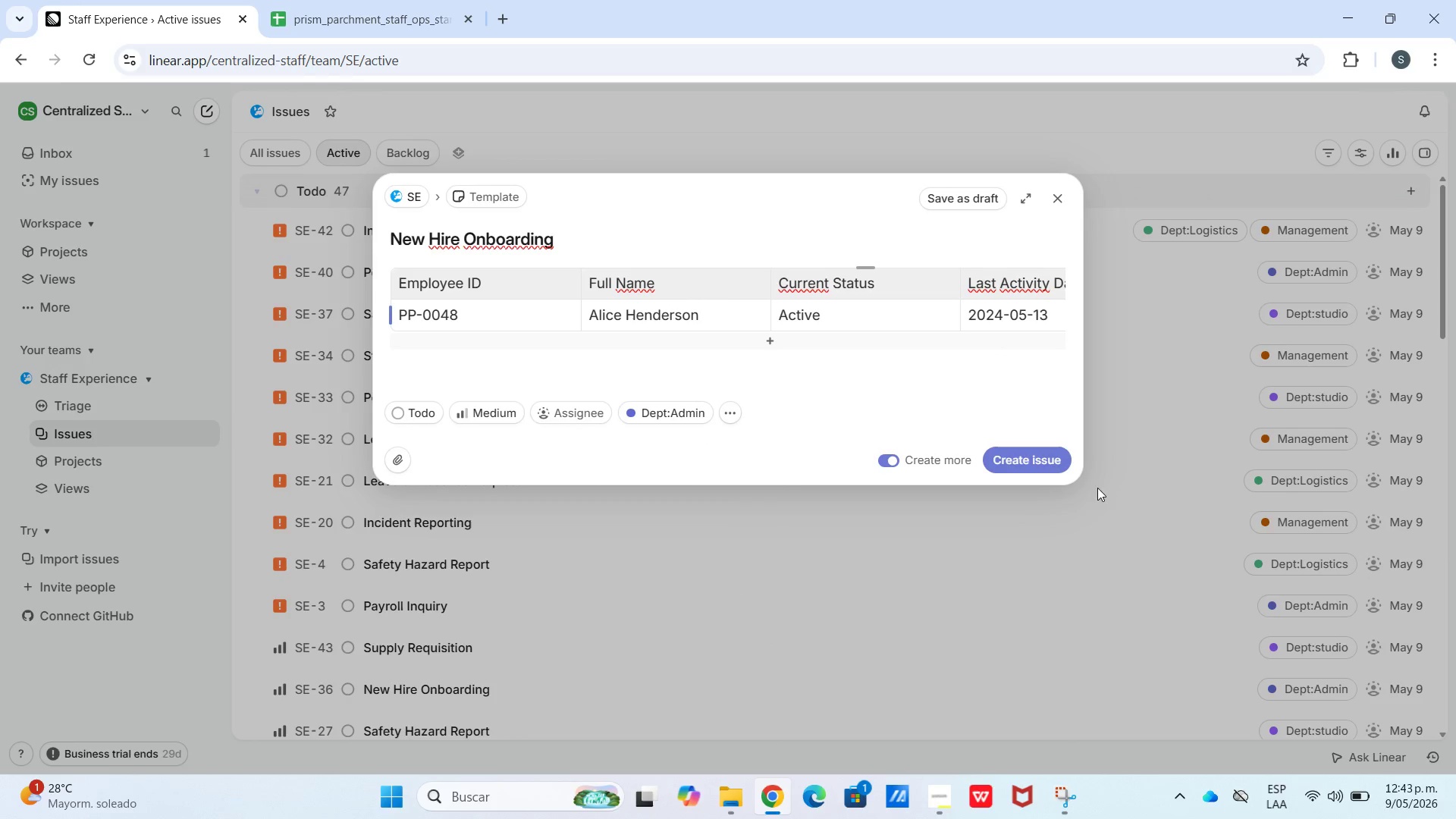 
left_click_drag(start_coordinate=[1034, 447], to_coordinate=[1038, 447])
 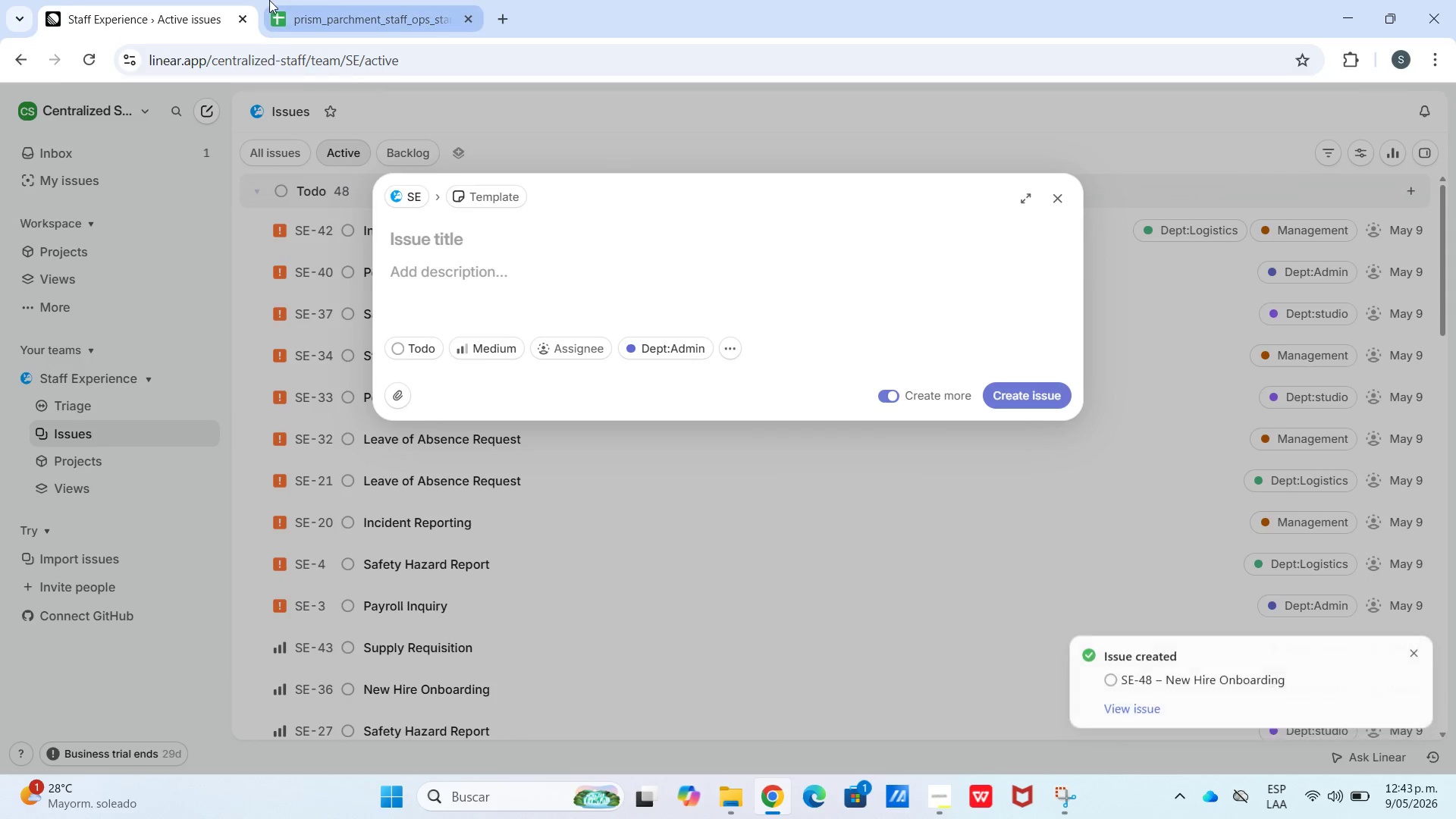 
left_click([309, 0])
 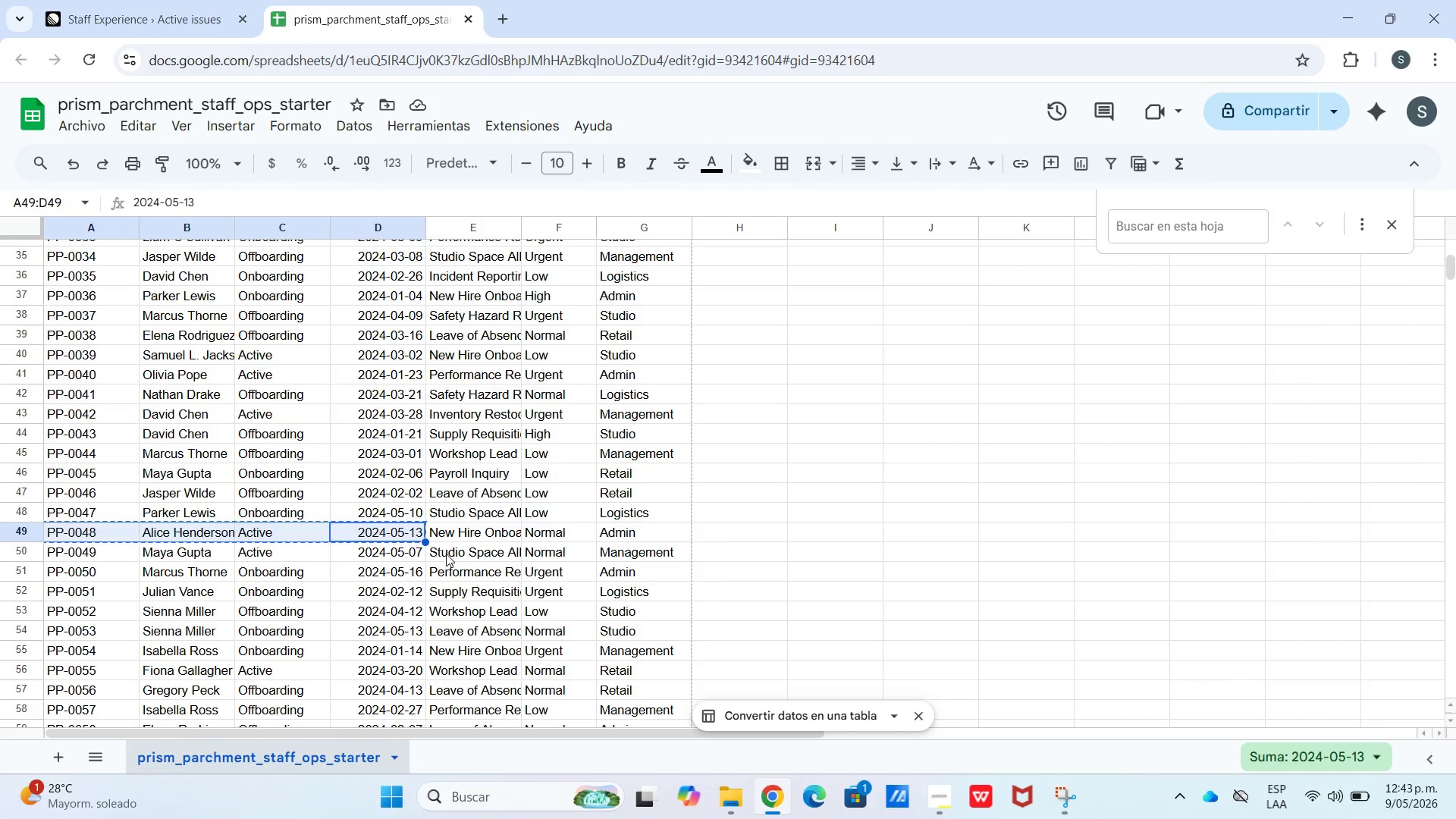 
left_click([449, 555])
 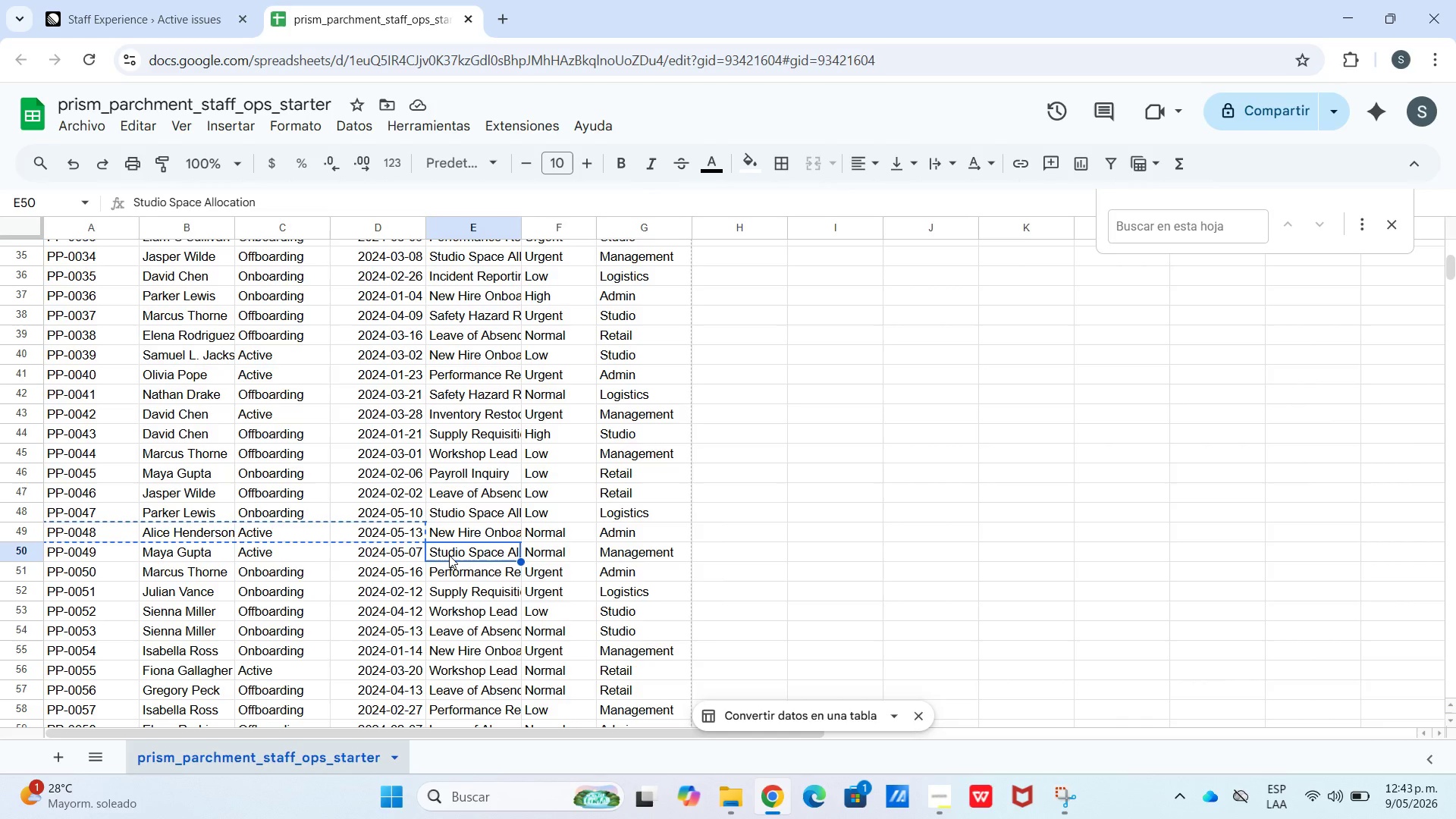 
key(Control+C)
 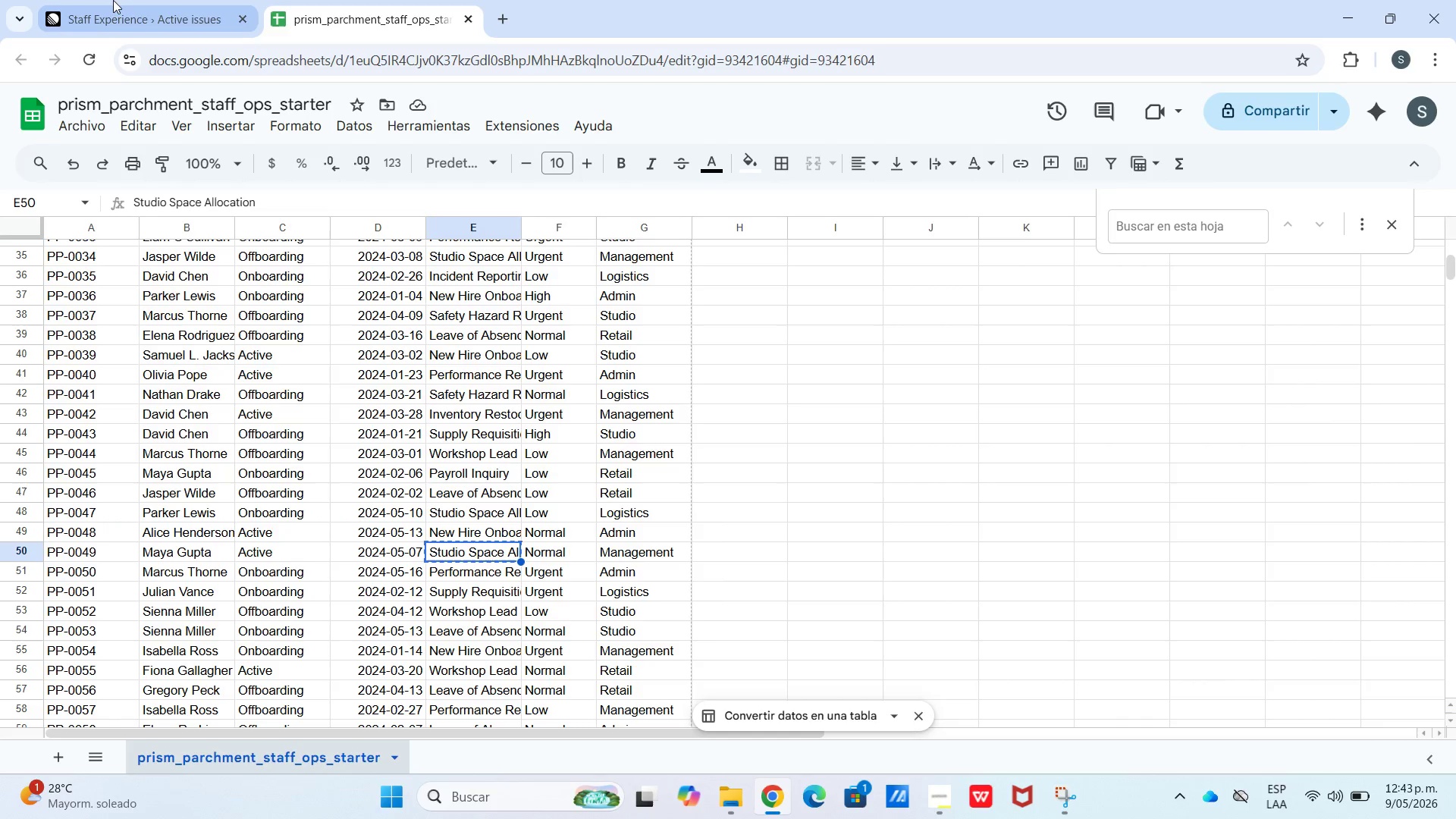 
left_click([112, 0])
 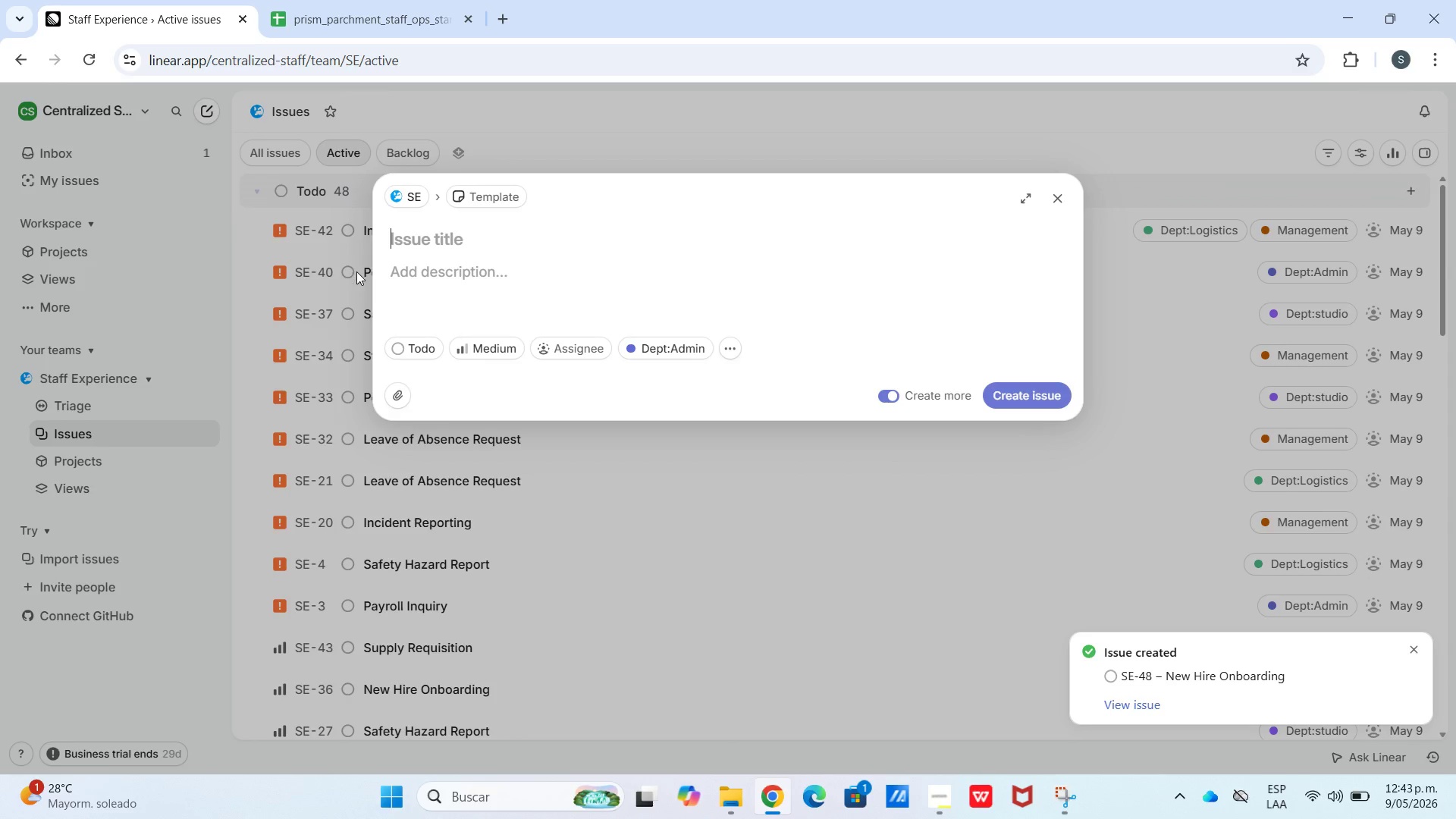 
key(Control+V)
 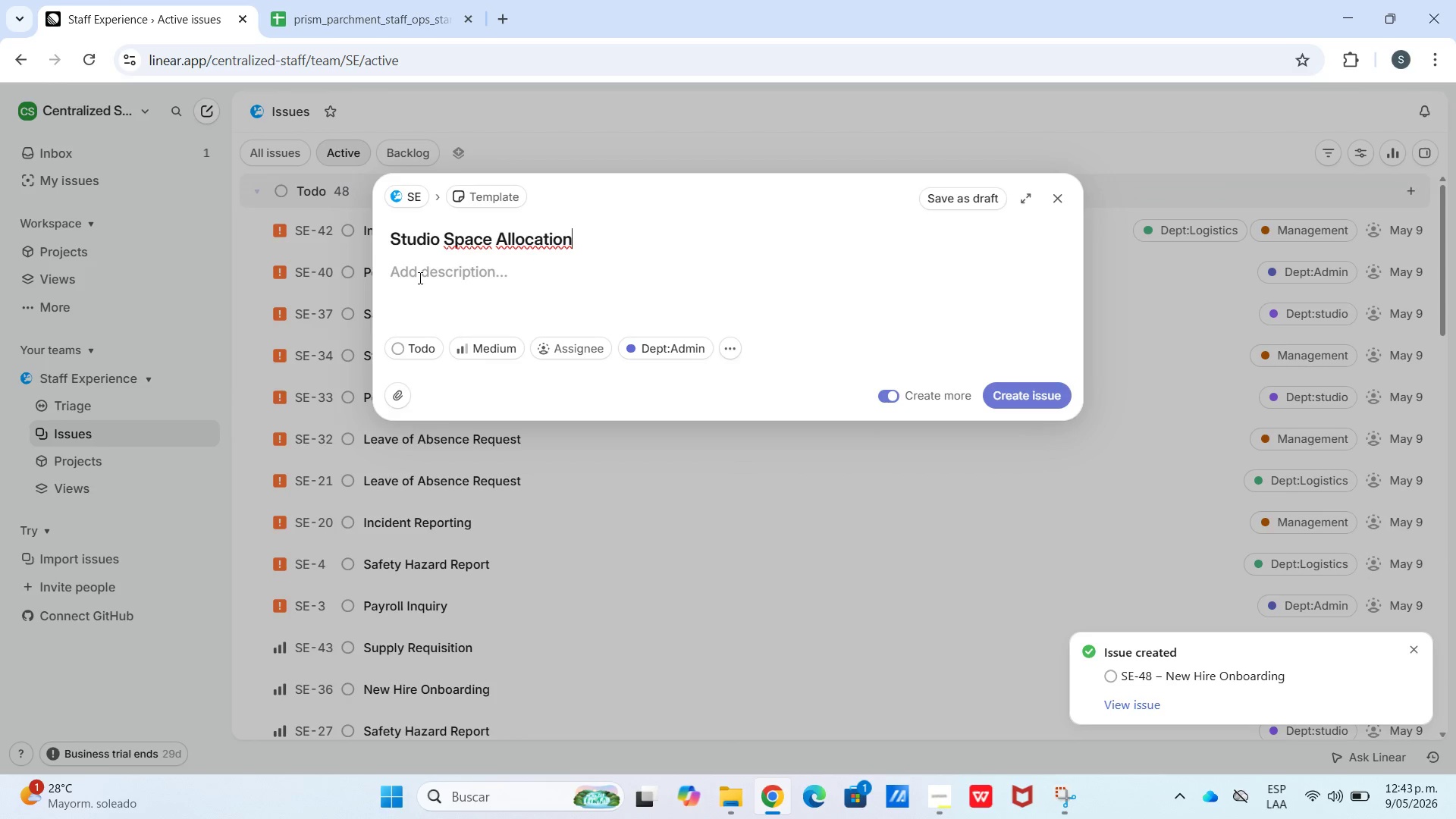 
left_click([419, 278])
 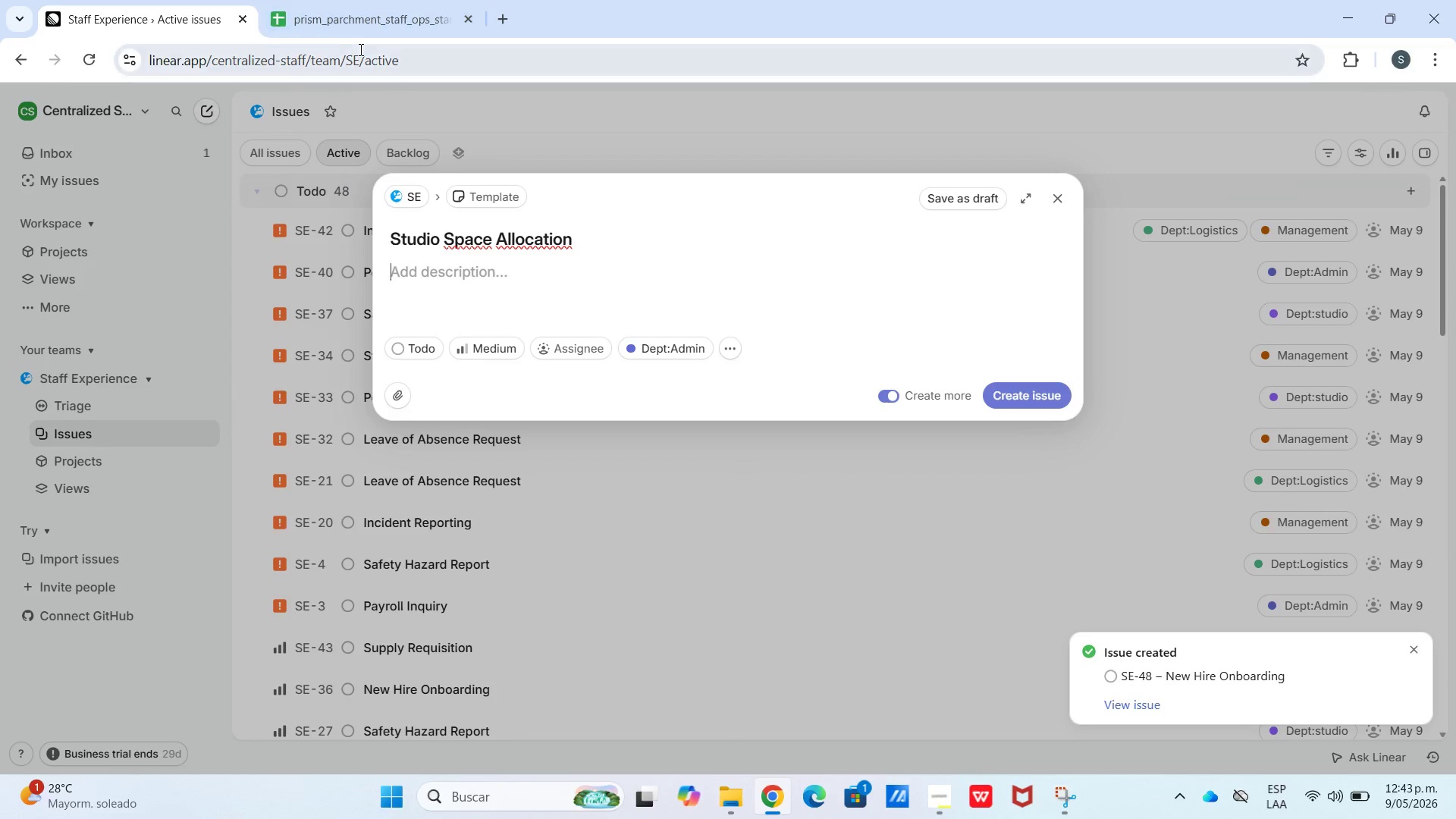 
key(Meta+MetaLeft)
 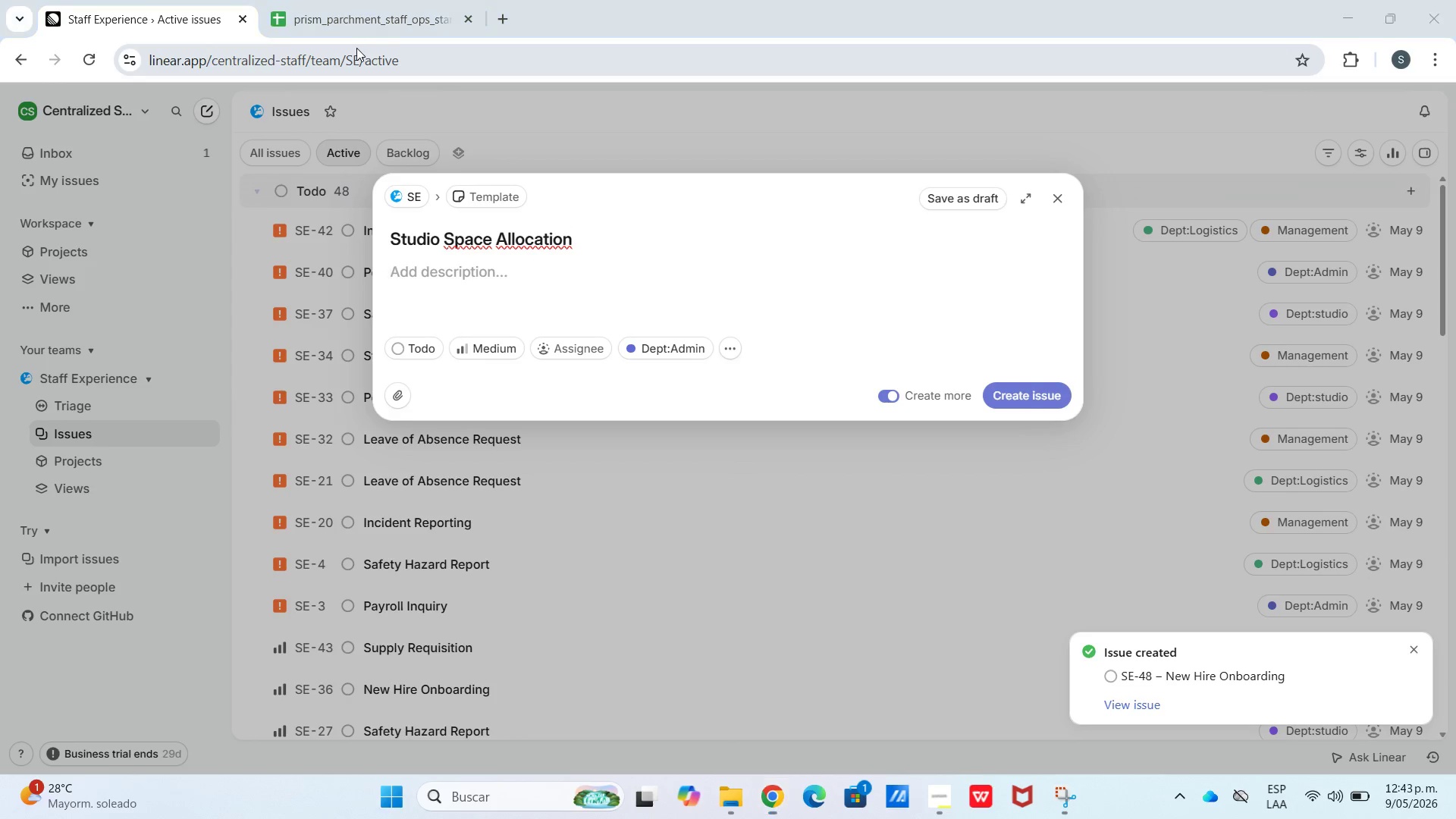 
key(Meta+V)
 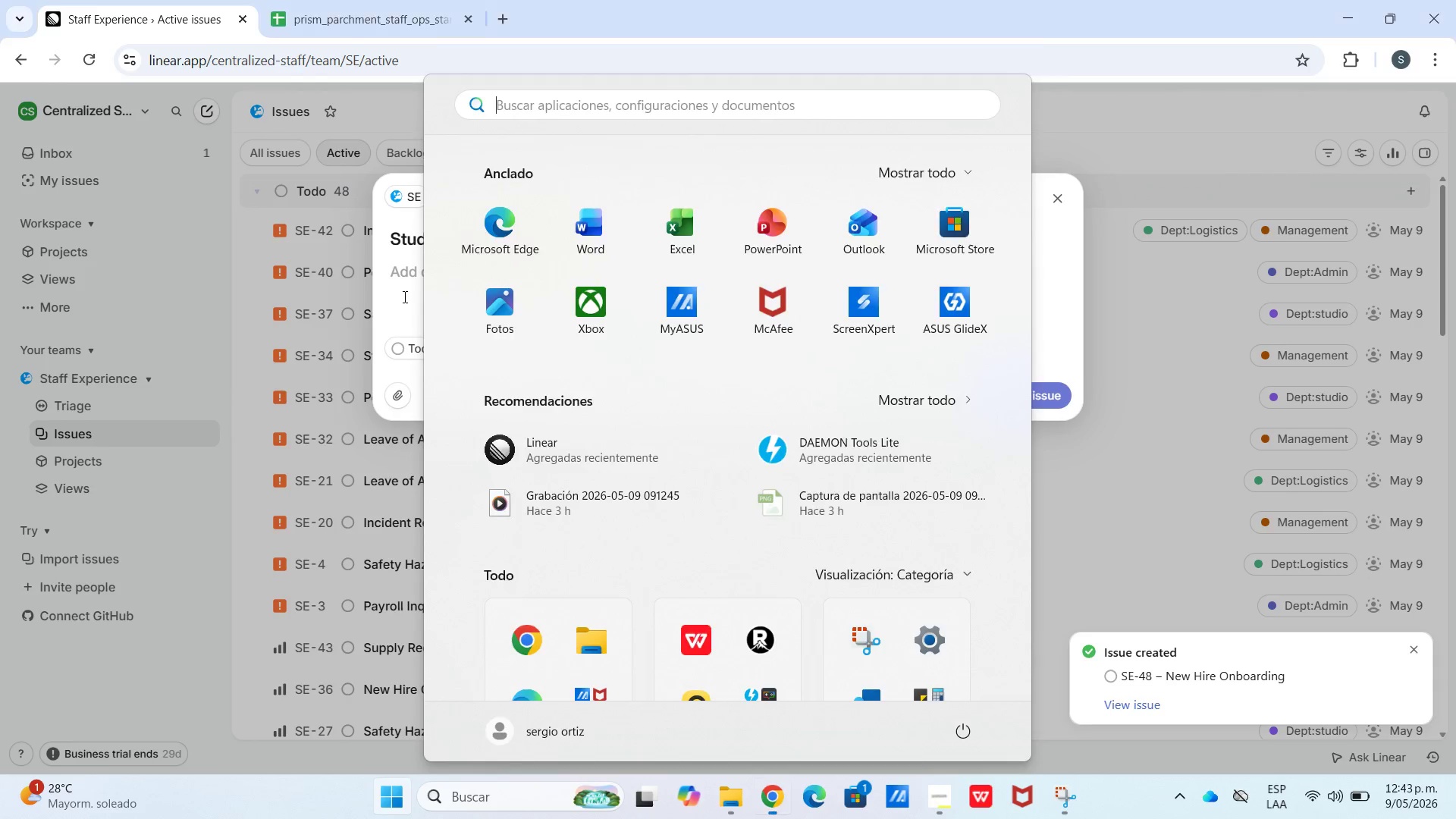 
key(Meta+V)
 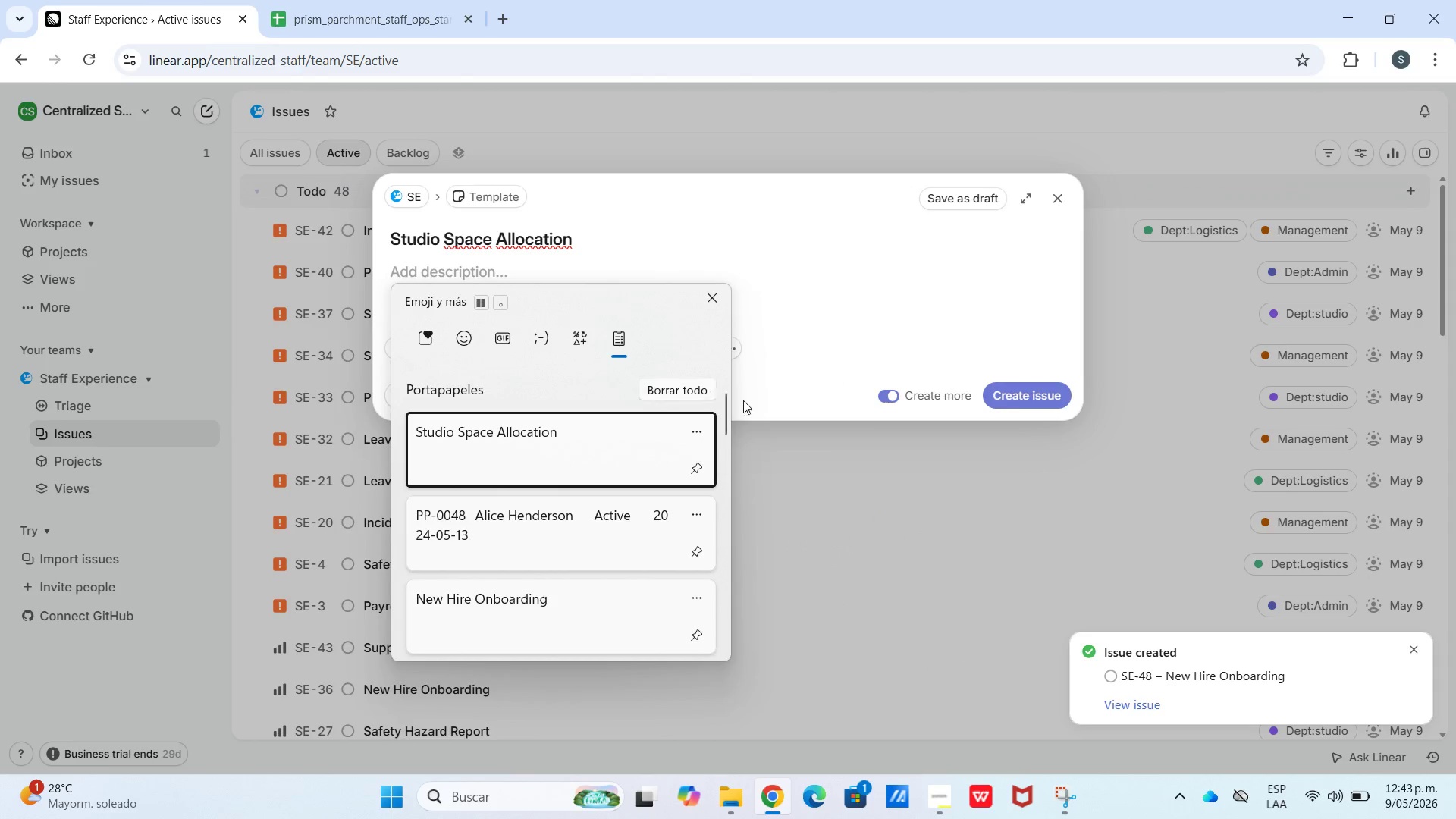 
left_click([703, 389])
 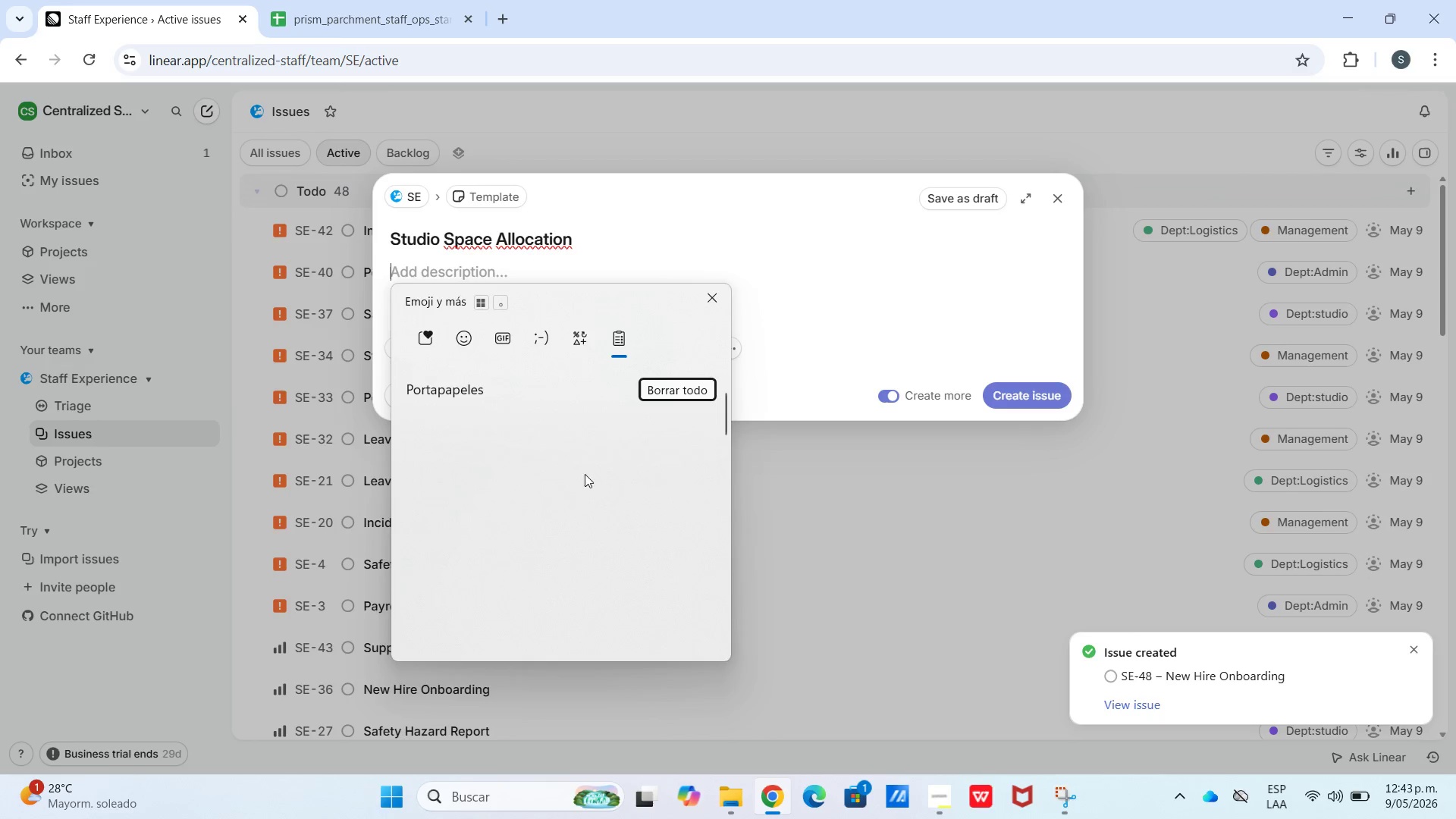 
left_click_drag(start_coordinate=[574, 457], to_coordinate=[574, 461])
 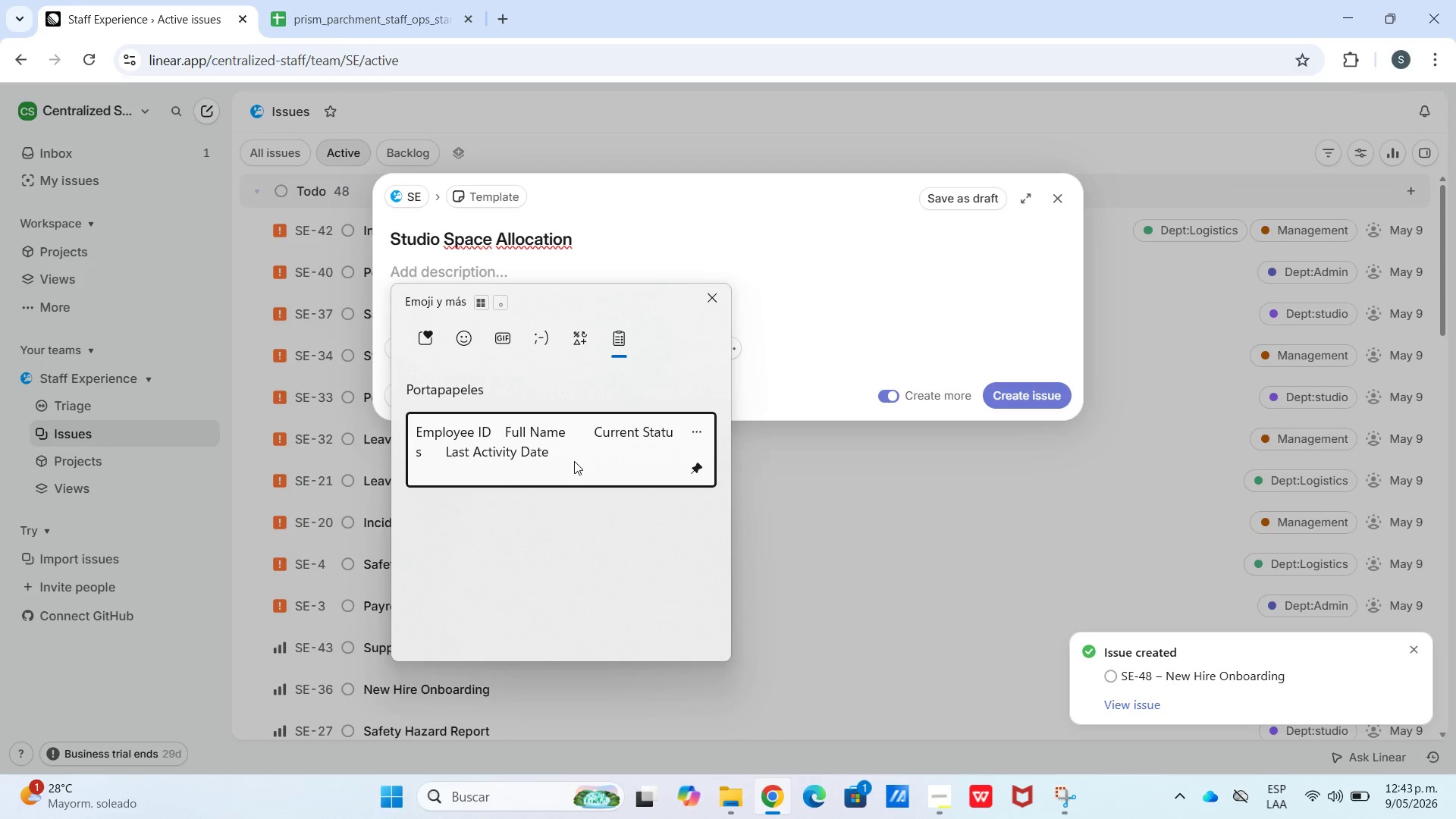 
key(Control+ControlLeft)
 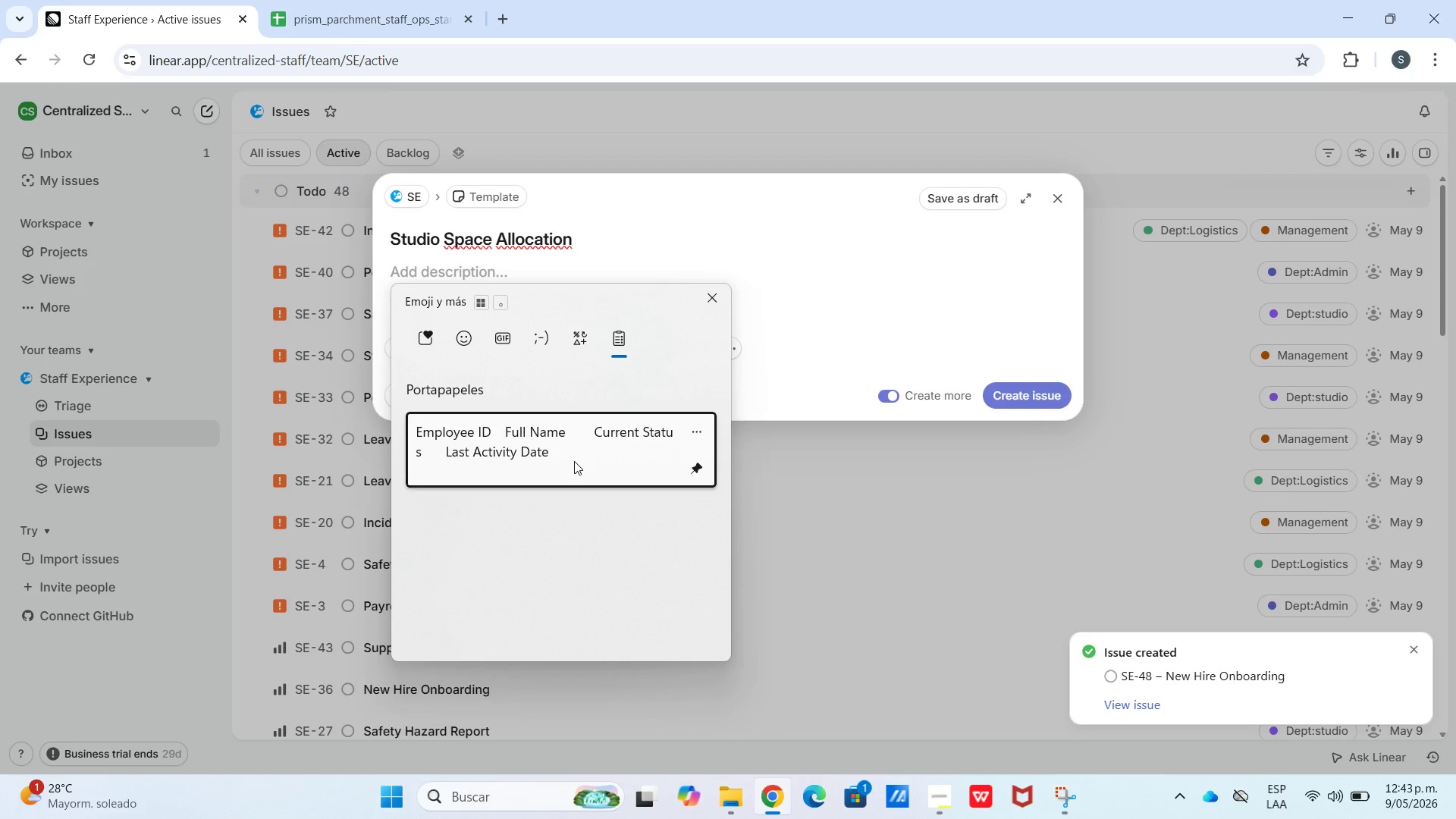 
hold_key(key=V, duration=6.91)
 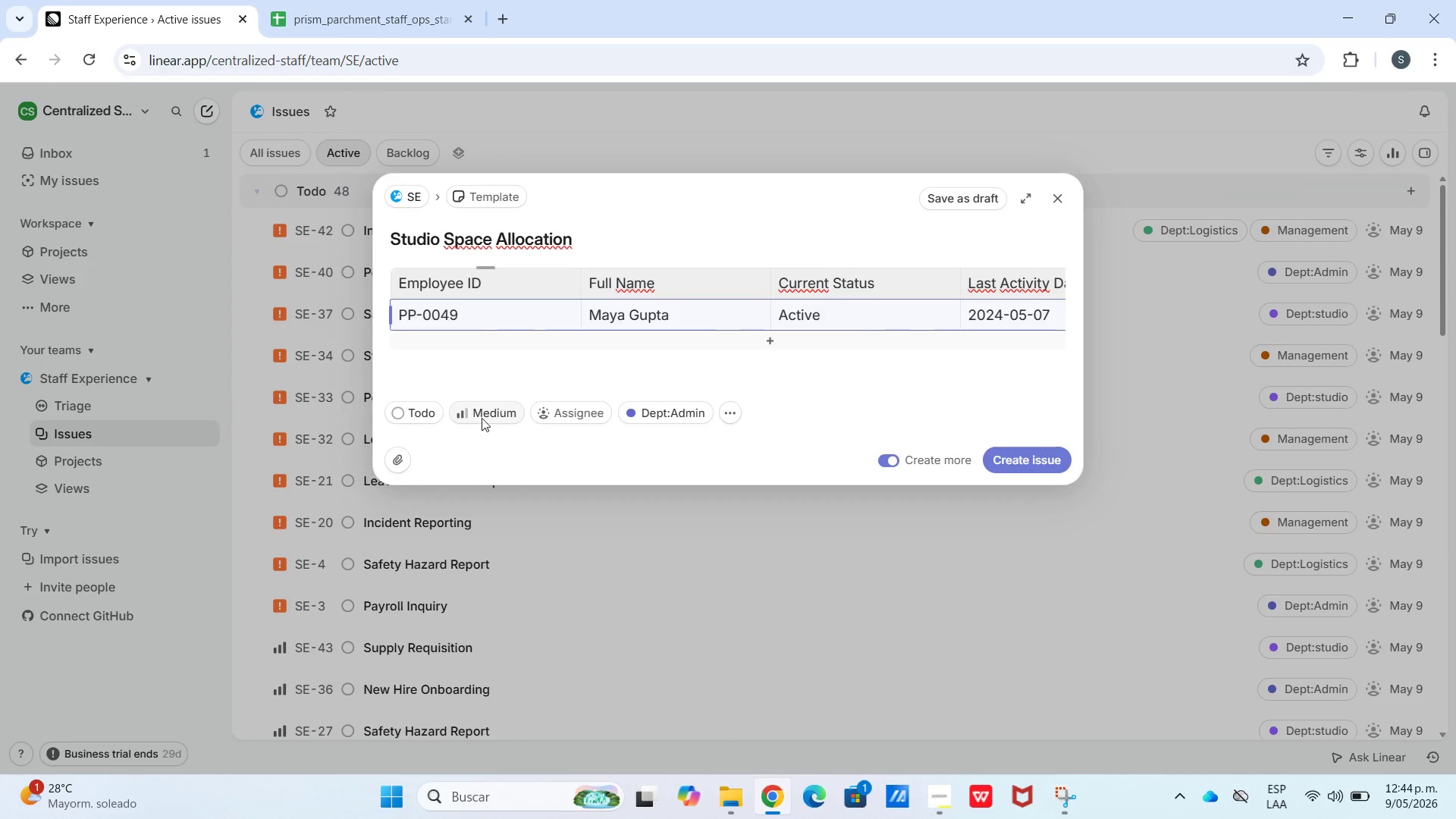 
left_click([583, 311])
 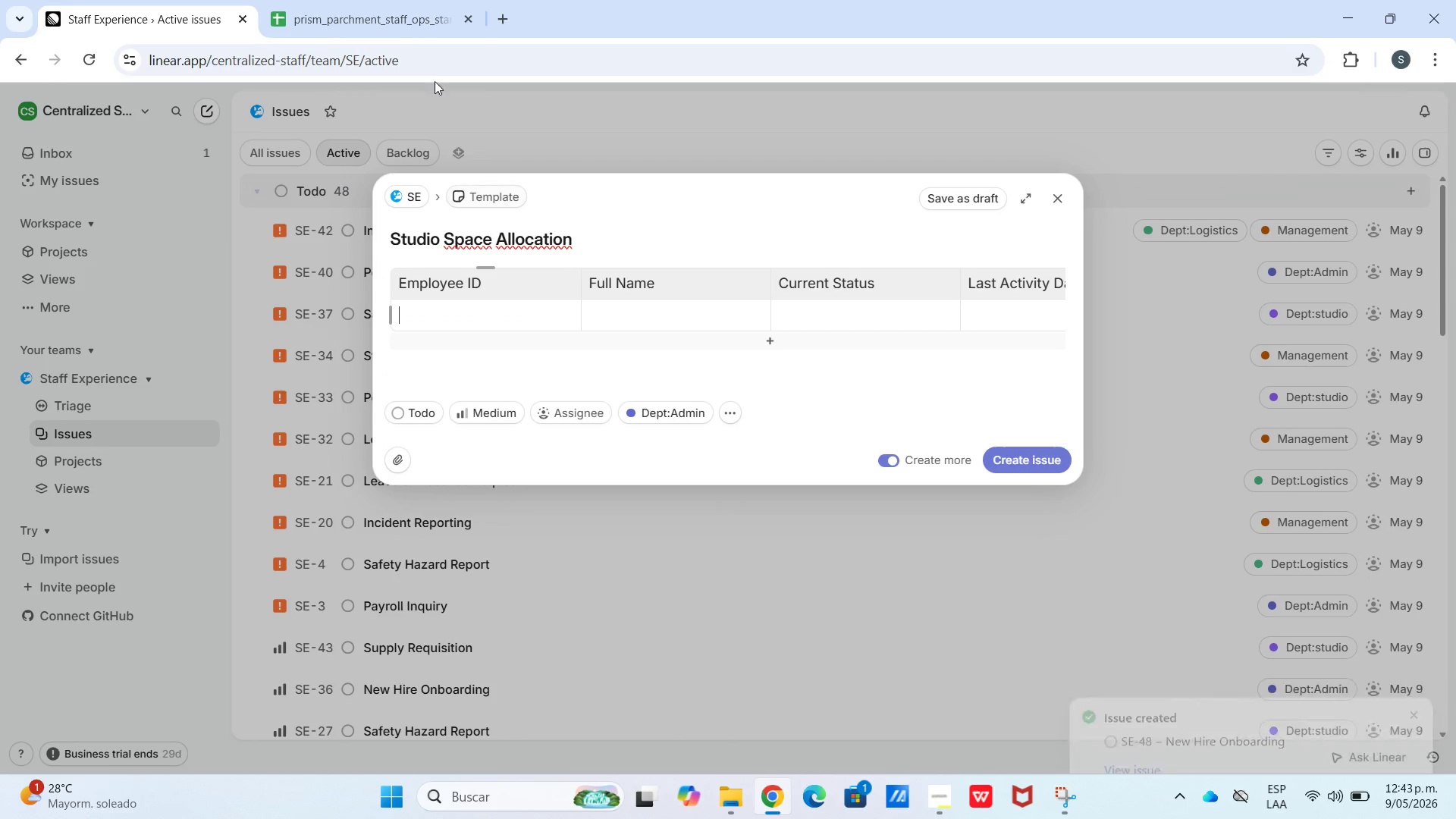 
left_click([406, 29])
 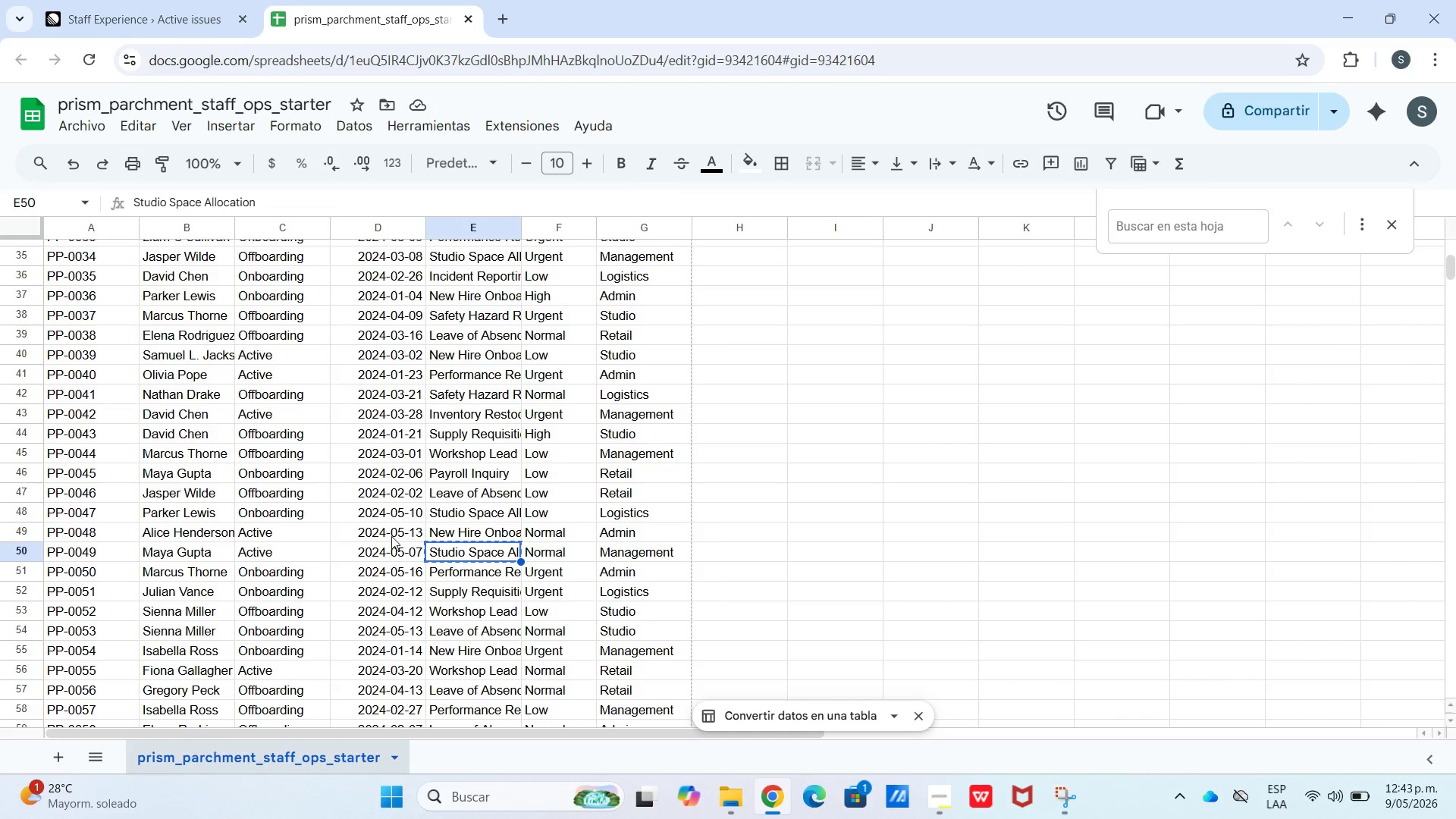 
left_click_drag(start_coordinate=[390, 540], to_coordinate=[359, 541])
 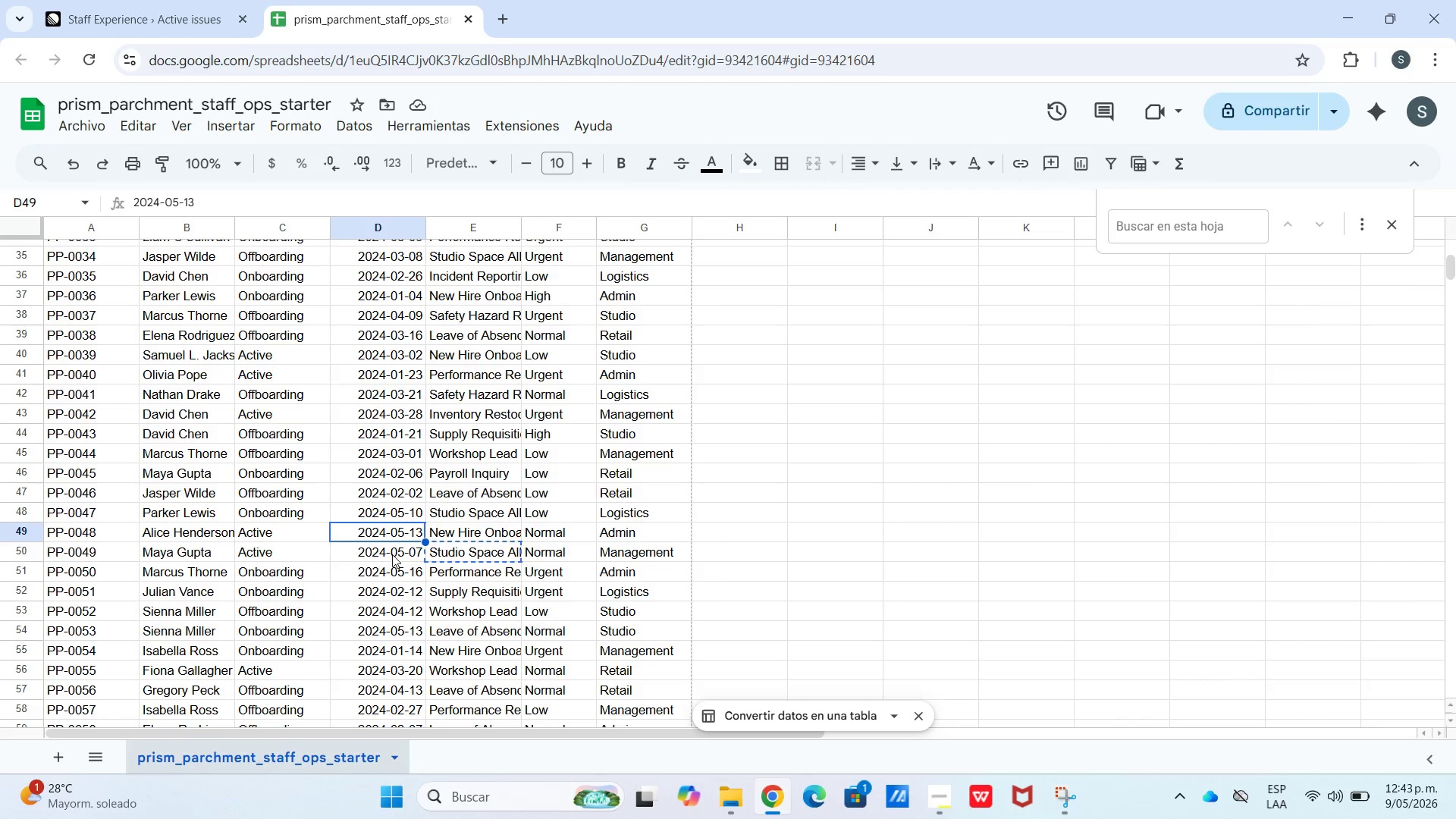 
left_click_drag(start_coordinate=[393, 555], to_coordinate=[71, 555])
 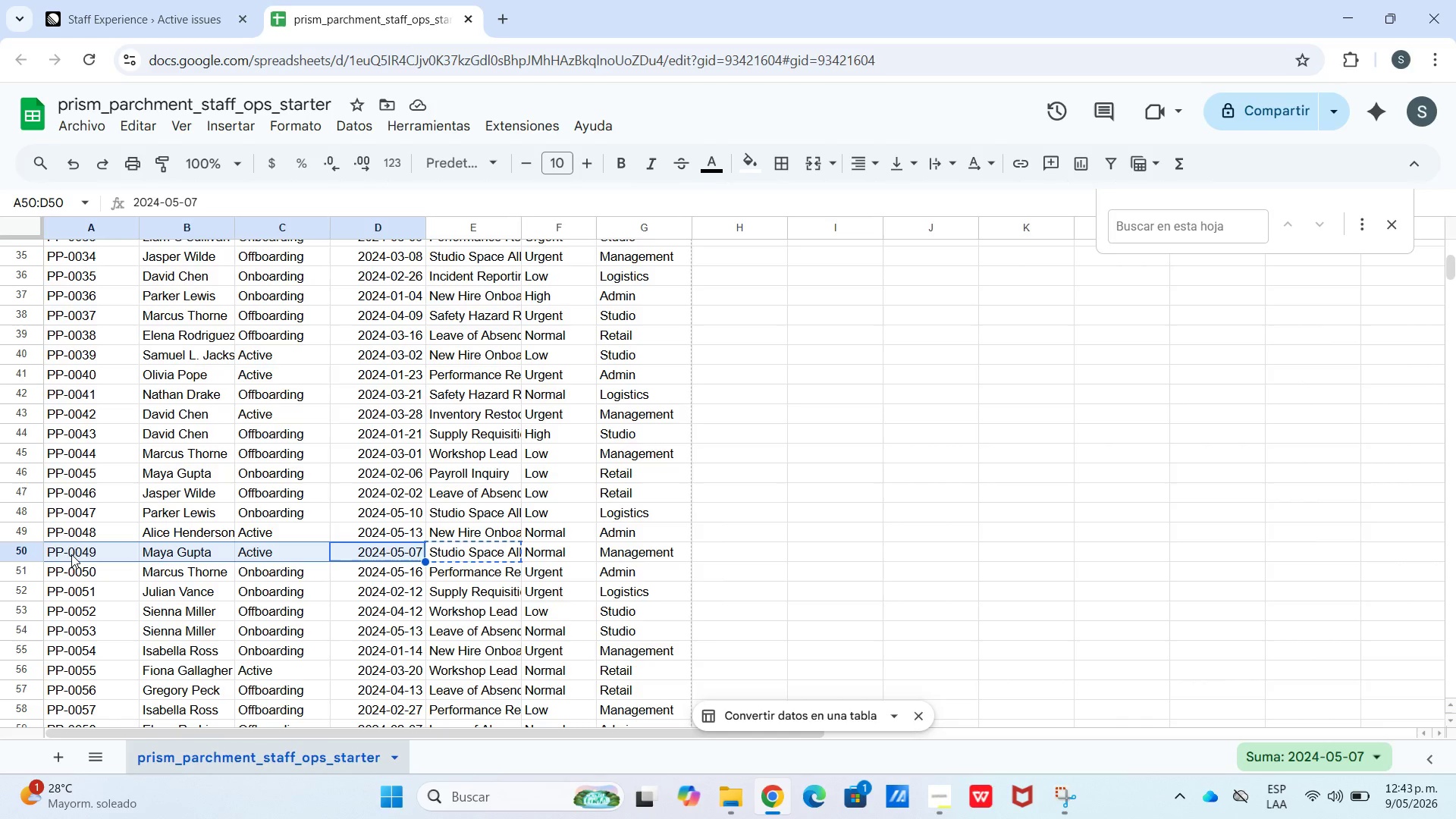 
key(Control+C)
 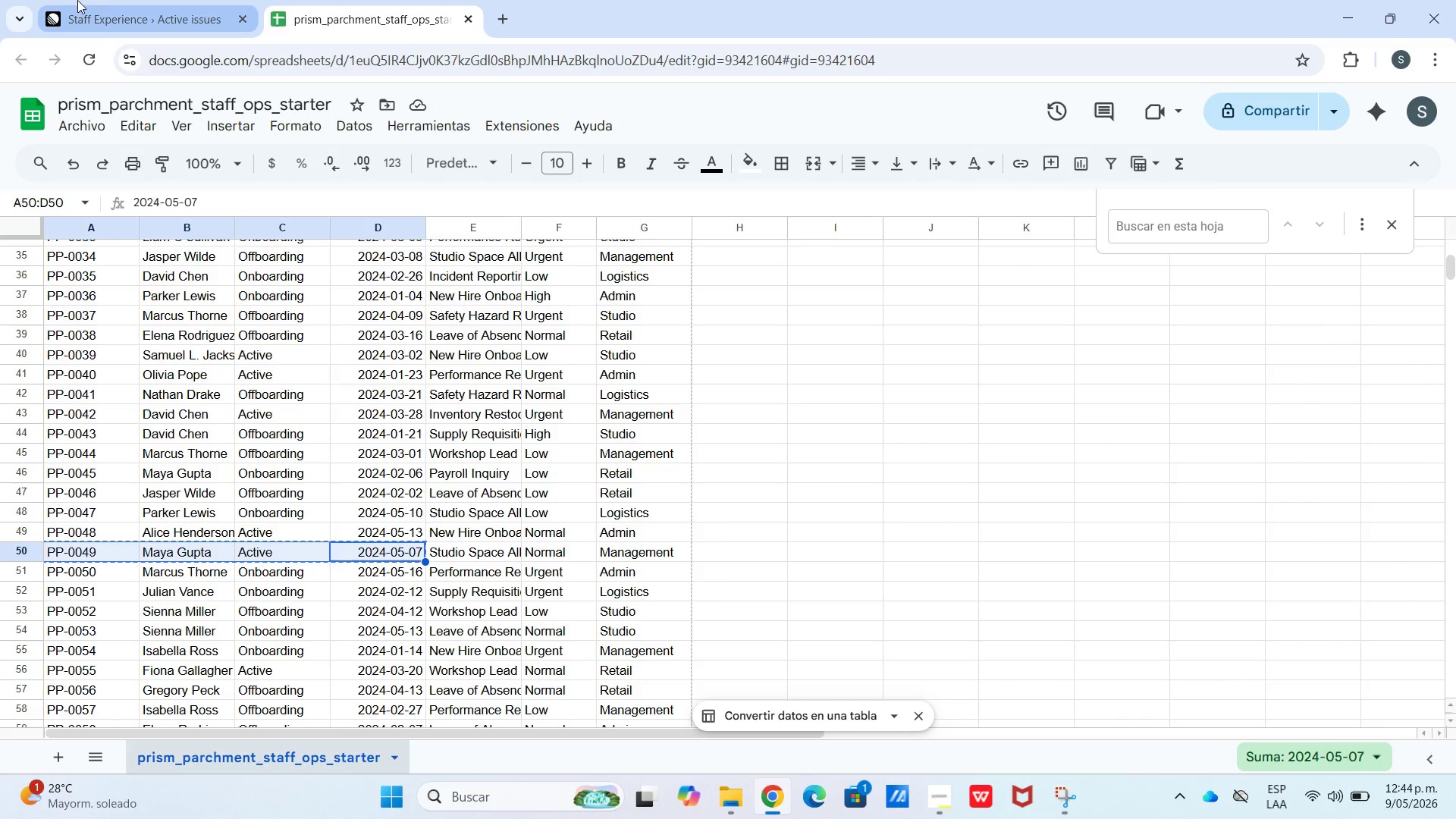 
left_click([127, 0])
 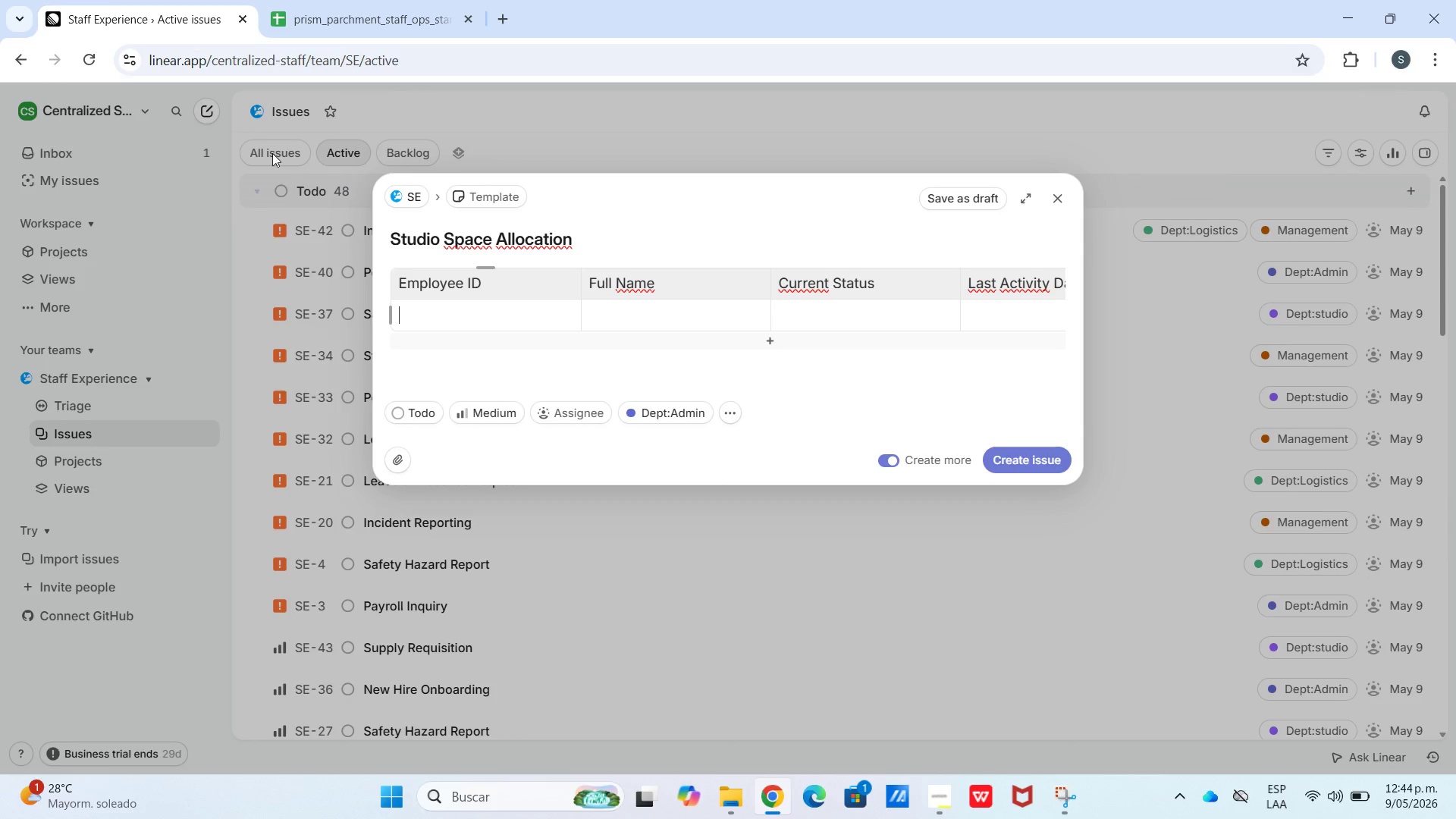 
hold_key(key=ControlLeft, duration=0.58)
 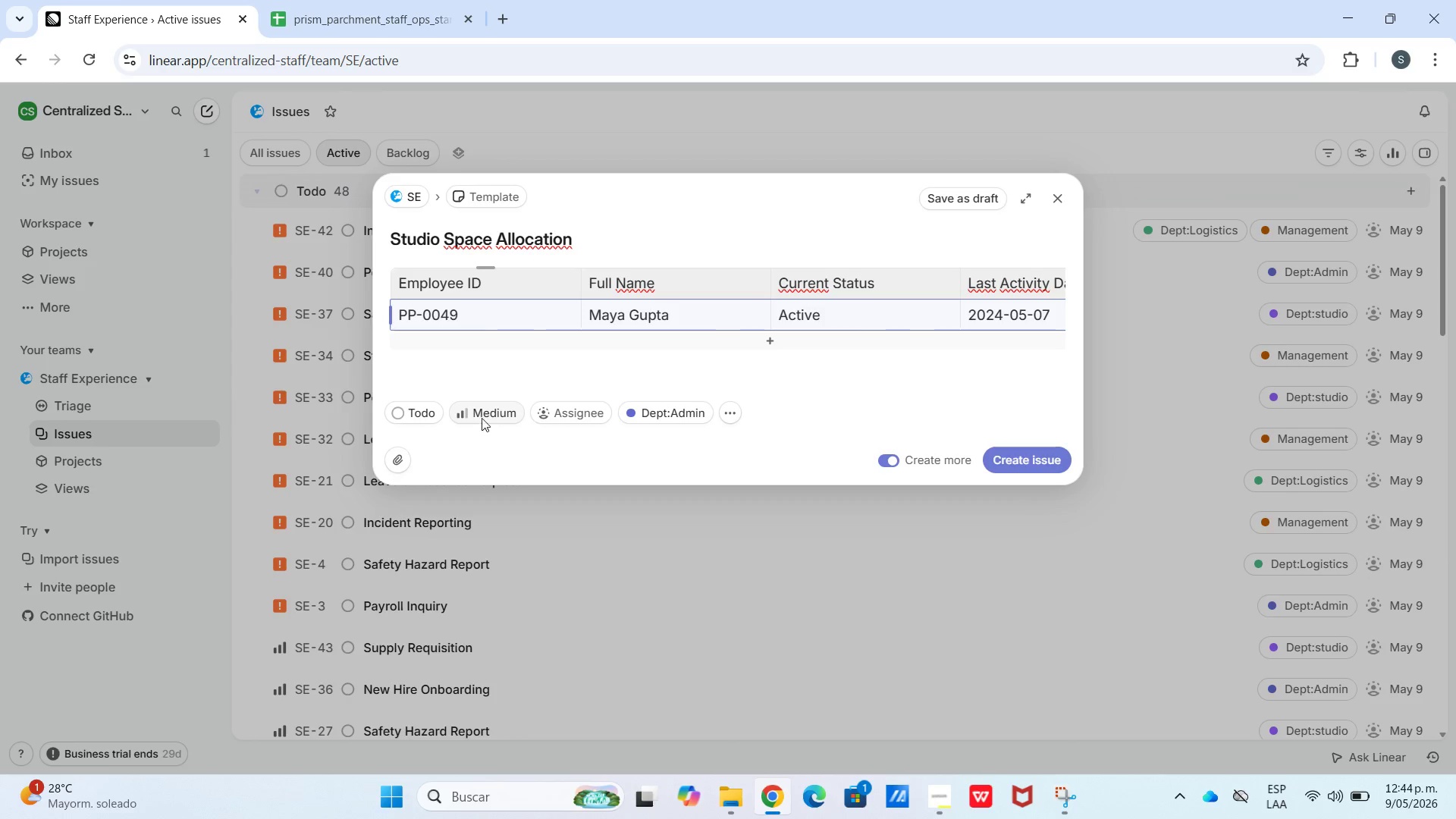 
left_click([485, 406])
 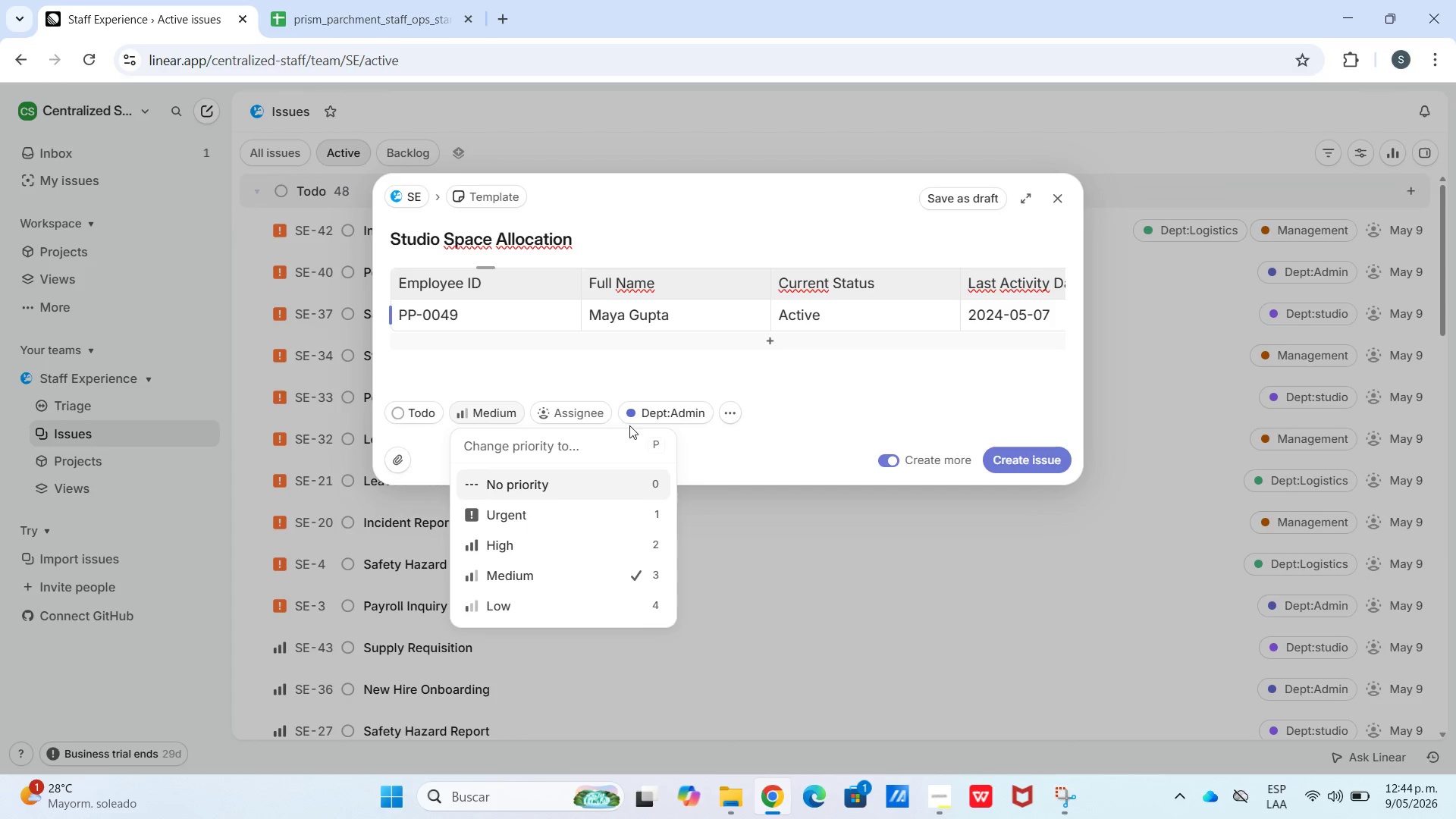 
double_click([655, 410])
 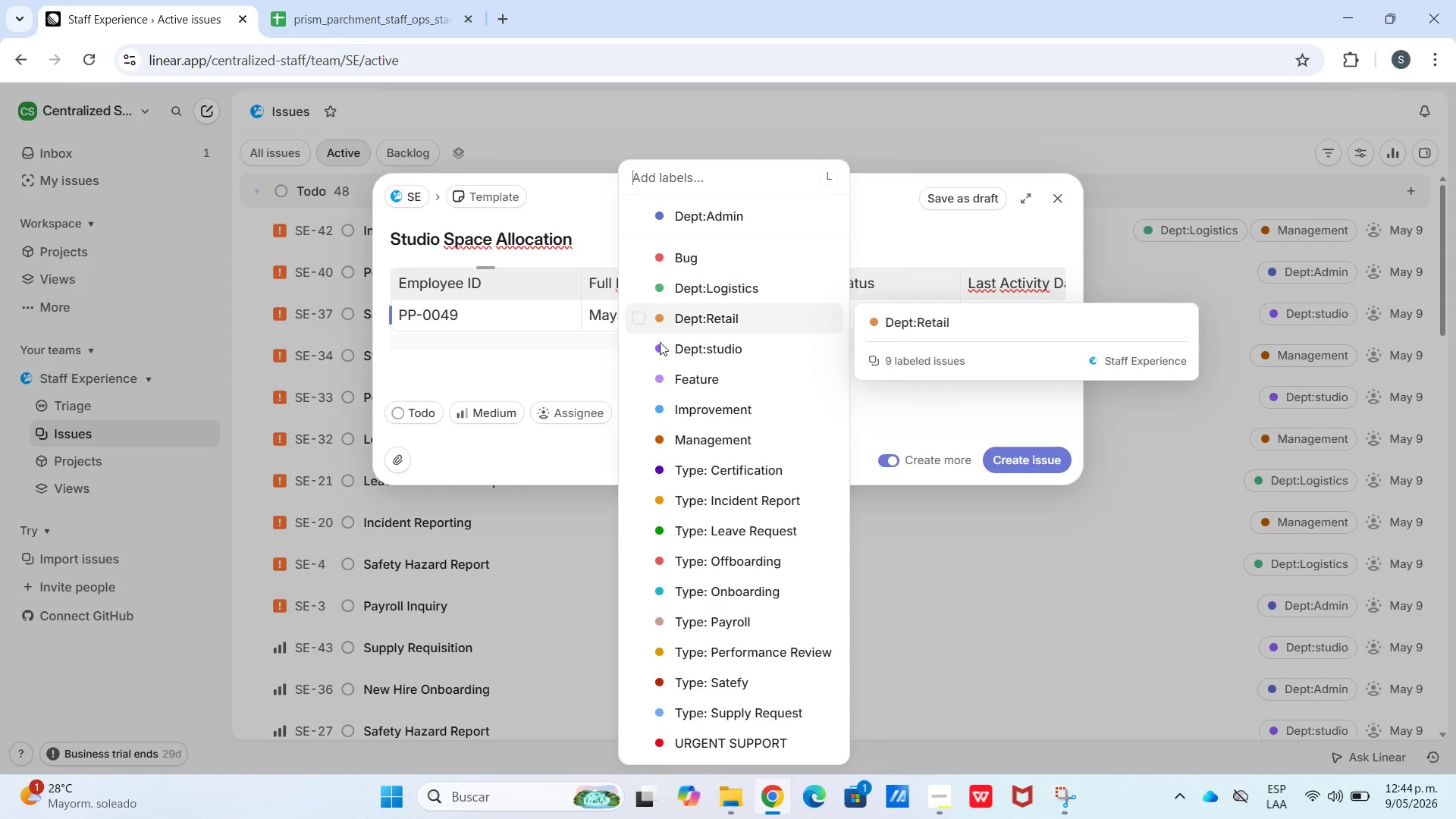 
wait(5.09)
 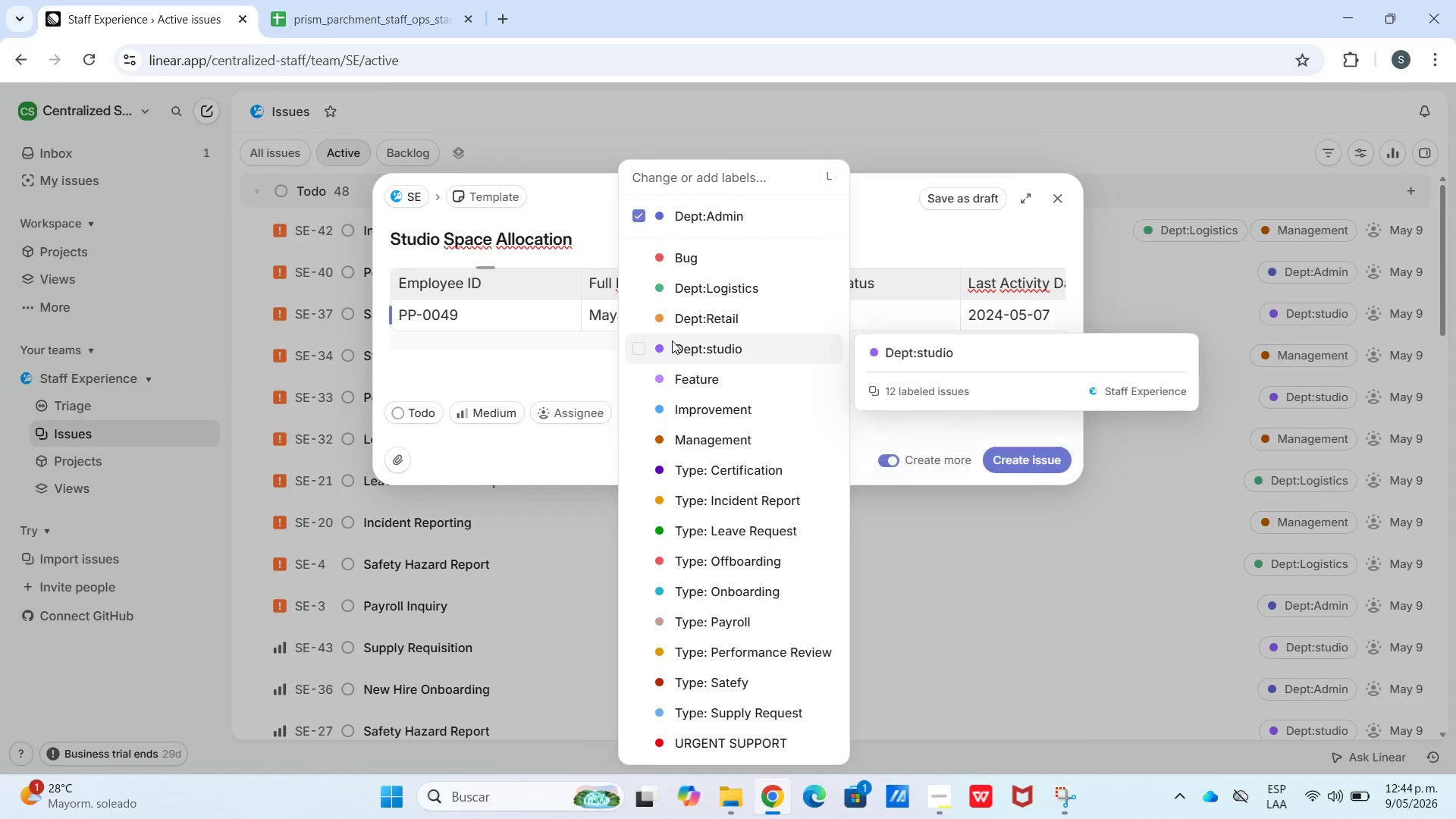 
left_click([648, 438])
 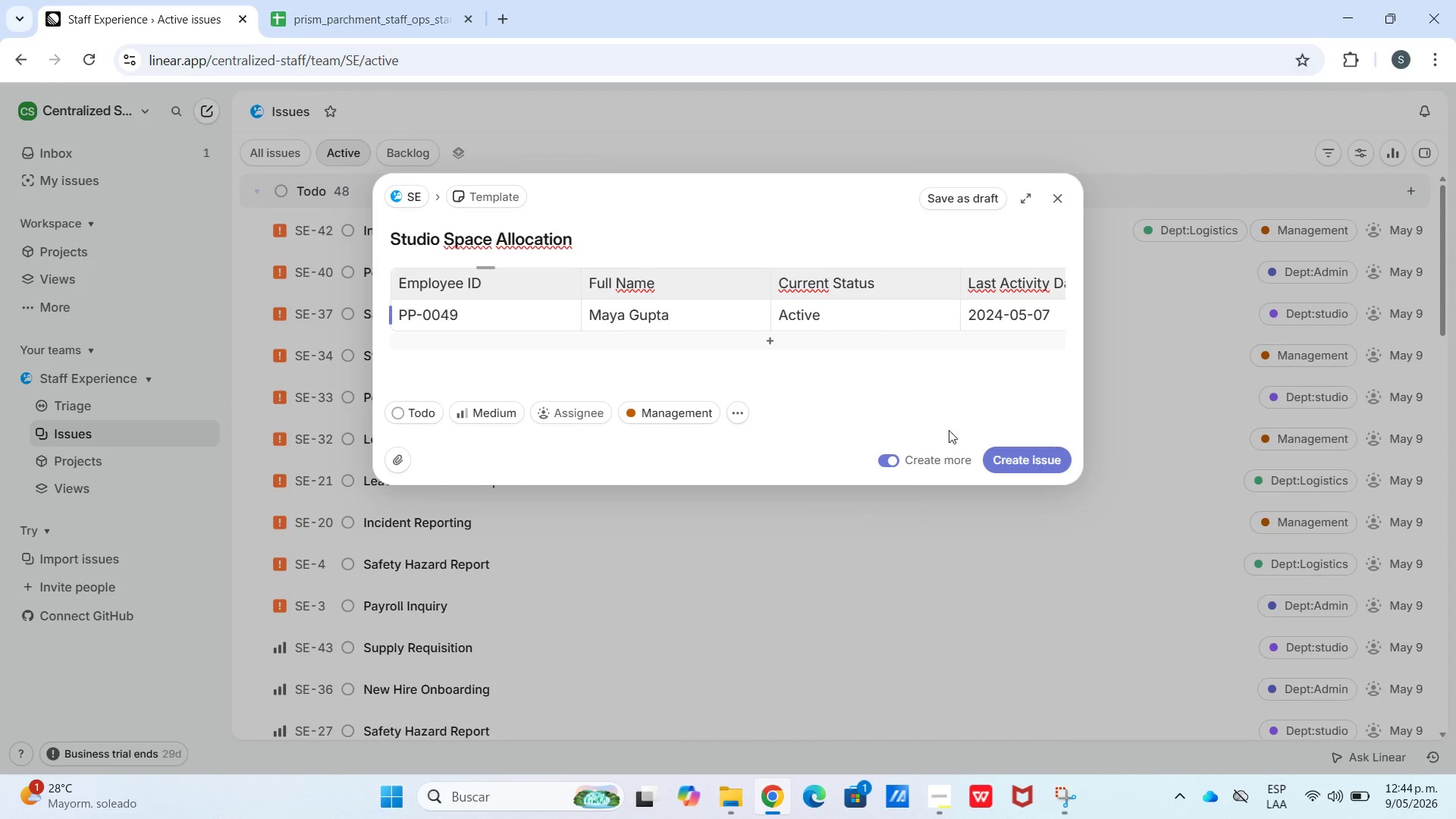 
left_click([1001, 462])
 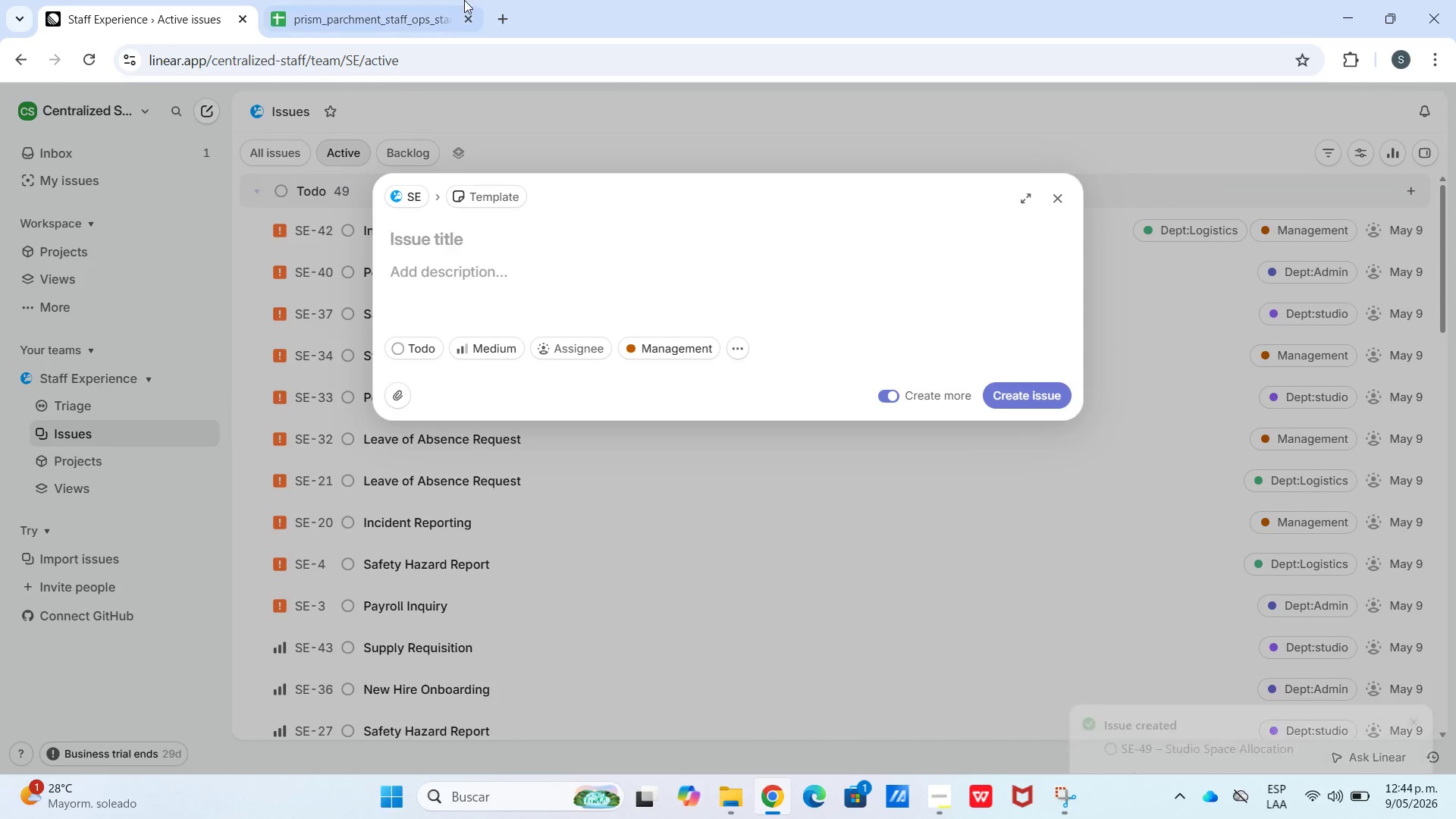 
left_click([431, 0])
 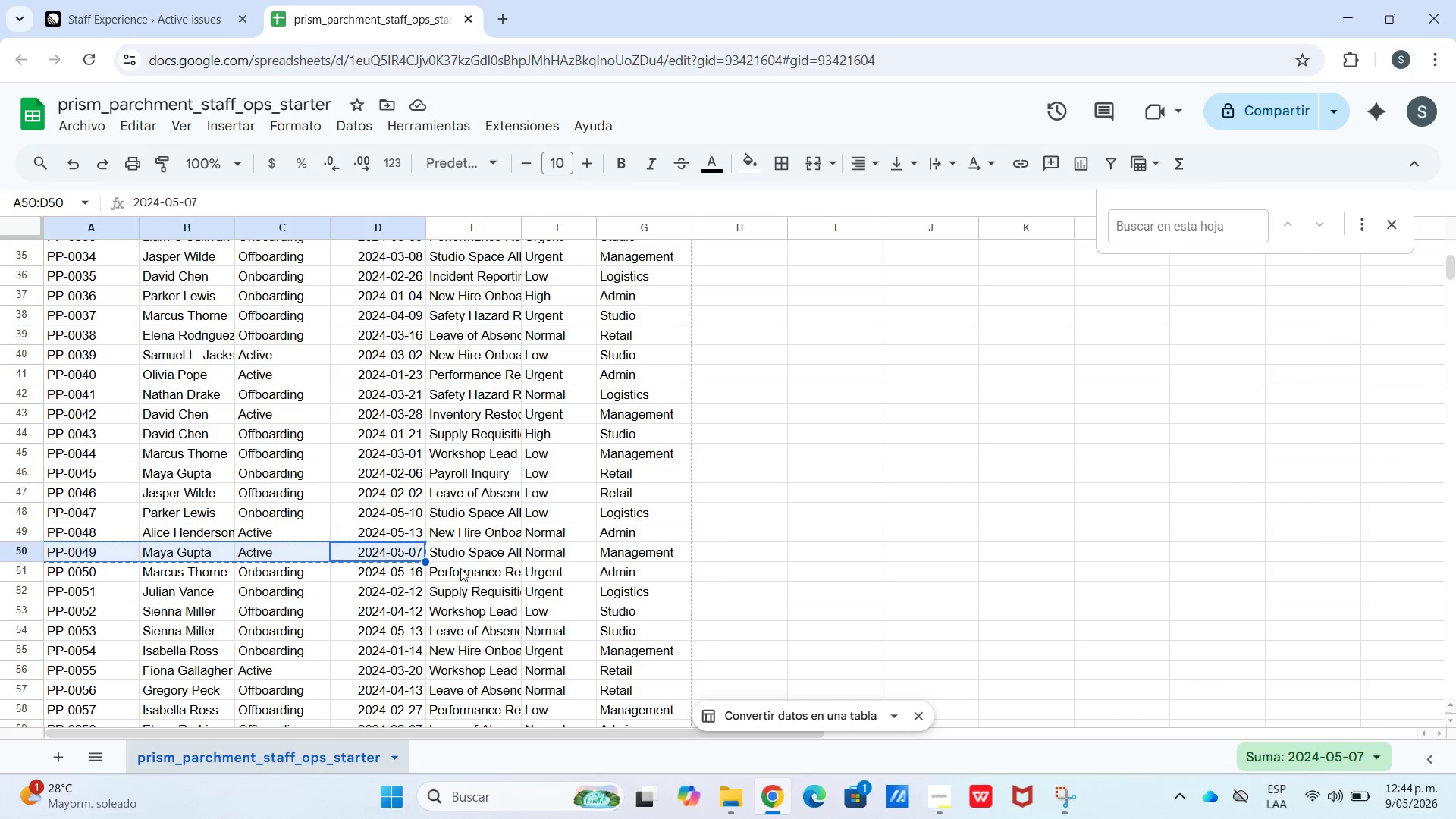 
left_click([460, 573])
 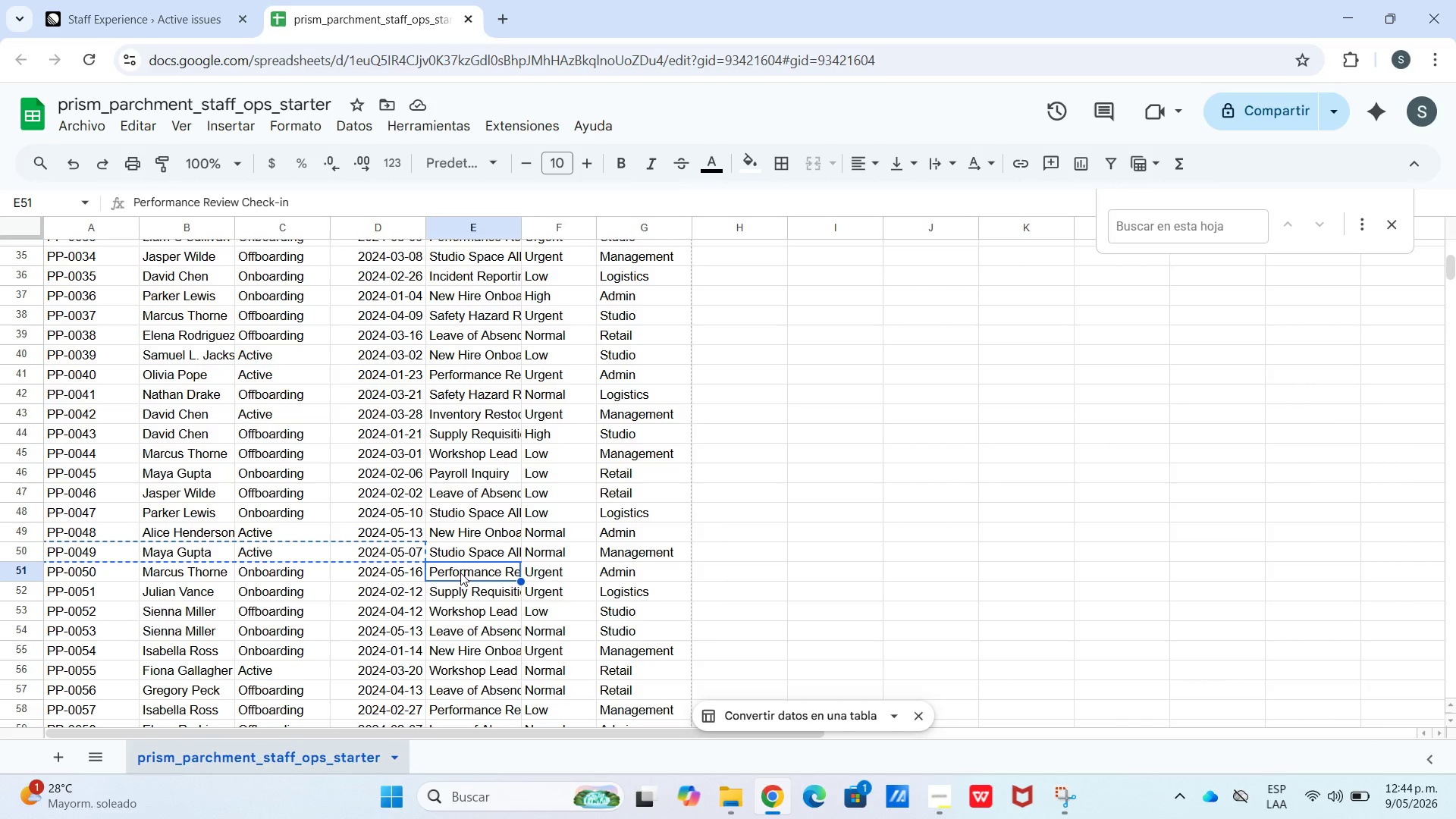 
key(Control+C)
 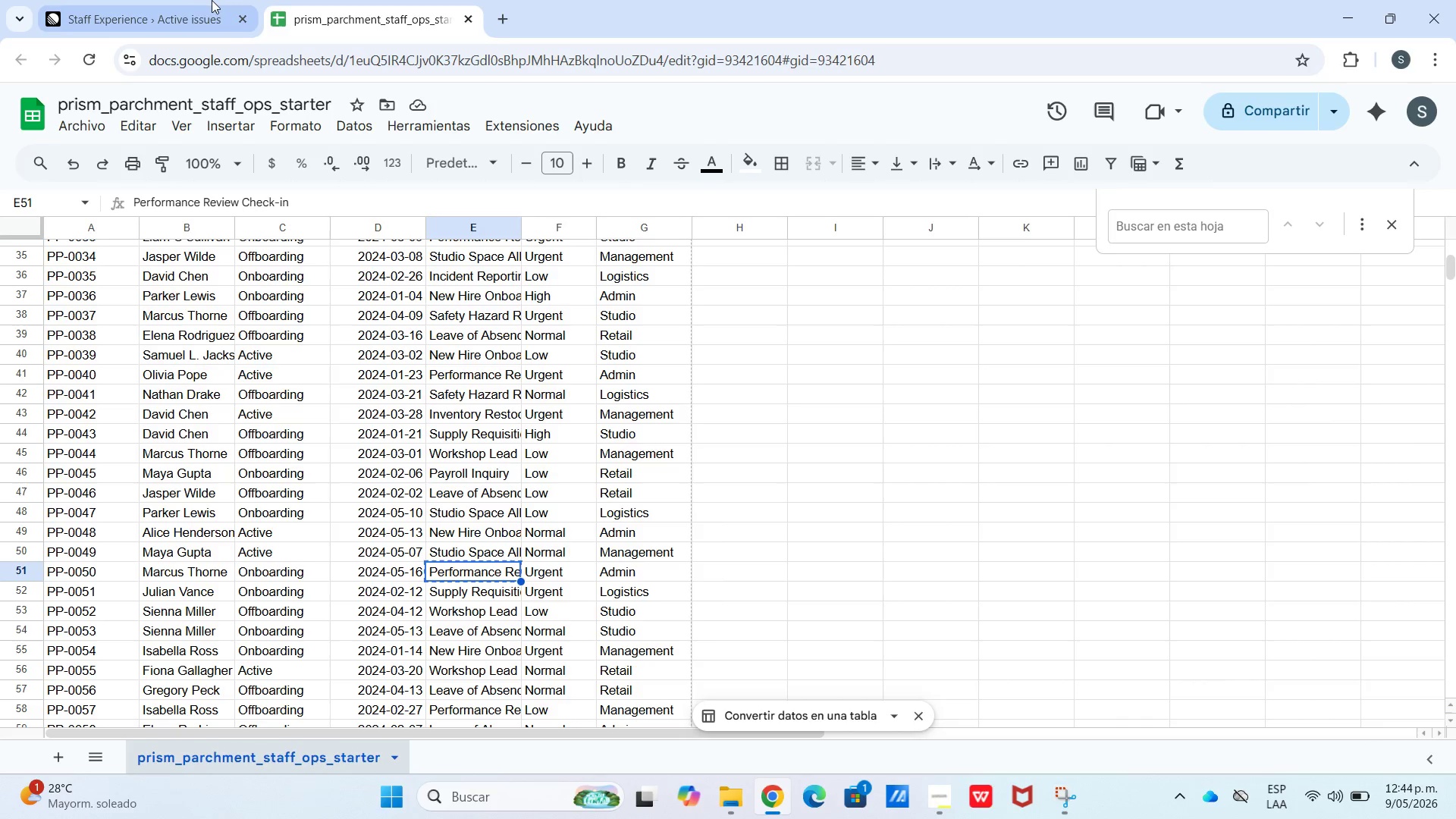 
left_click([199, 0])
 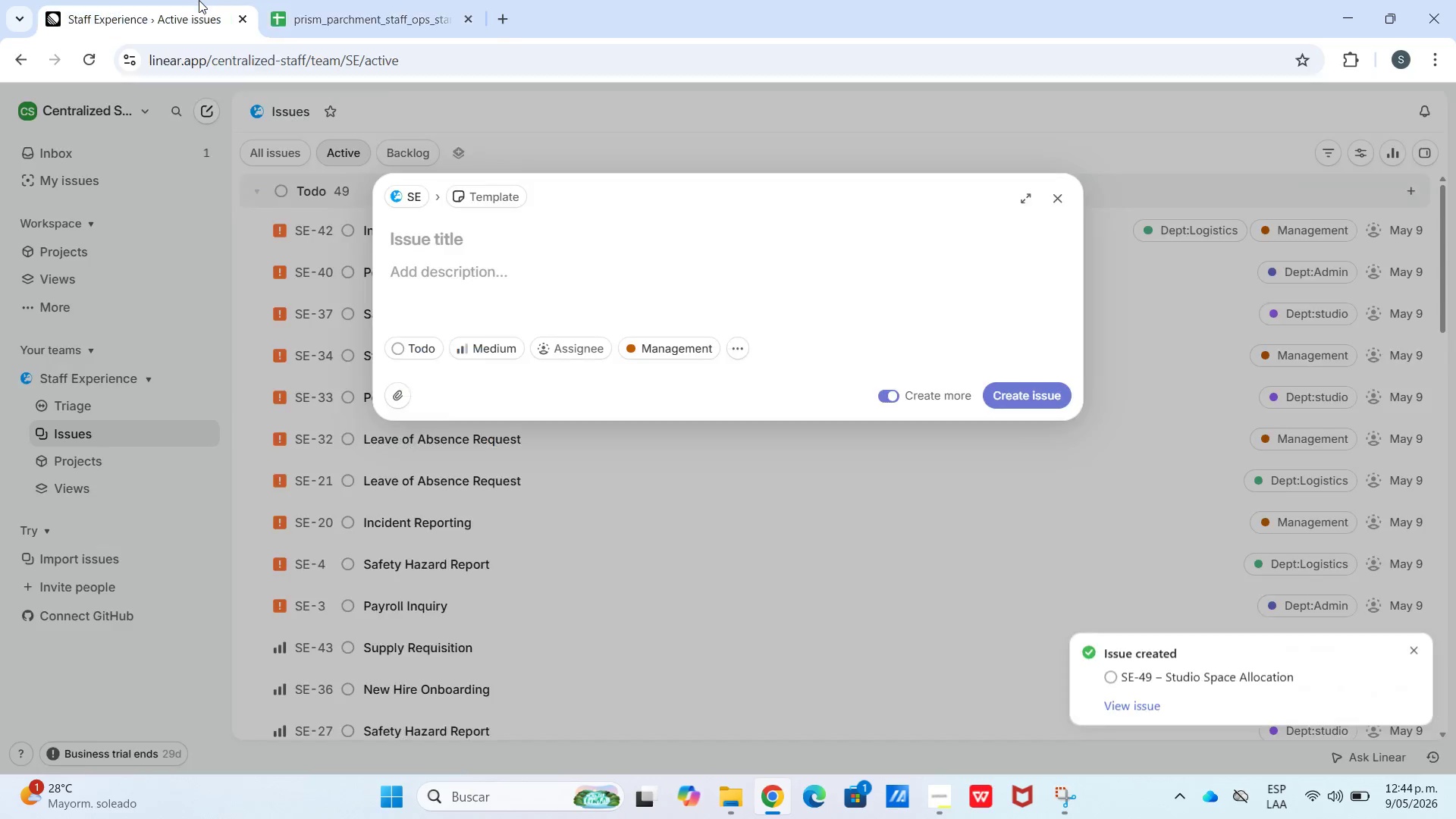 
key(Control+V)
 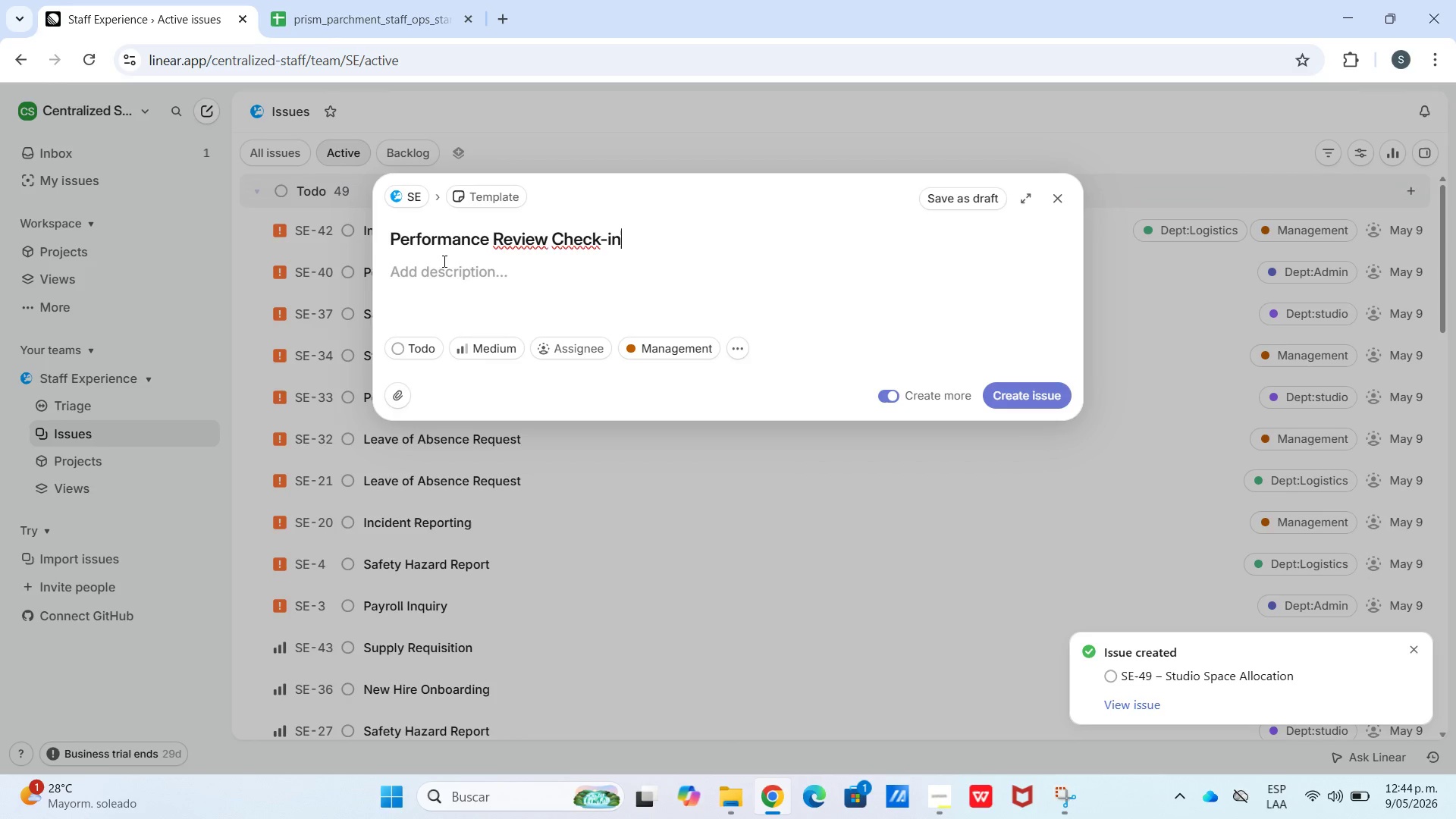 
left_click_drag(start_coordinate=[447, 266], to_coordinate=[451, 275])
 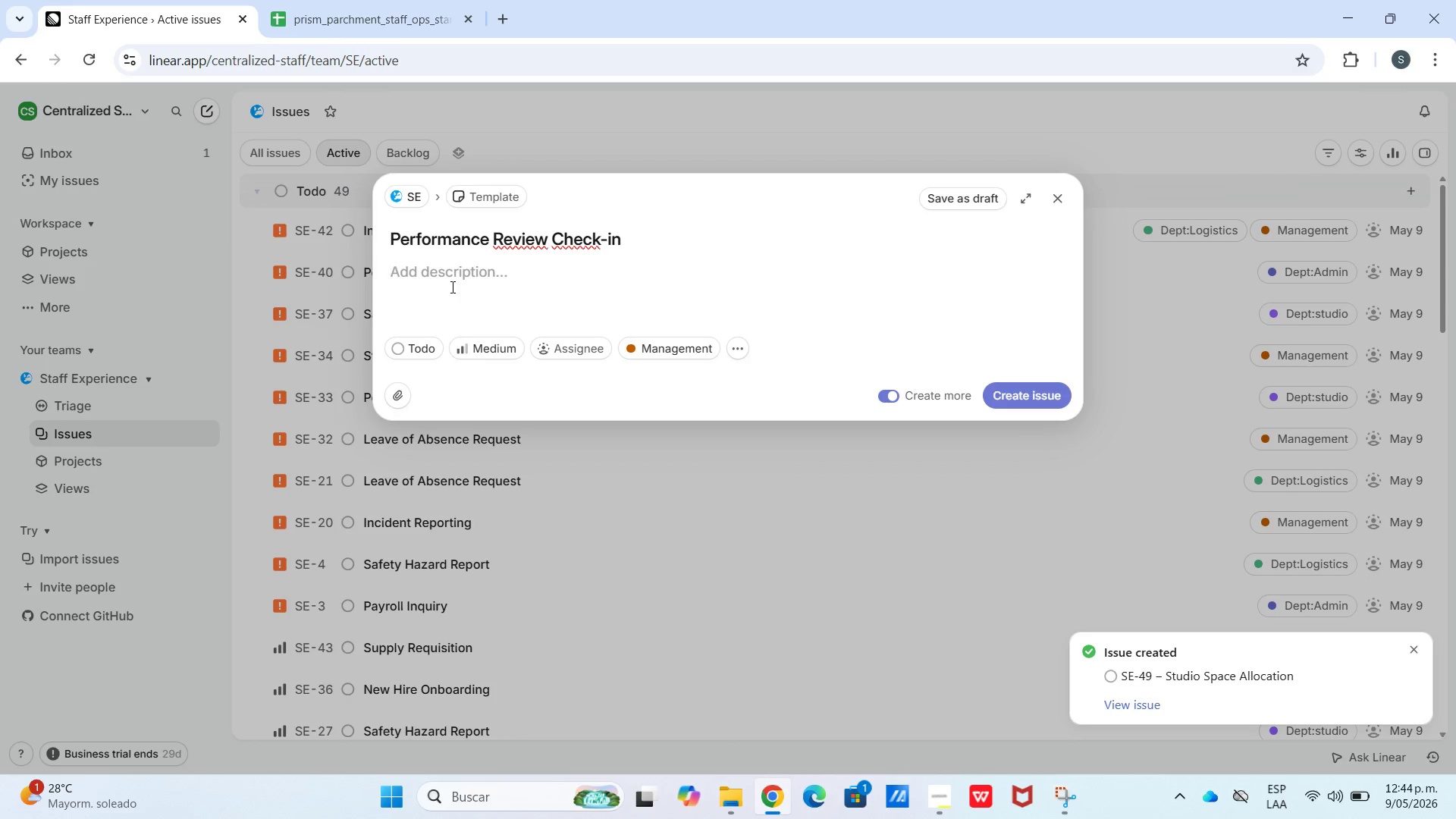 
key(Meta+V)
 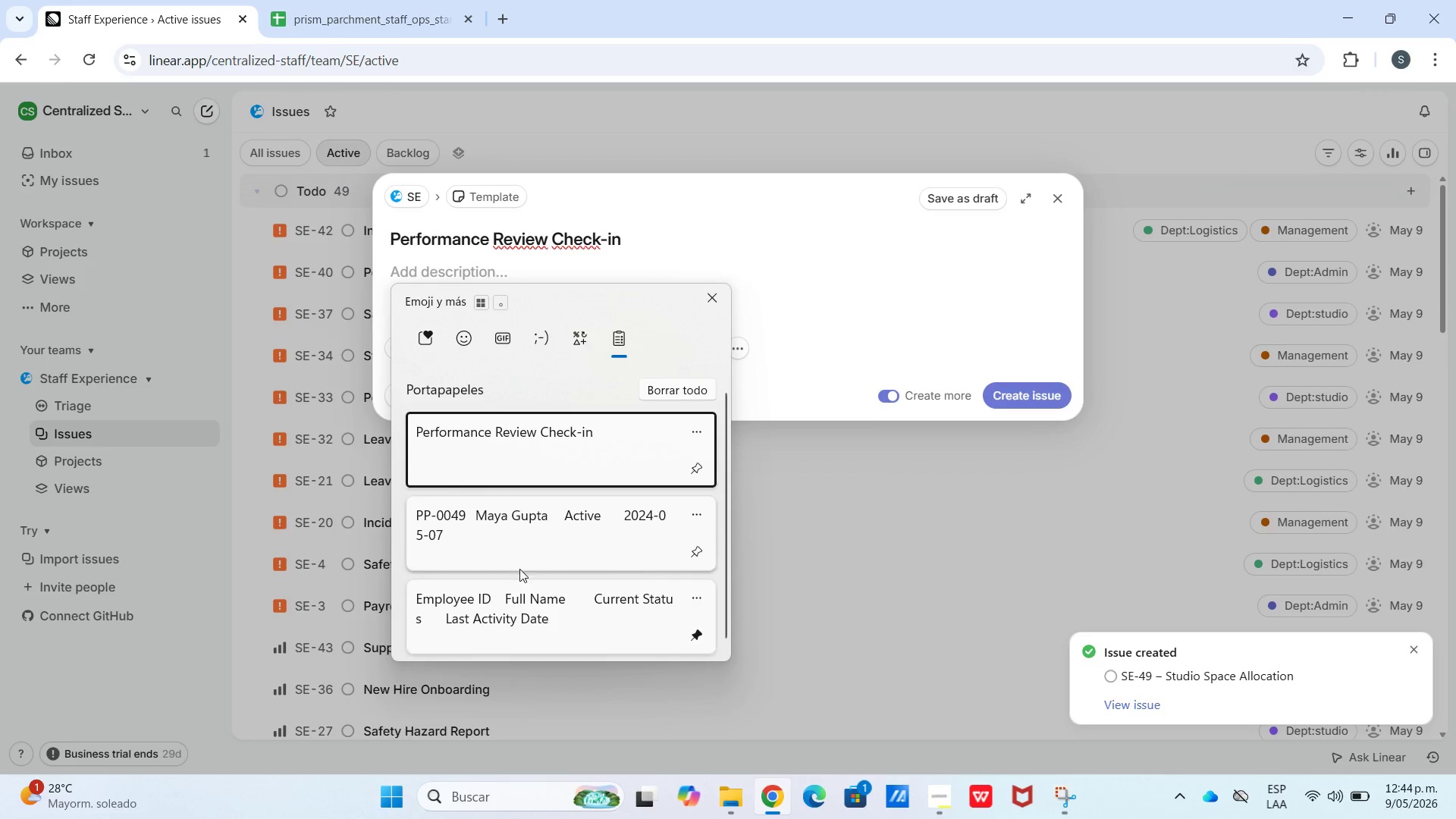 
left_click([522, 603])
 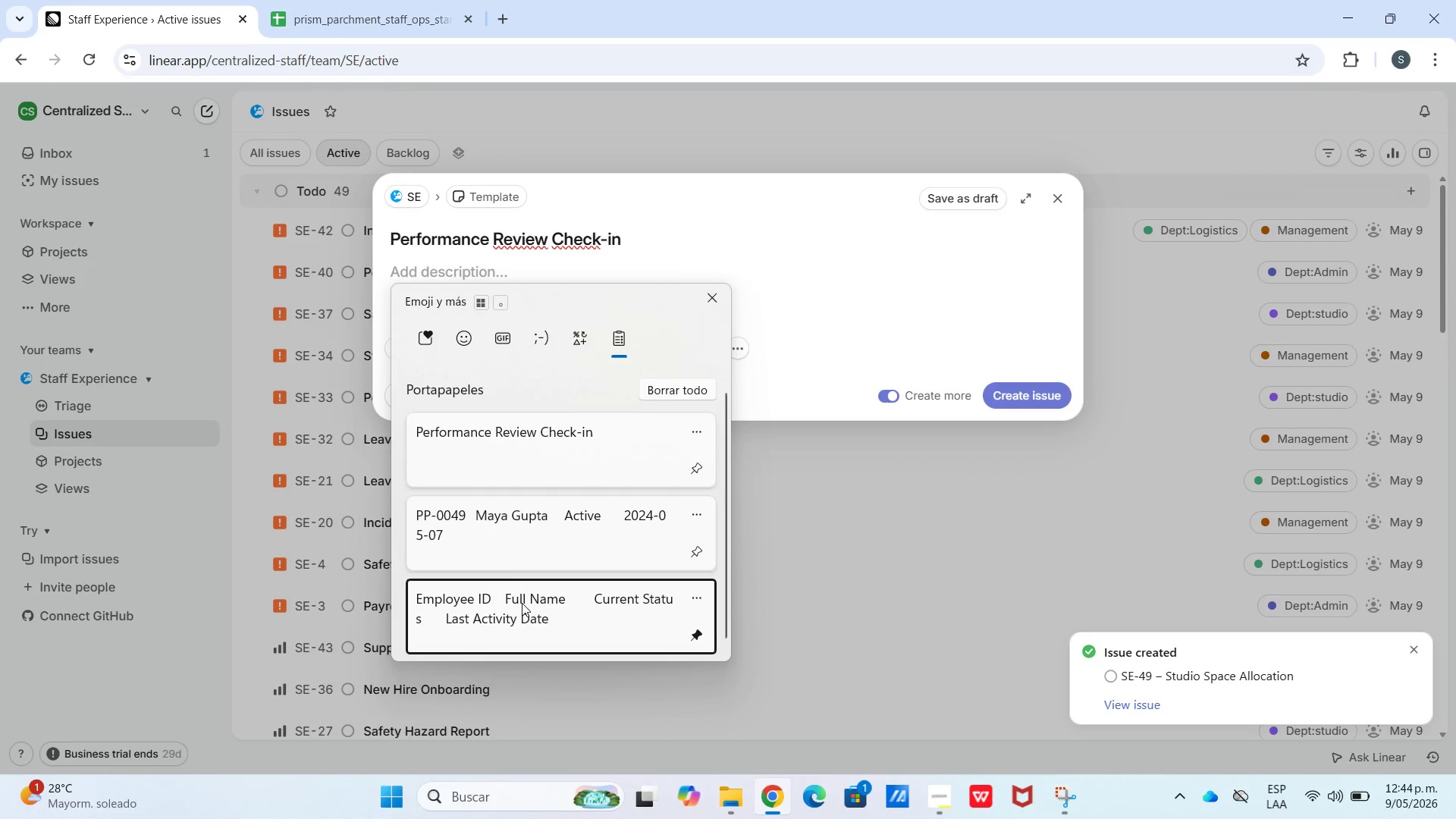 
key(Control+ControlLeft)
 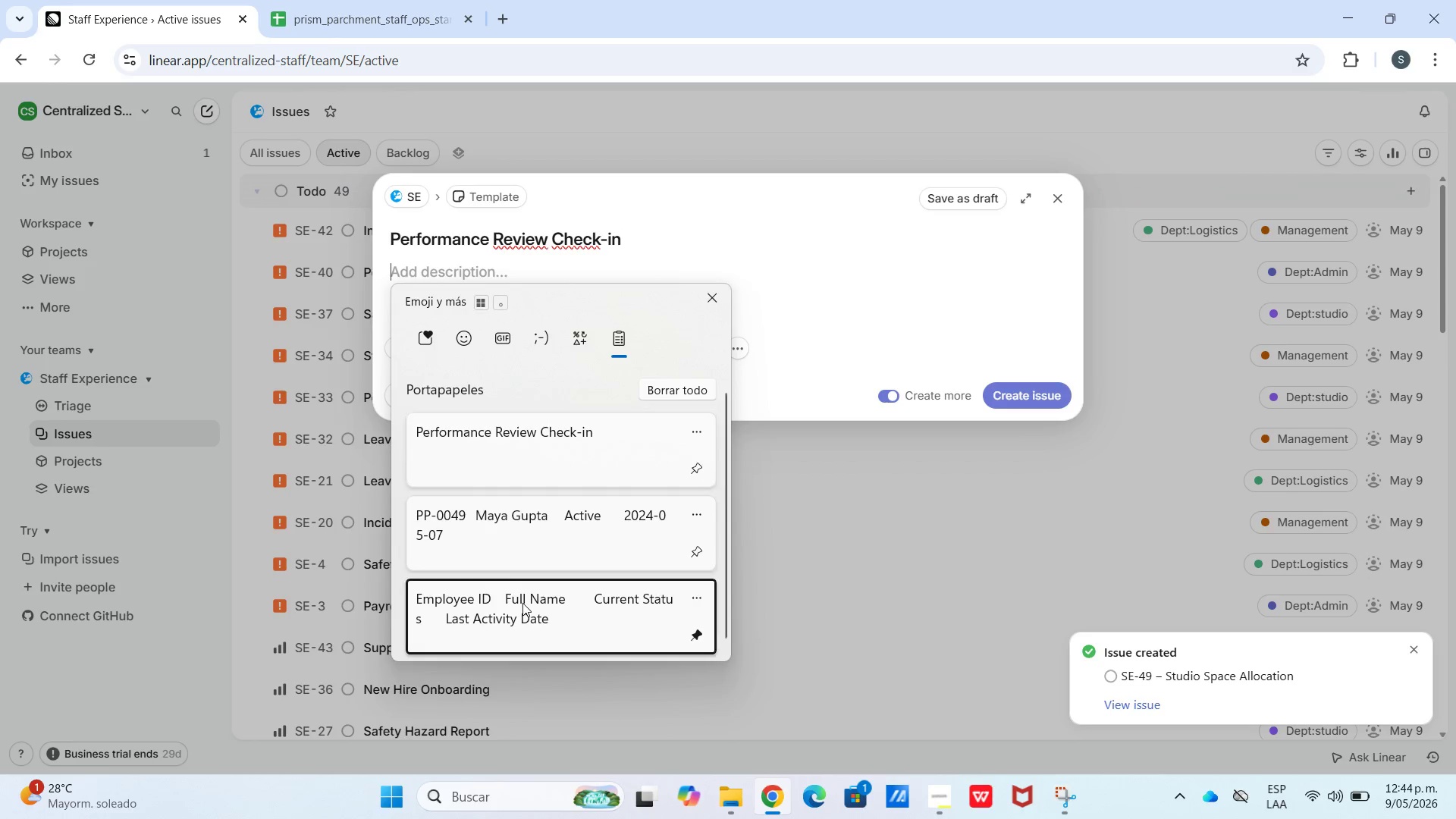 
key(Control+V)
 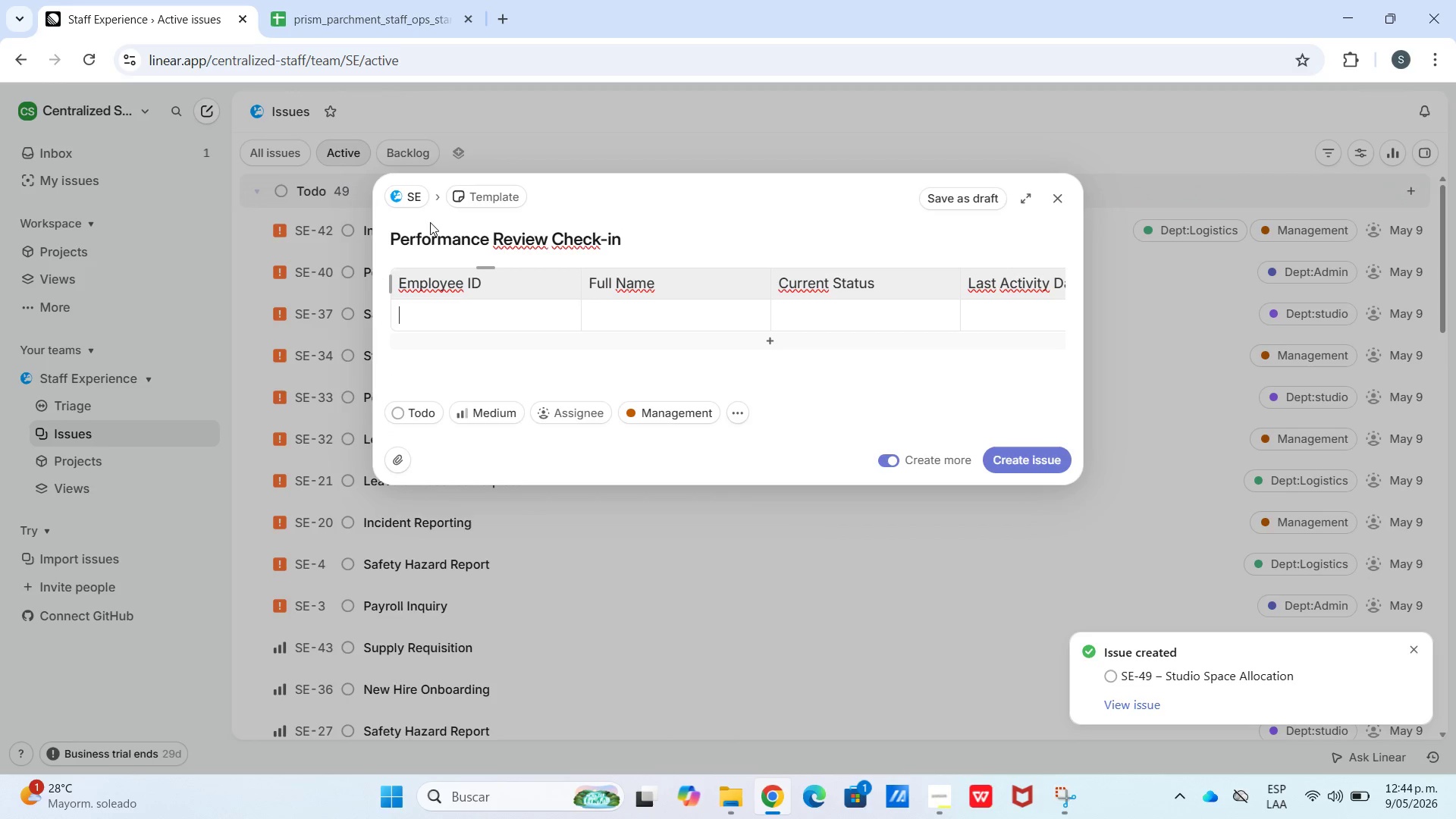 
left_click([395, 0])
 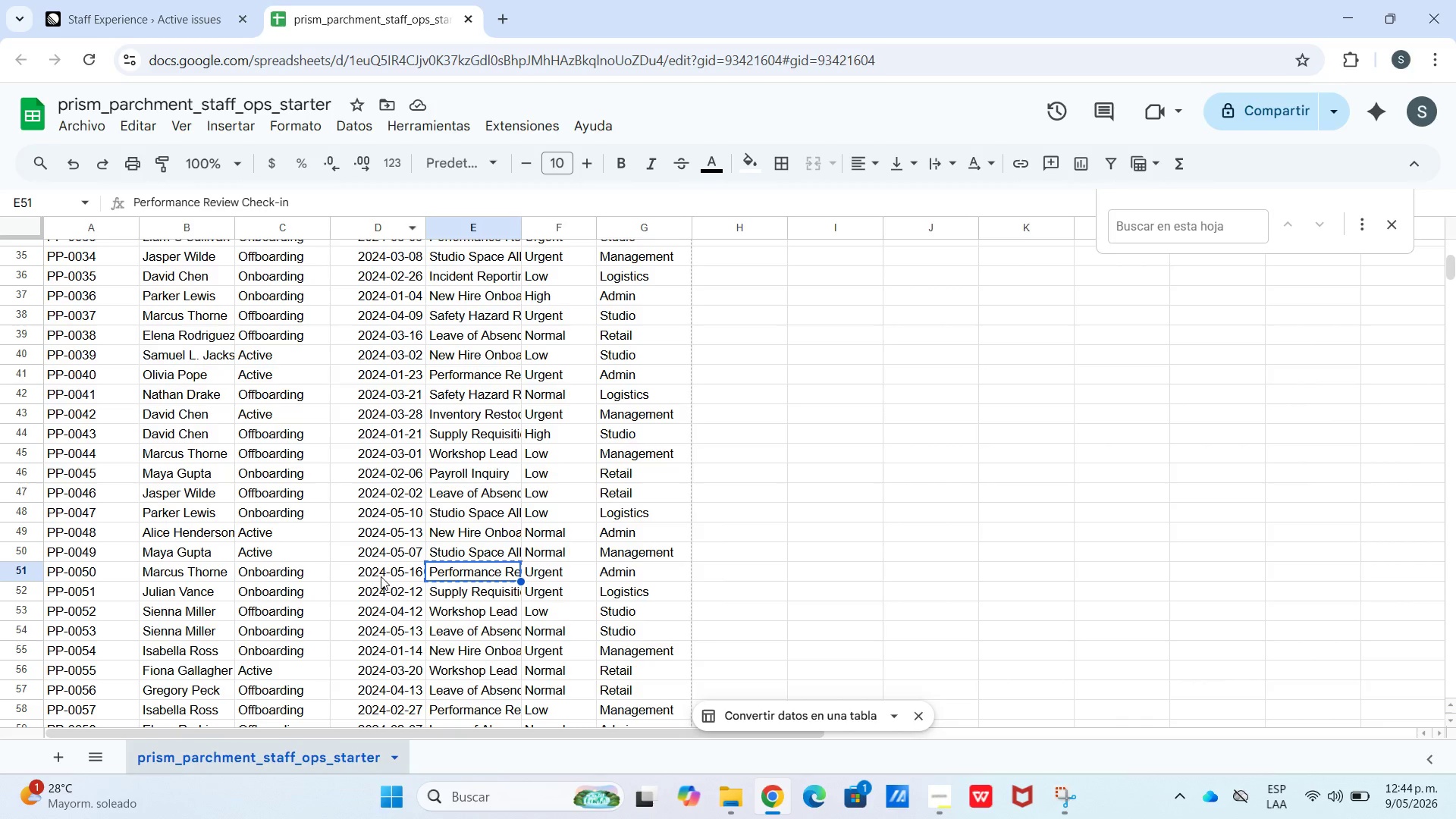 
left_click_drag(start_coordinate=[381, 575], to_coordinate=[115, 581])
 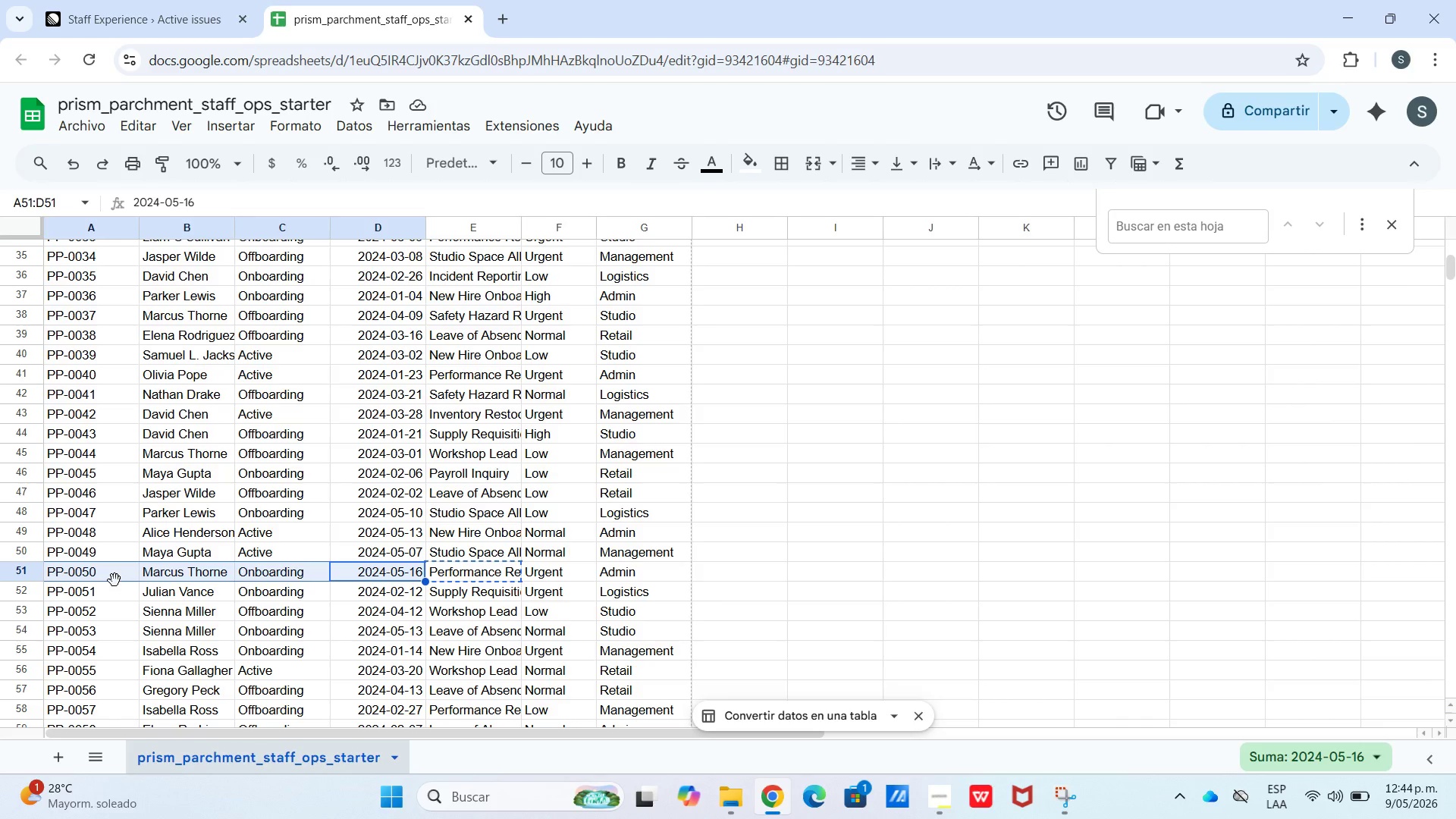 
key(Control+C)
 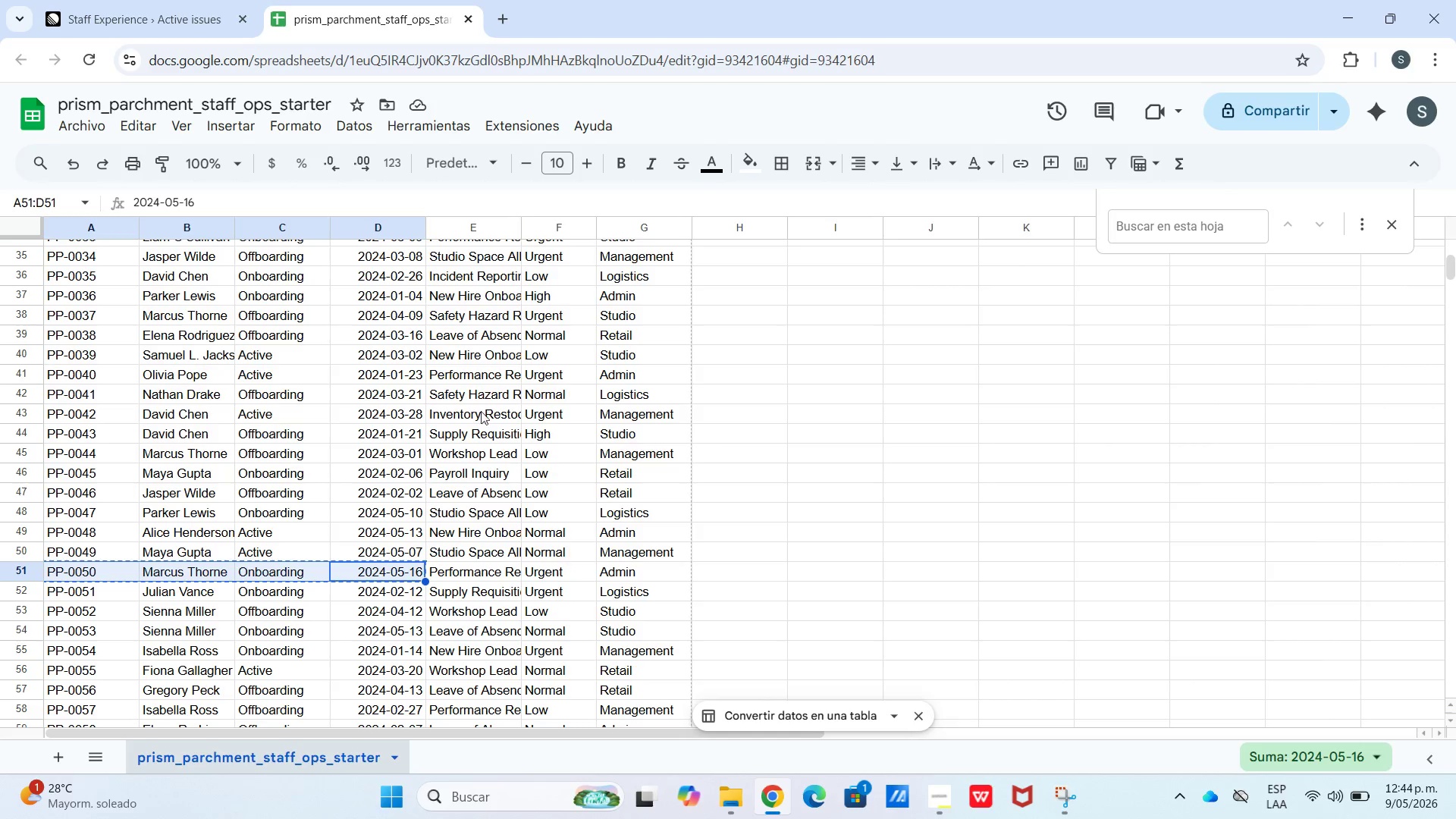 
left_click_drag(start_coordinate=[113, 0], to_coordinate=[118, 0])
 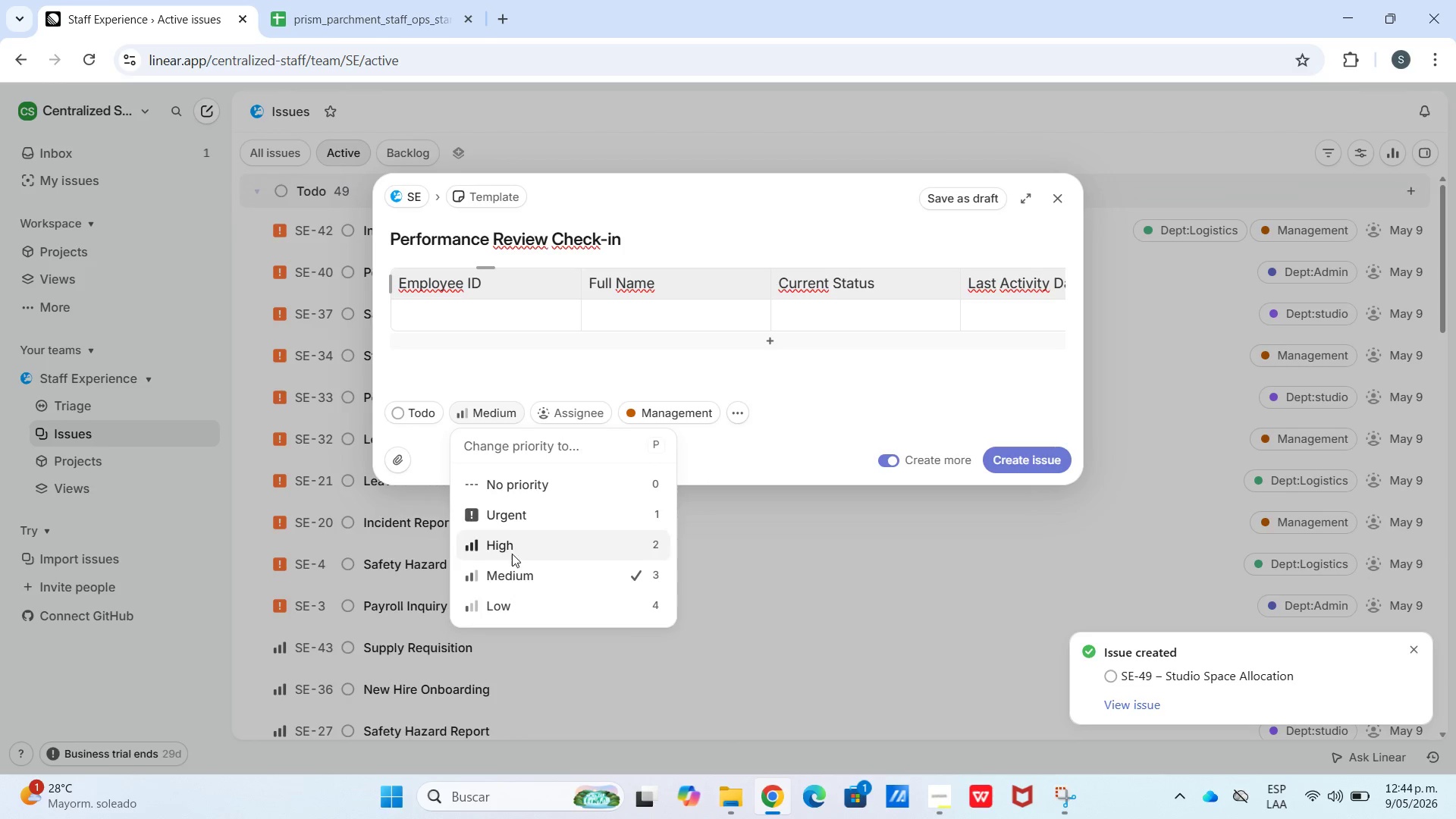 
left_click([503, 530])
 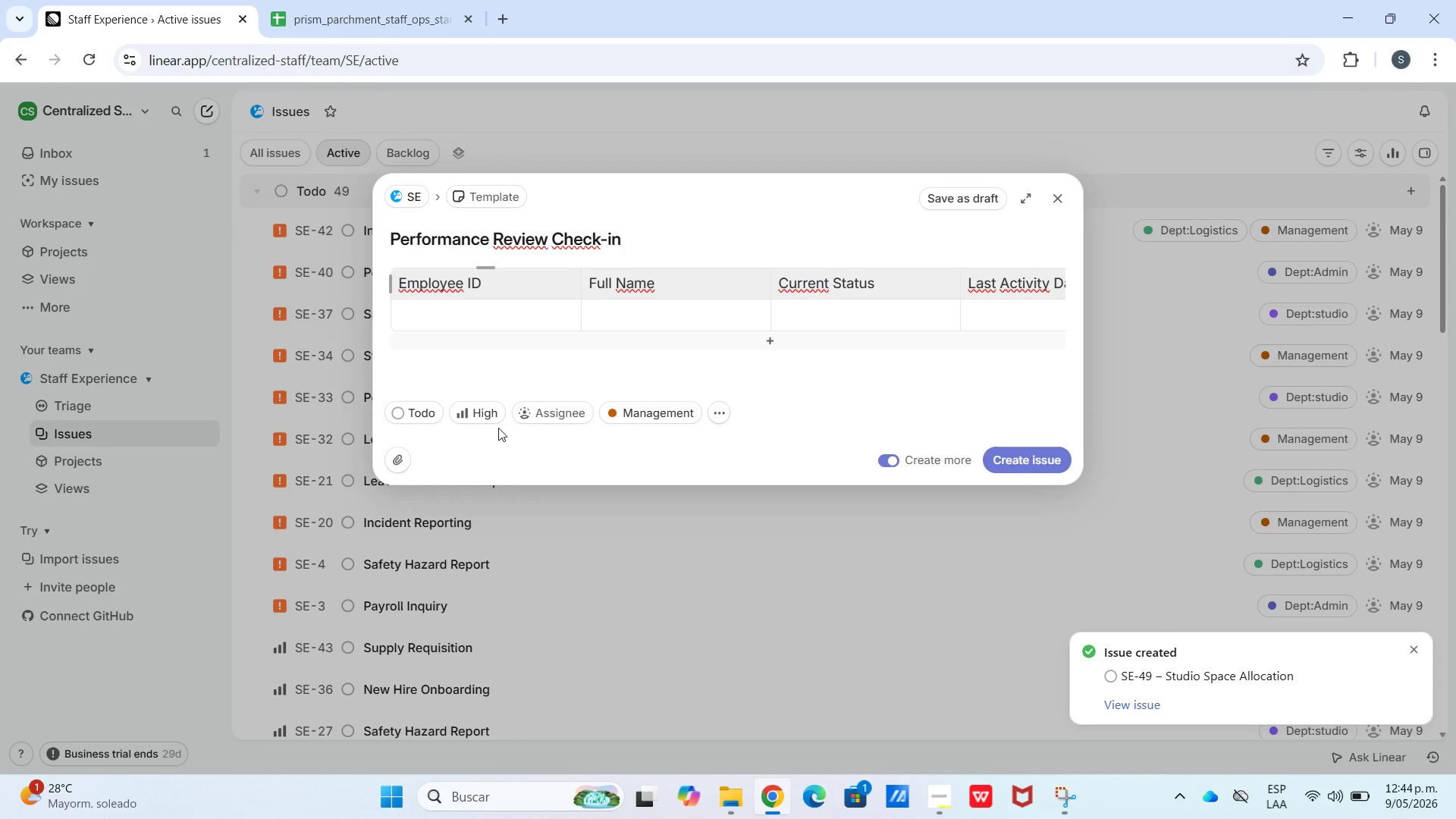 
left_click([496, 411])
 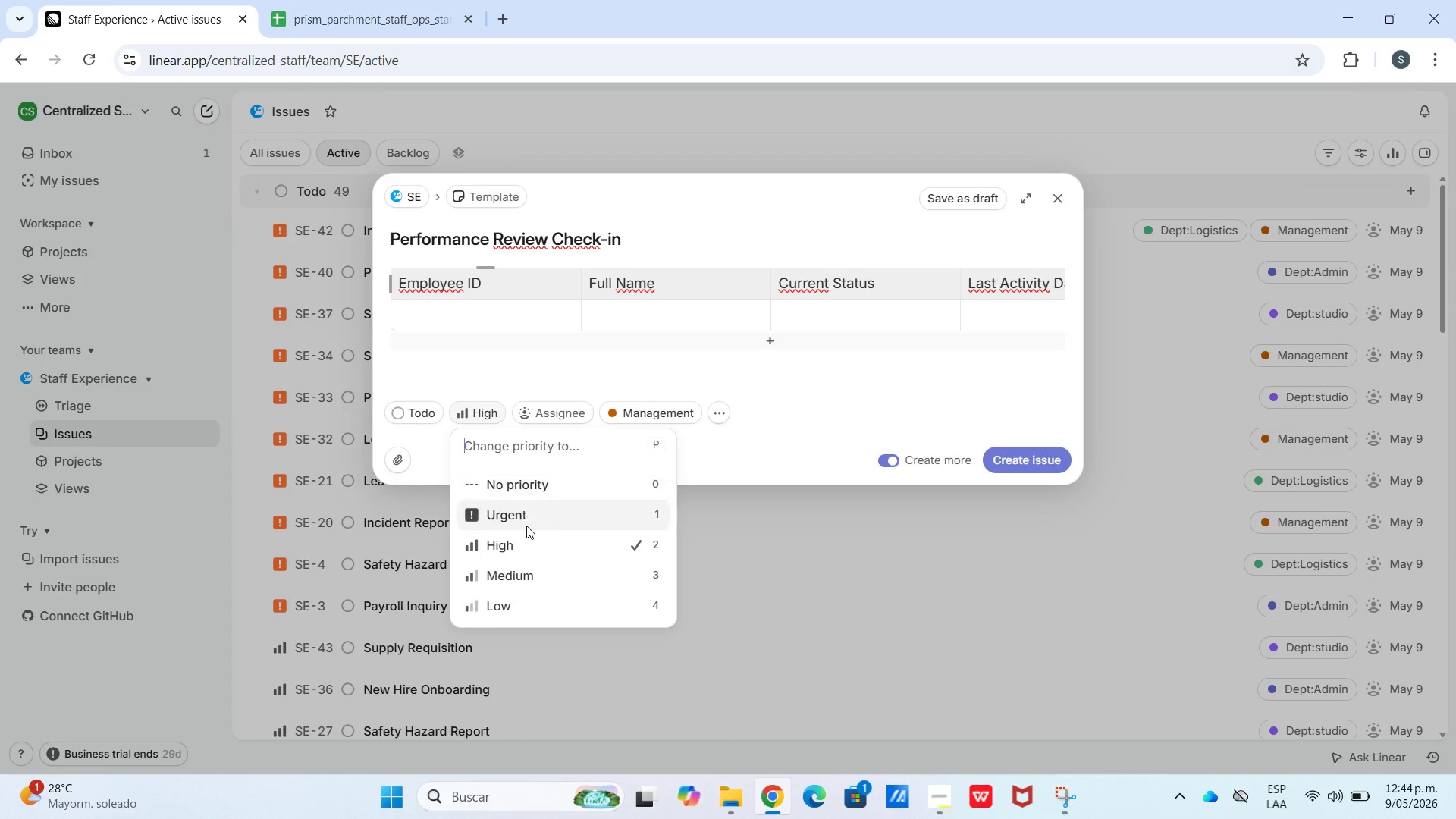 
left_click([526, 526])
 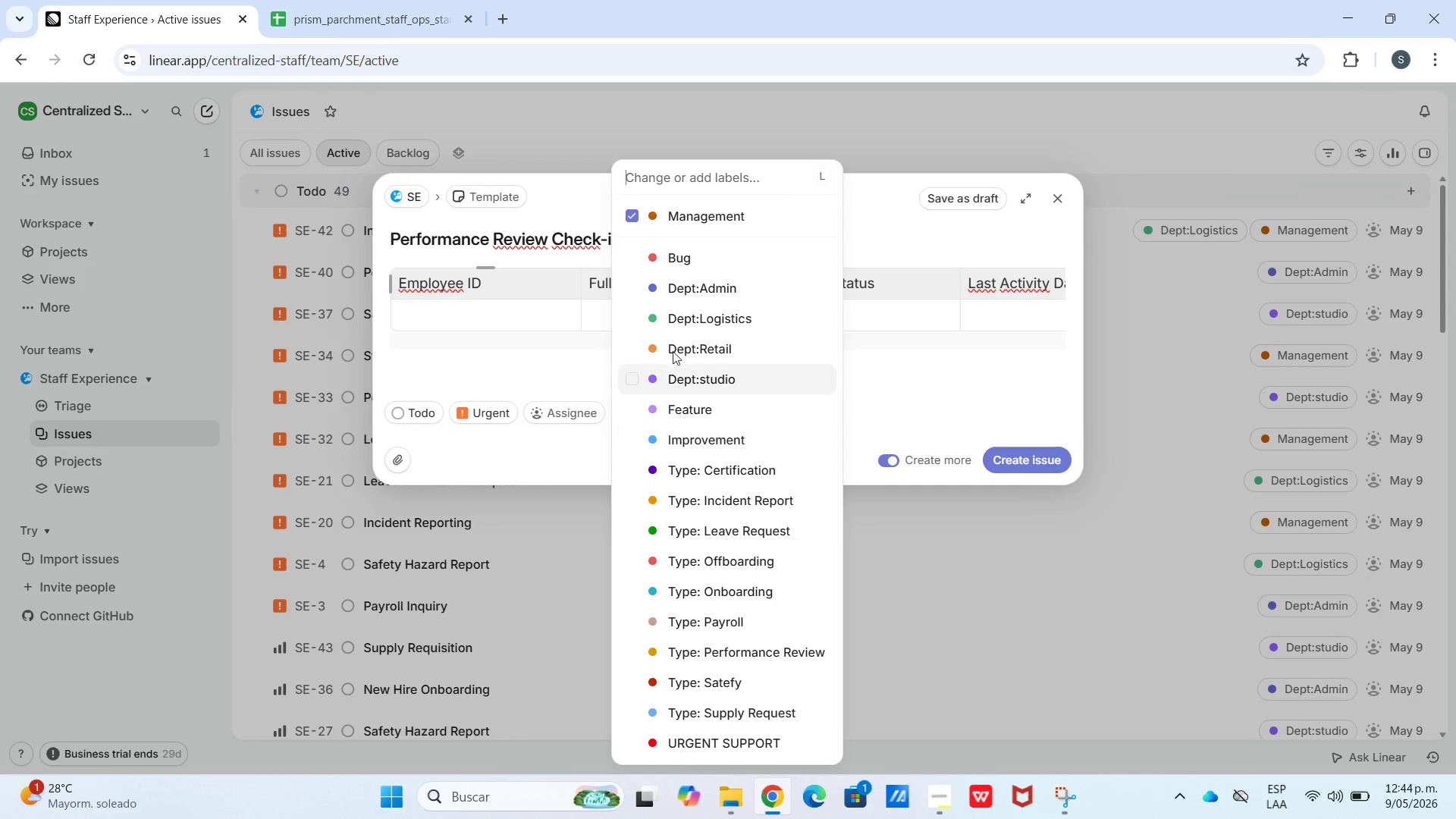 
left_click([635, 203])
 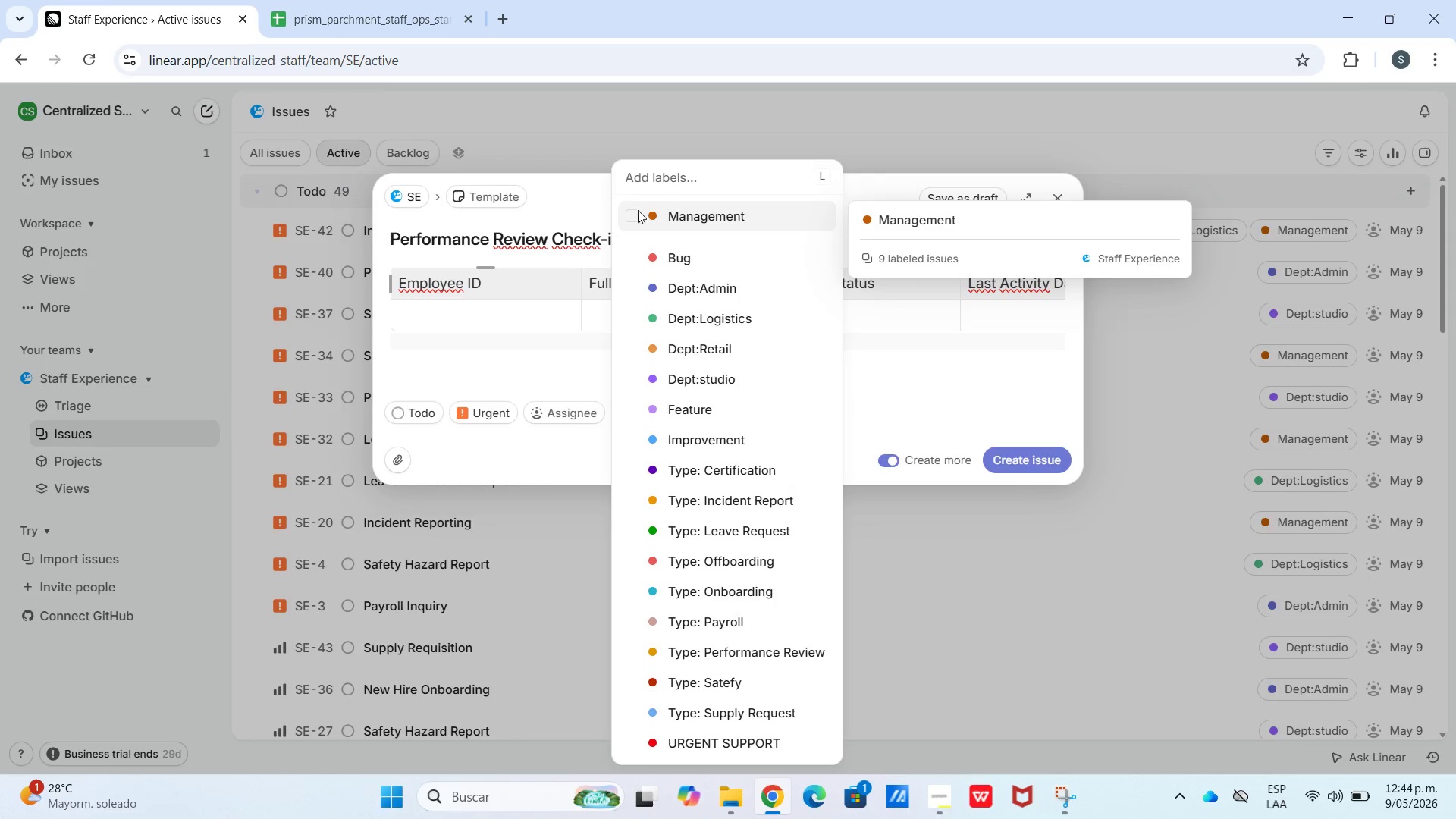 
left_click([644, 223])
 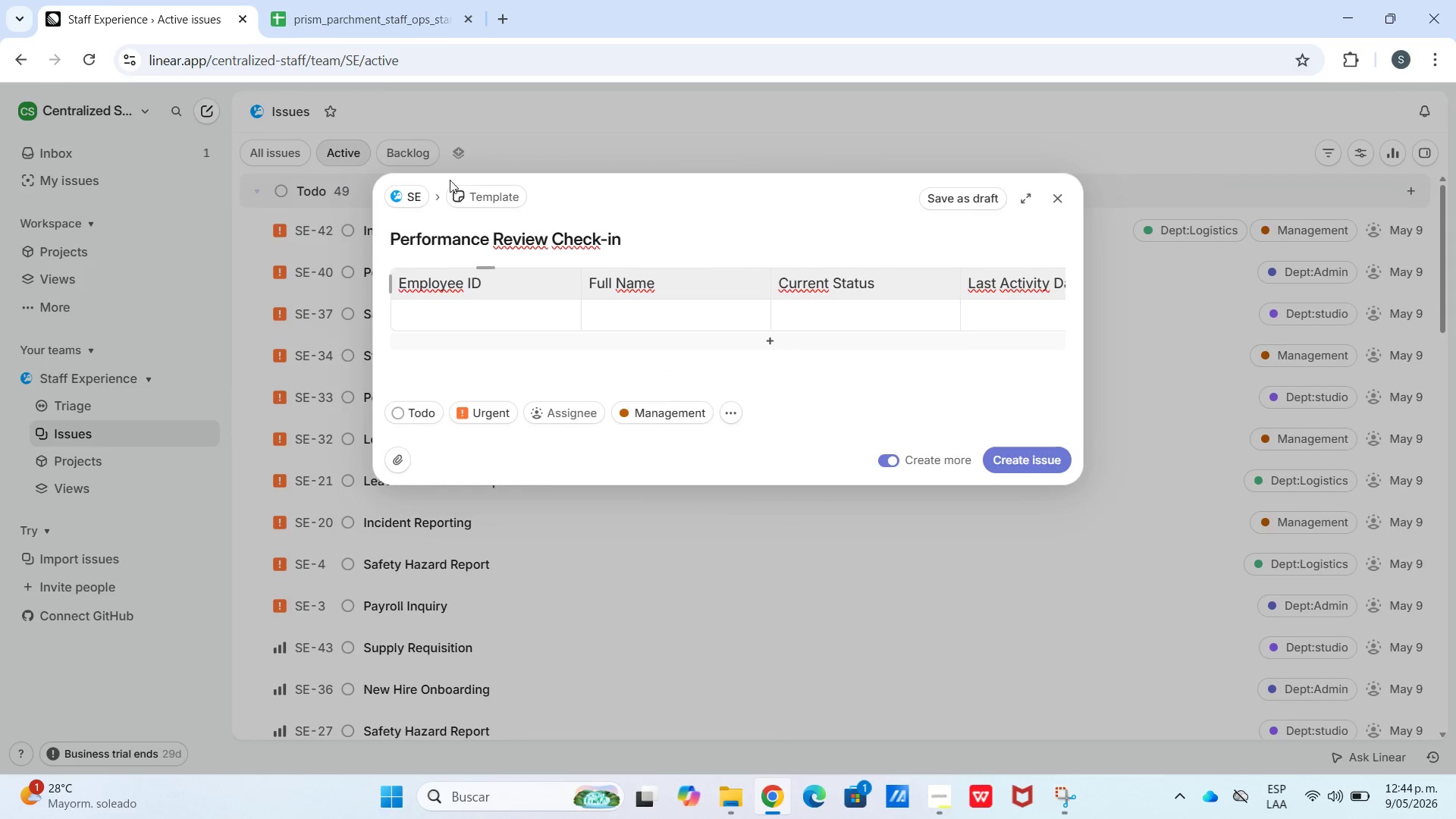 
left_click([472, 323])
 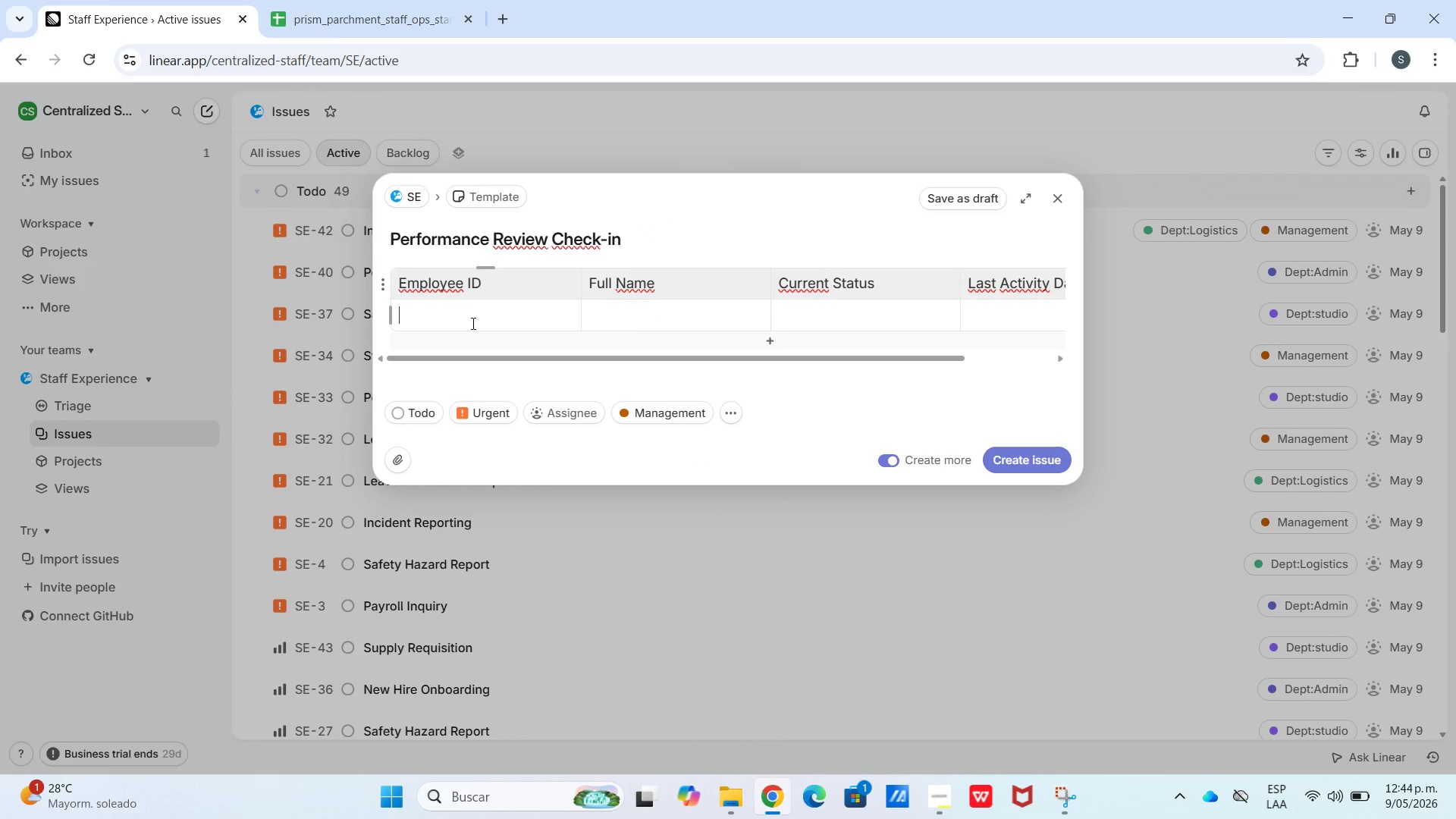 
key(Control+V)
 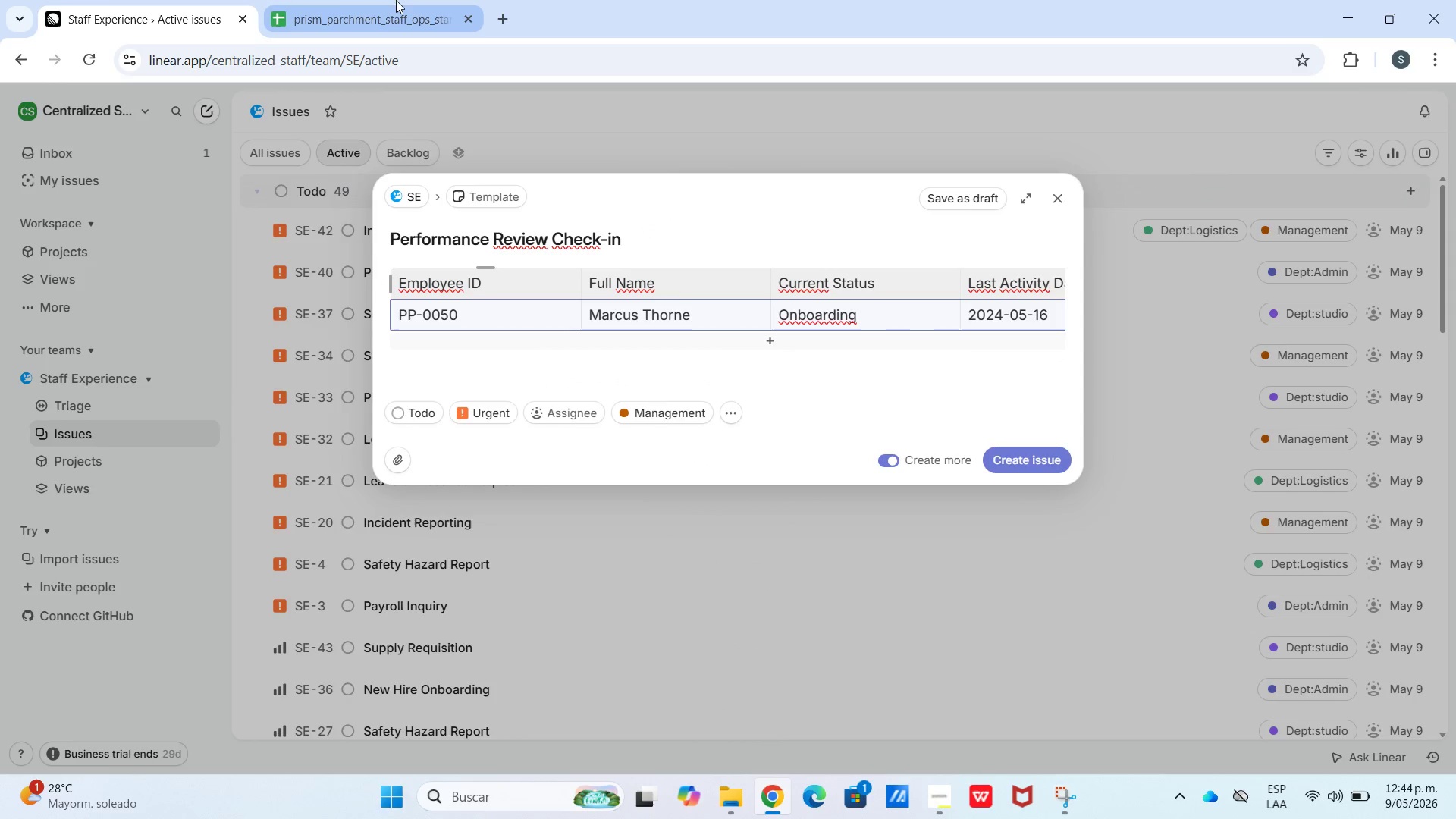 
left_click([388, 0])
 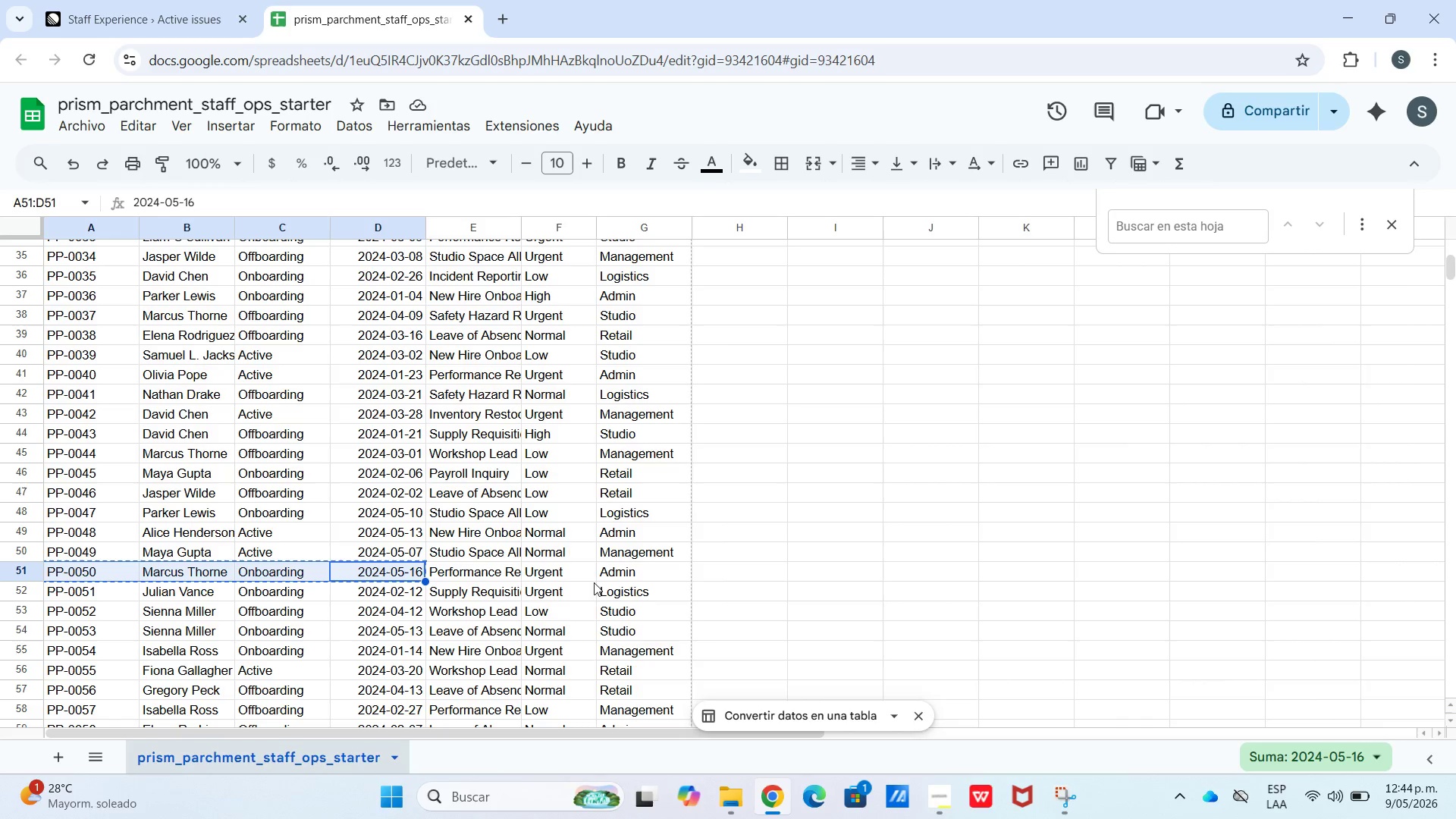 
left_click([458, 590])
 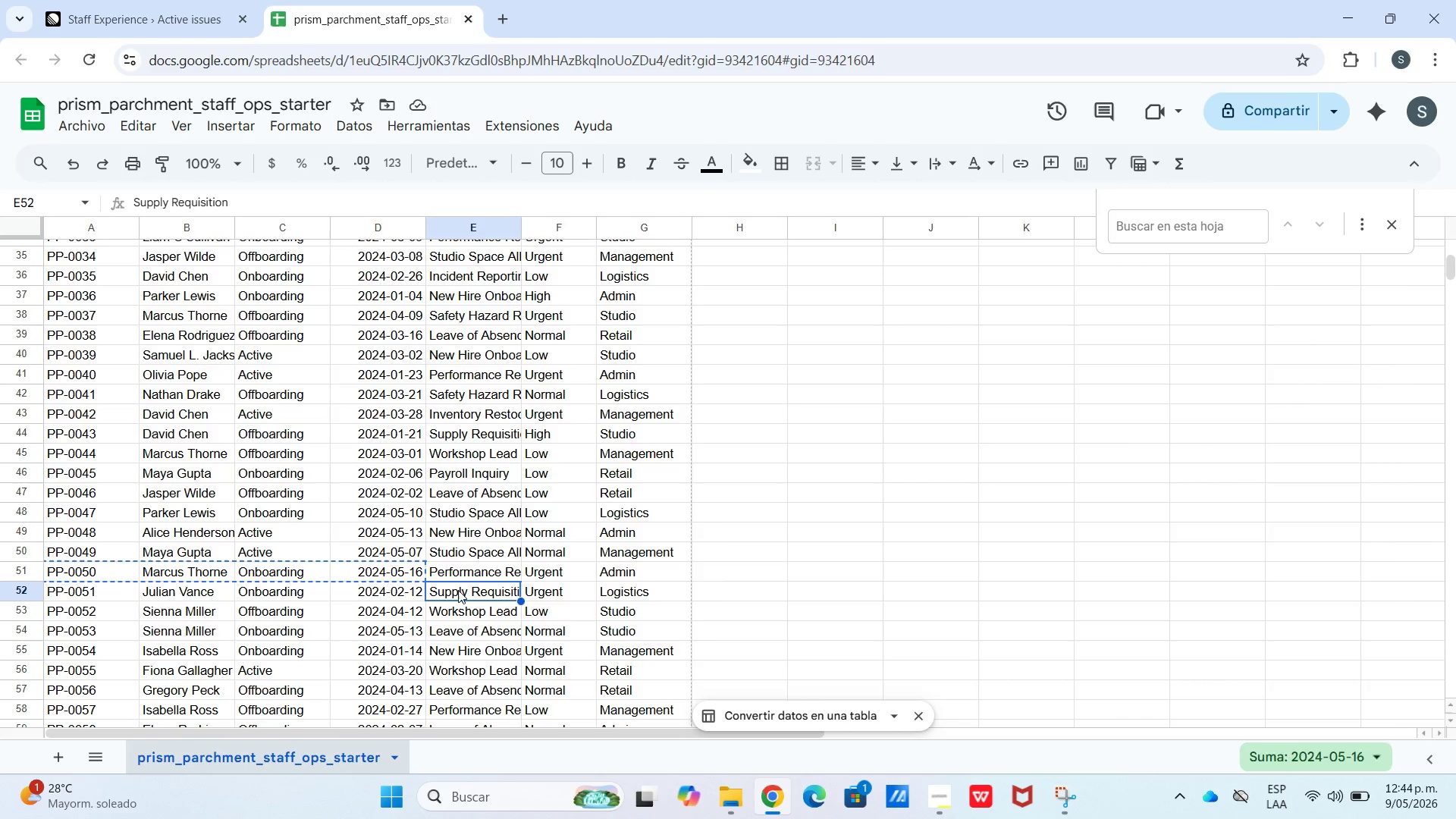 
key(Control+C)
 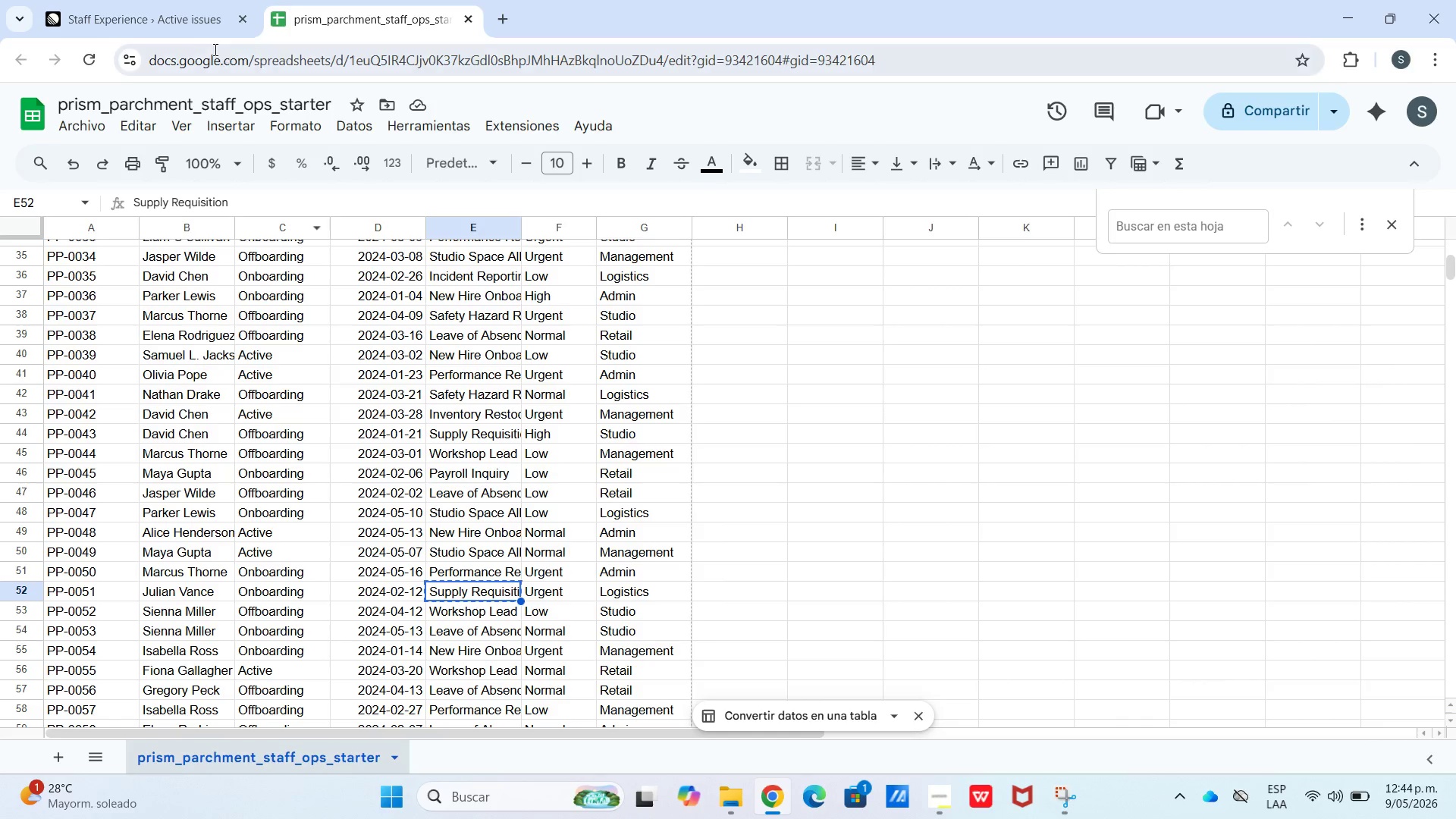 
left_click([176, 13])
 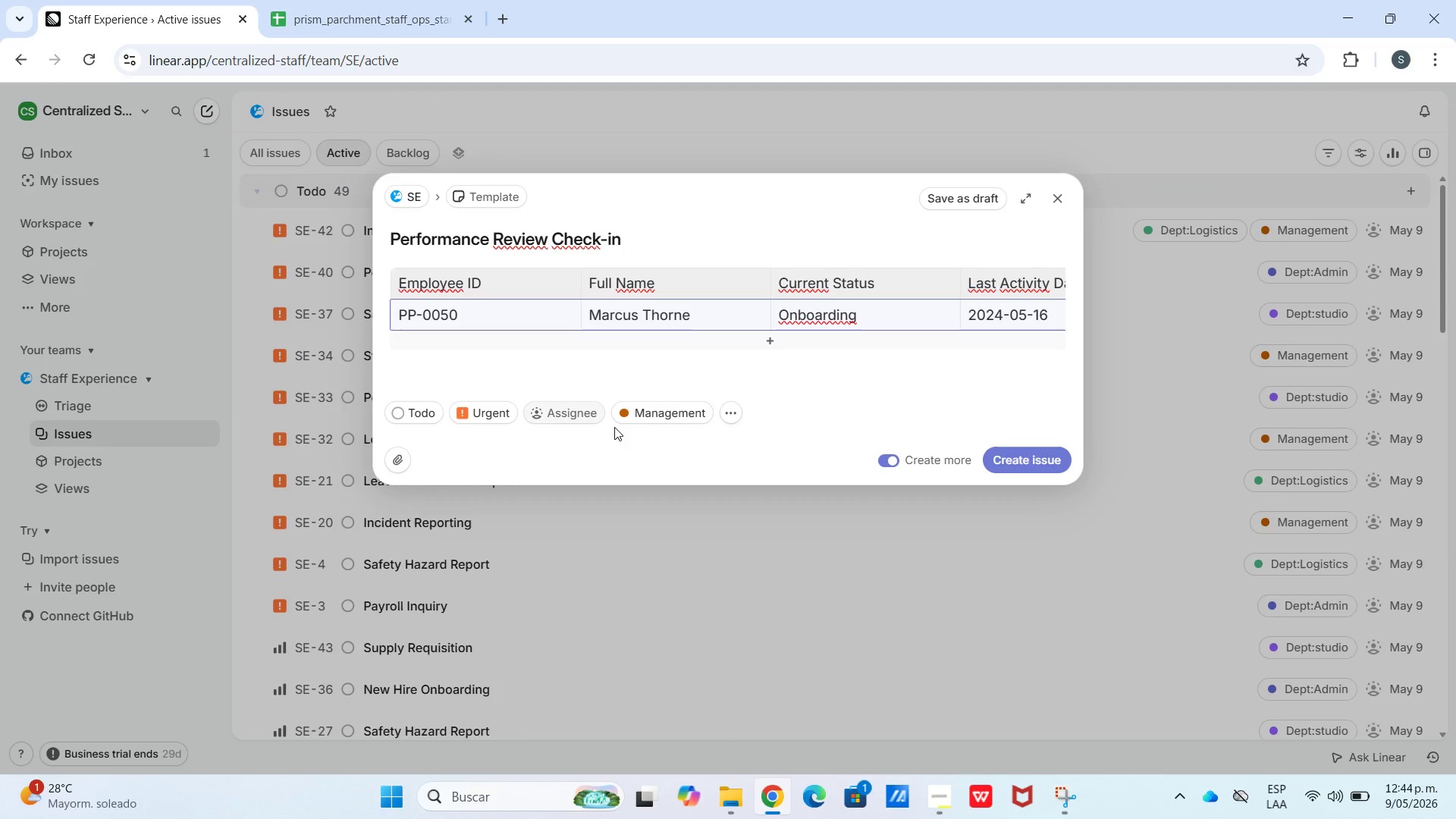 
left_click([635, 423])
 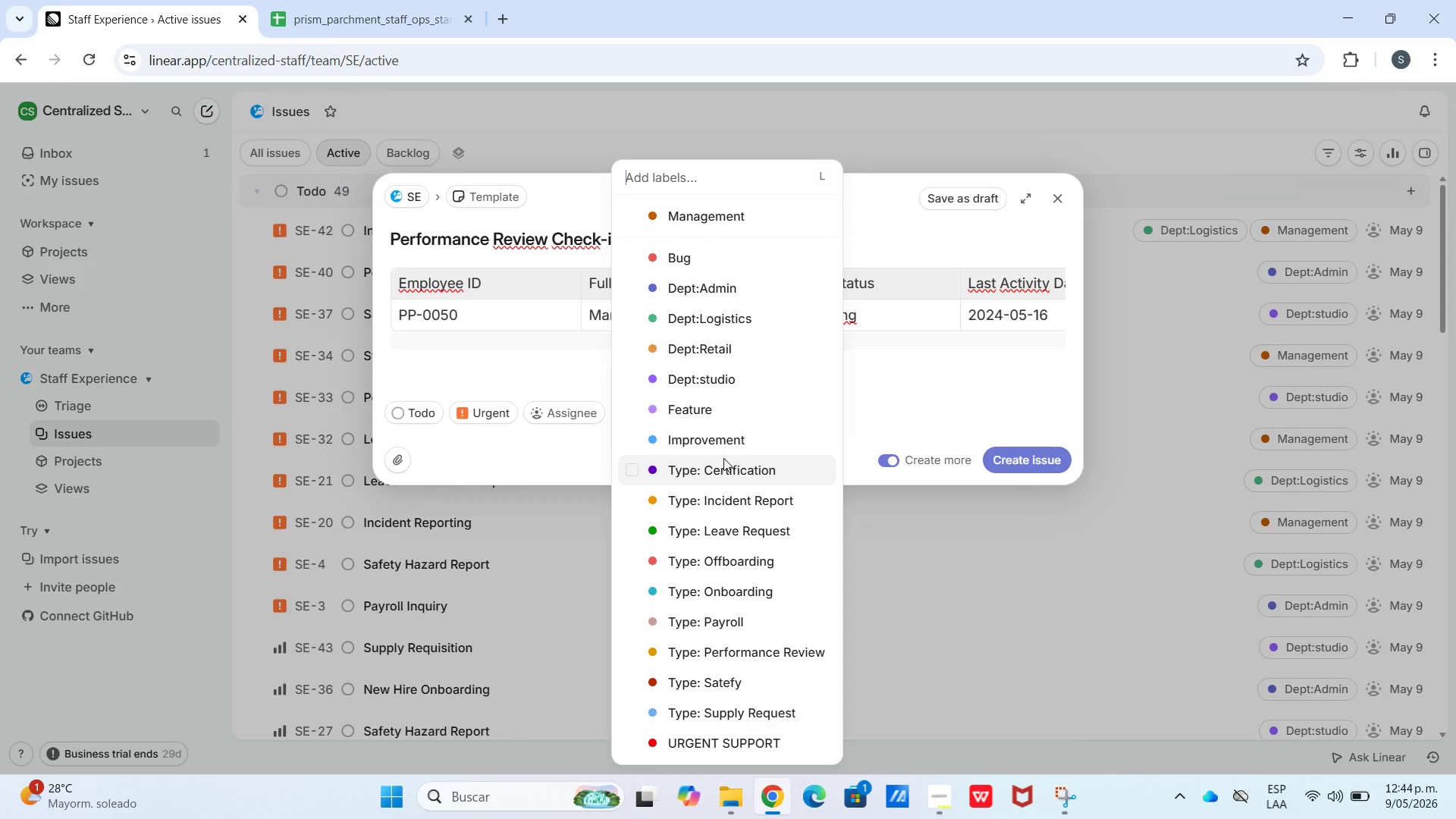 
left_click([709, 299])
 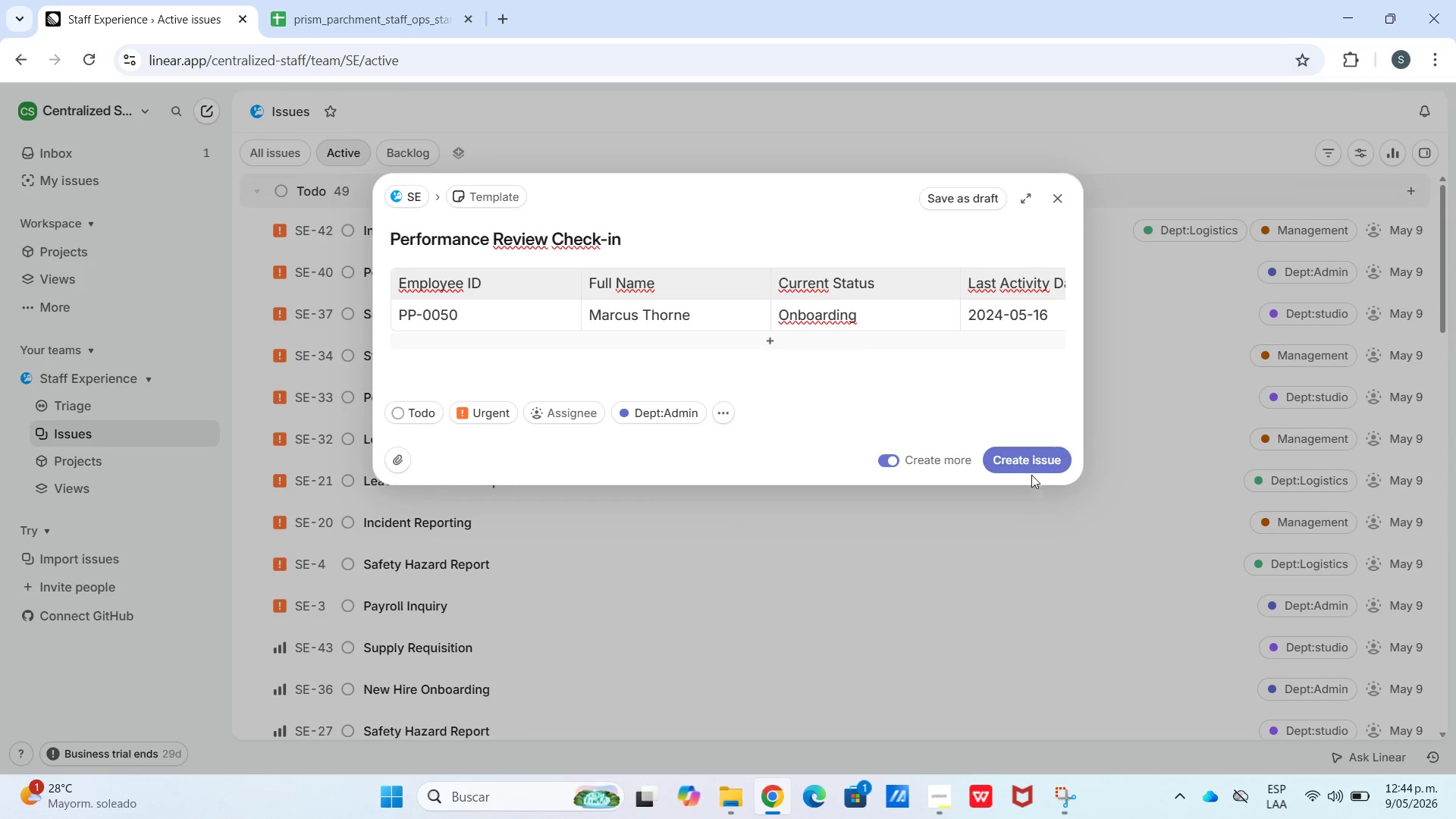 
left_click([1029, 457])
 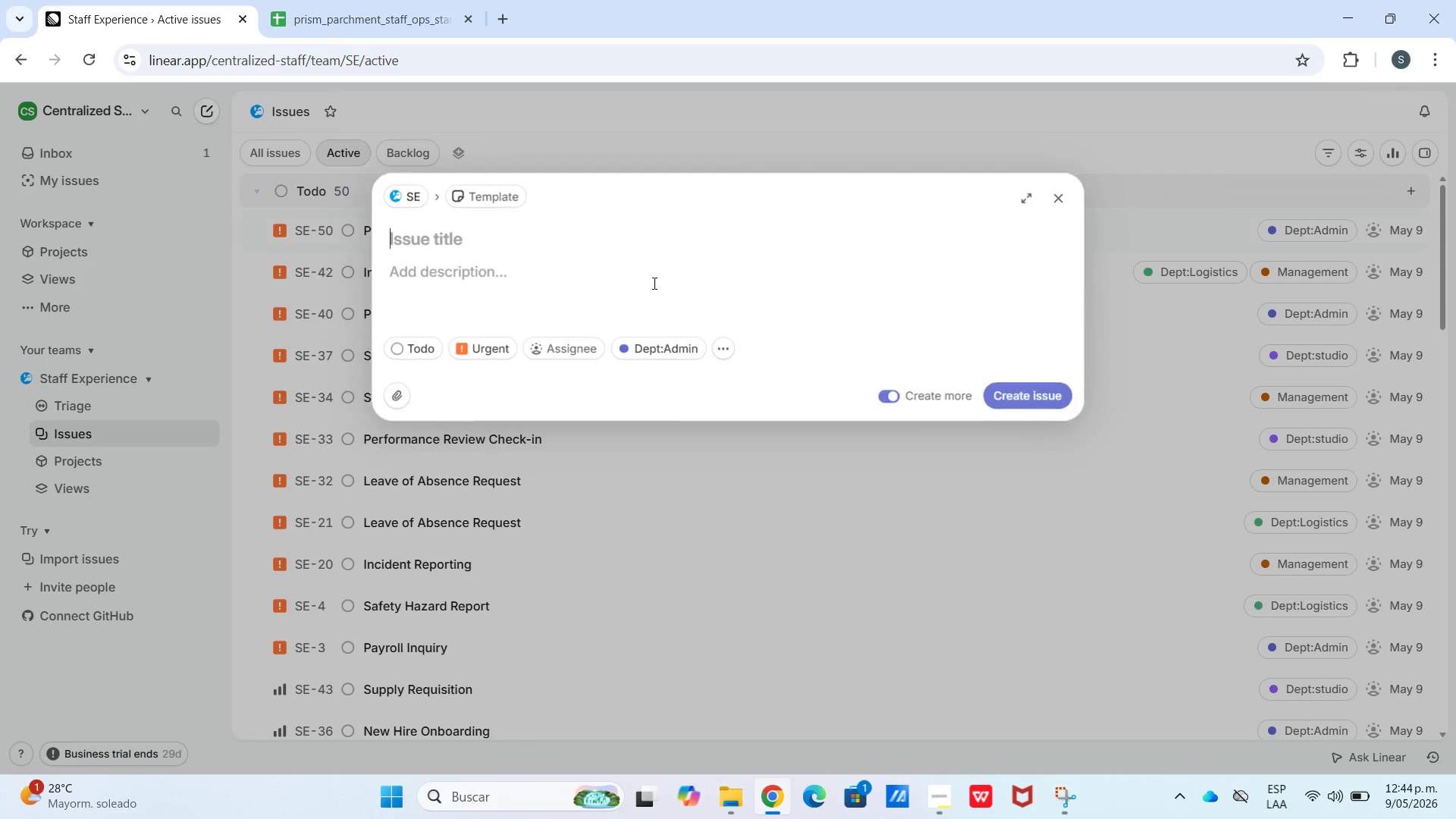 
key(Control+V)
 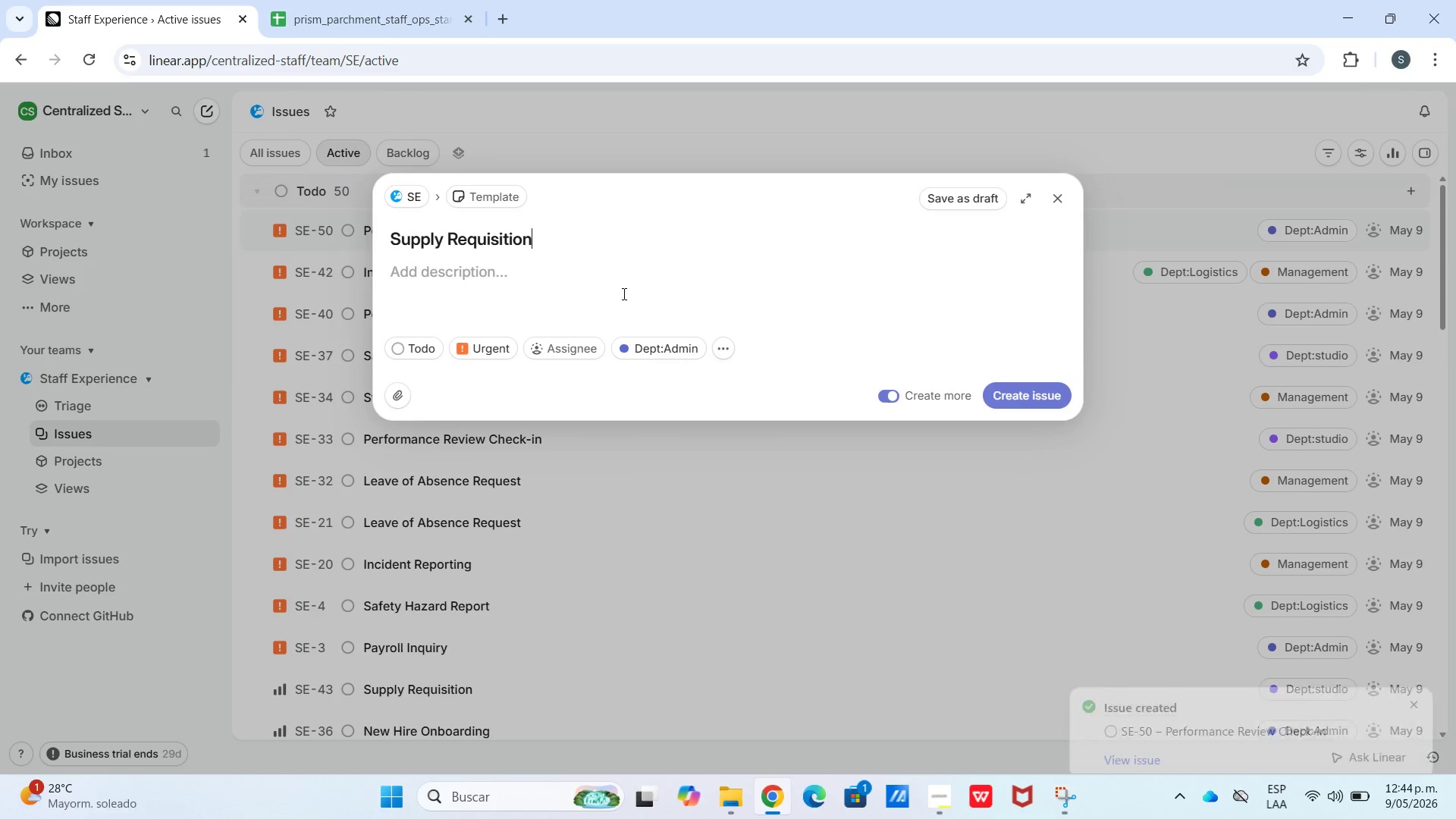 
left_click([623, 293])
 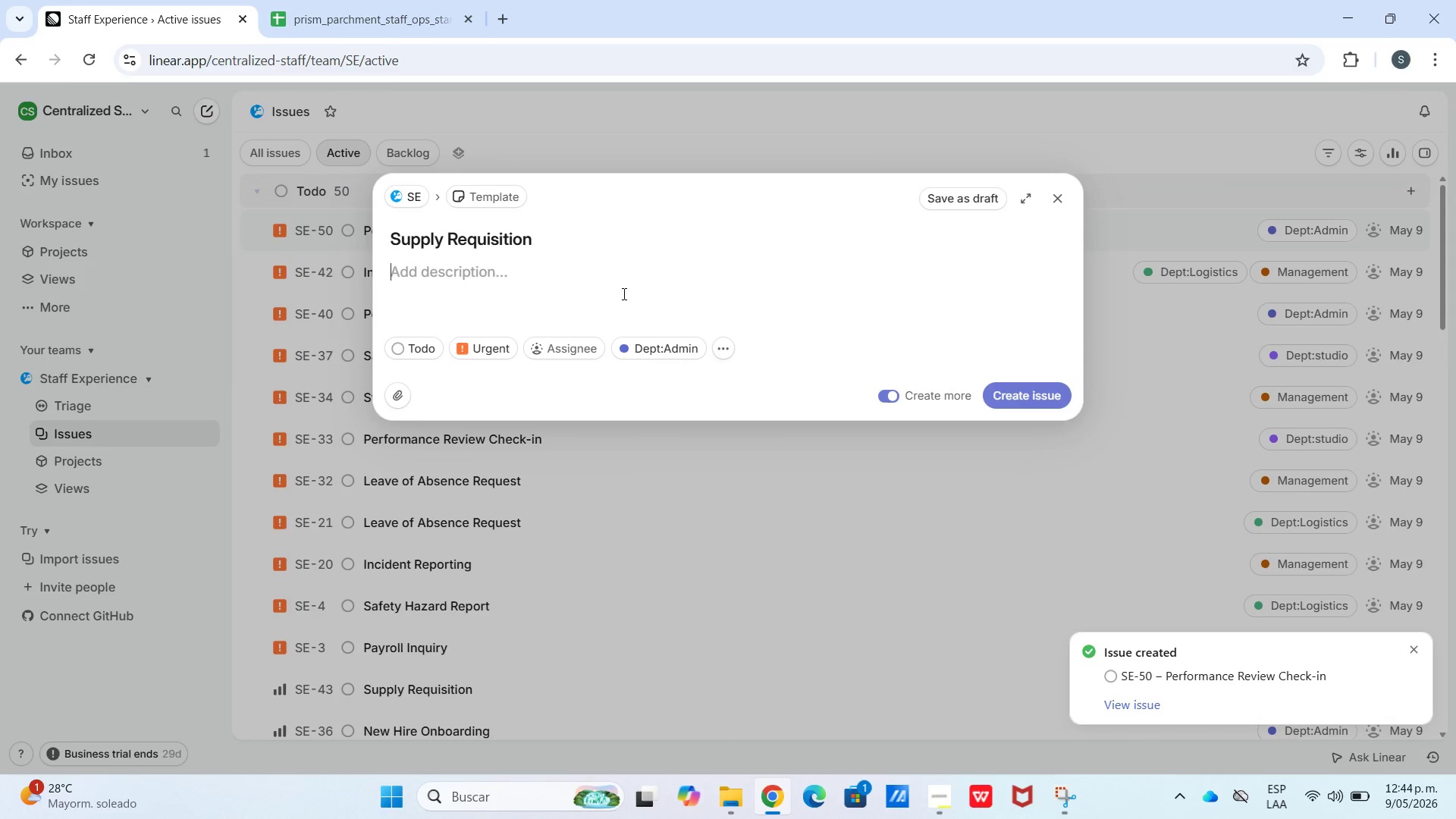 
key(Meta+MetaLeft)
 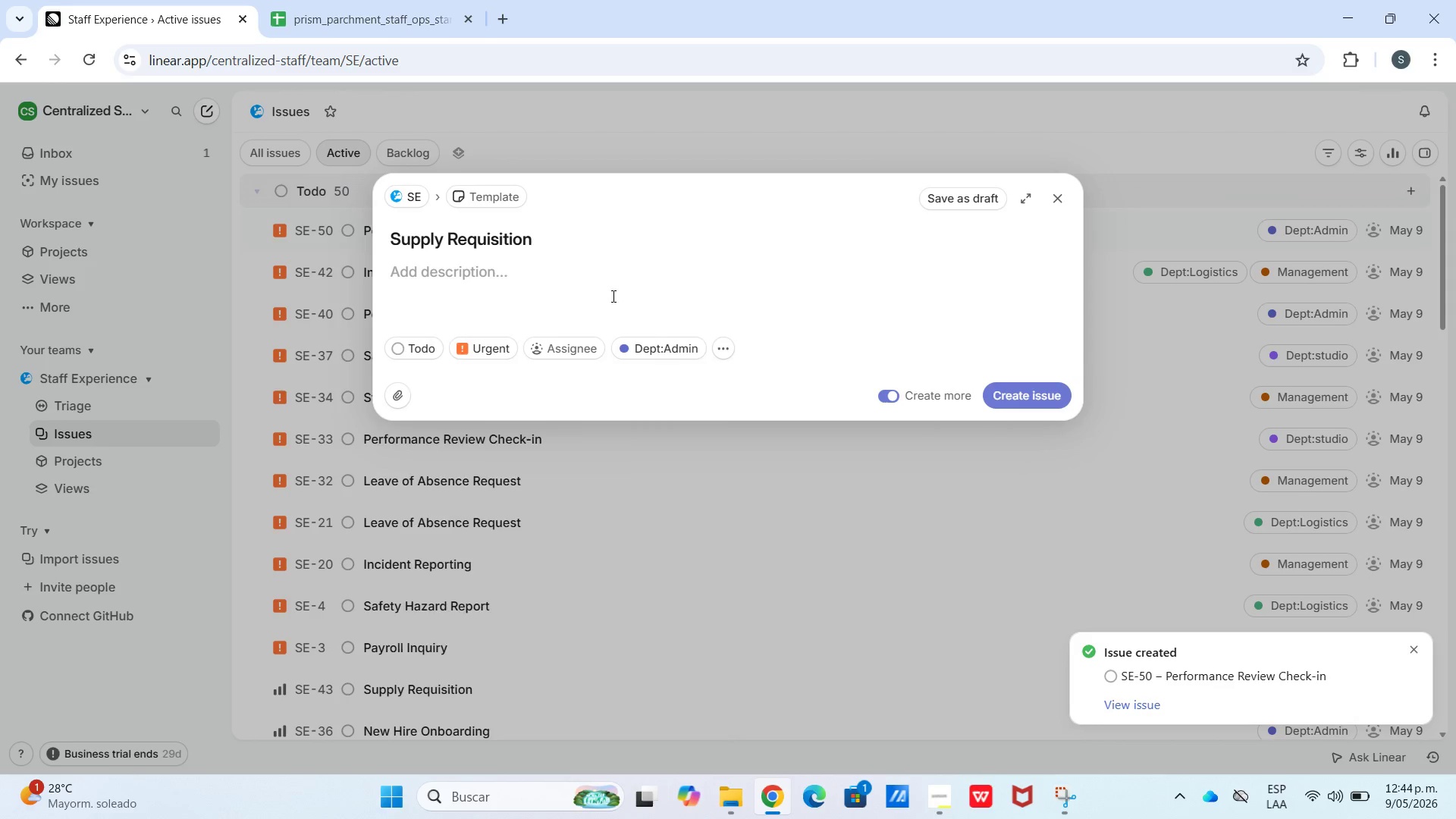 
key(Meta+V)
 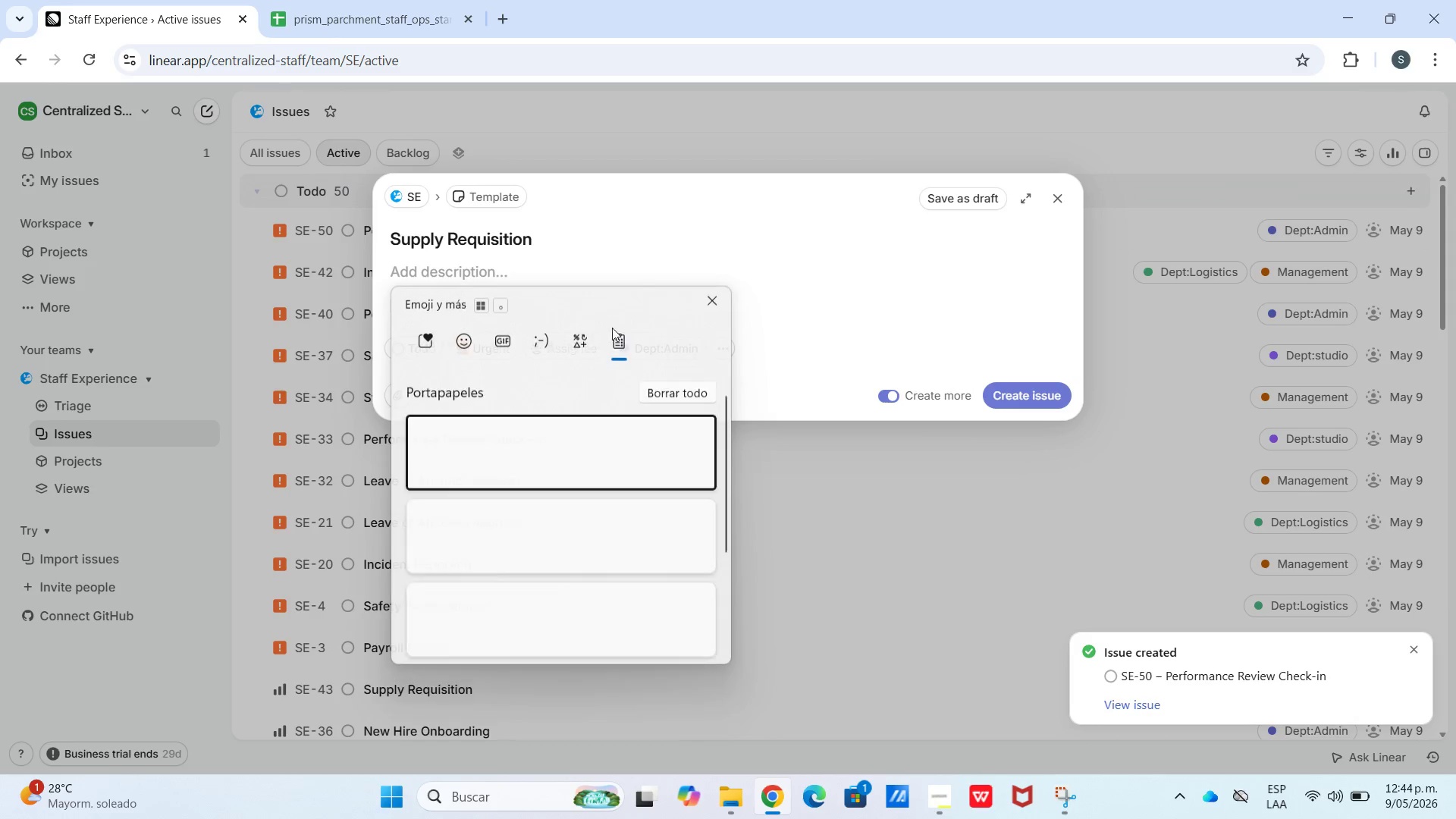 
scroll: coordinate [572, 479], scroll_direction: down, amount: 20.0
 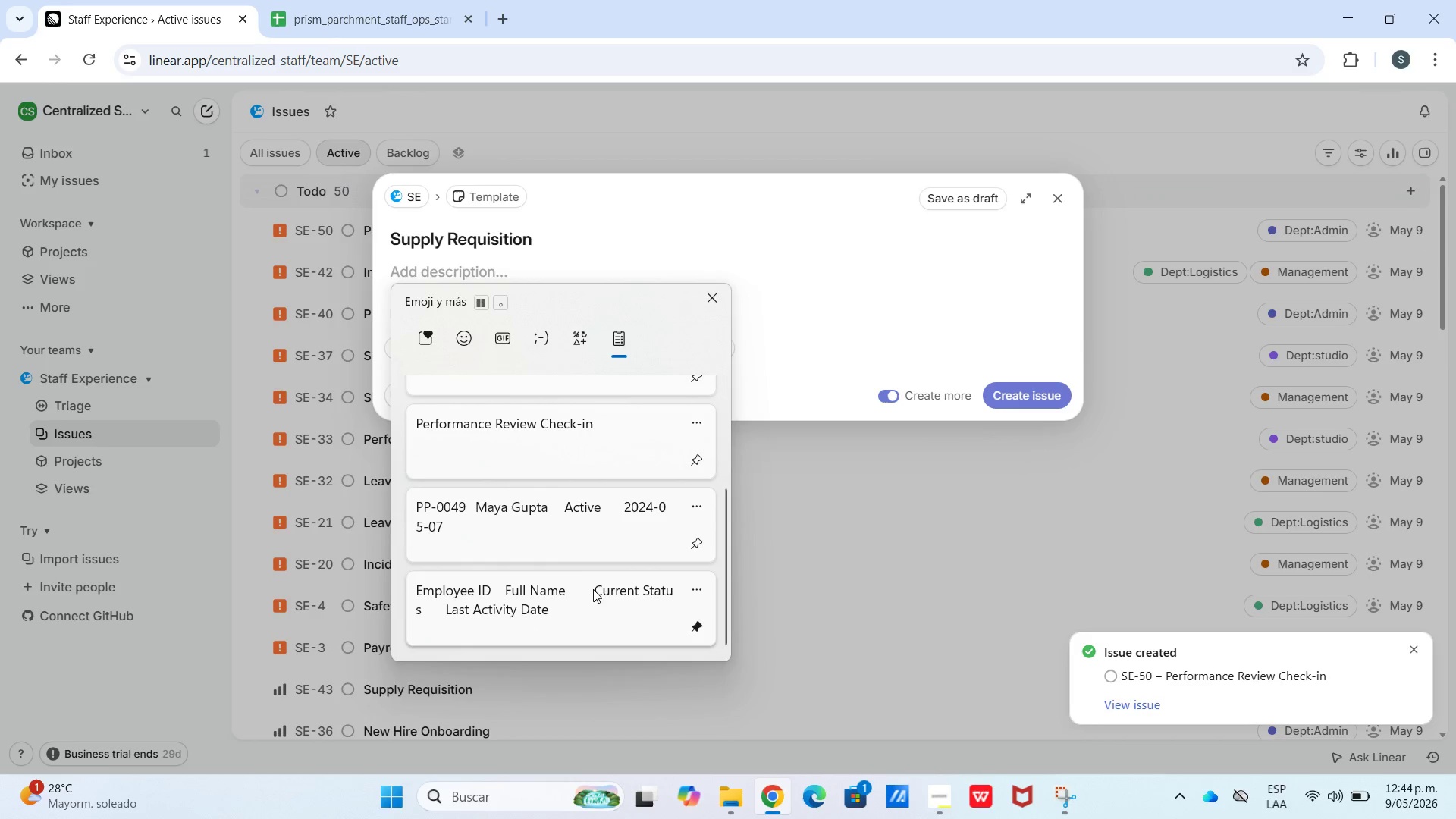 
key(Control+ControlLeft)
 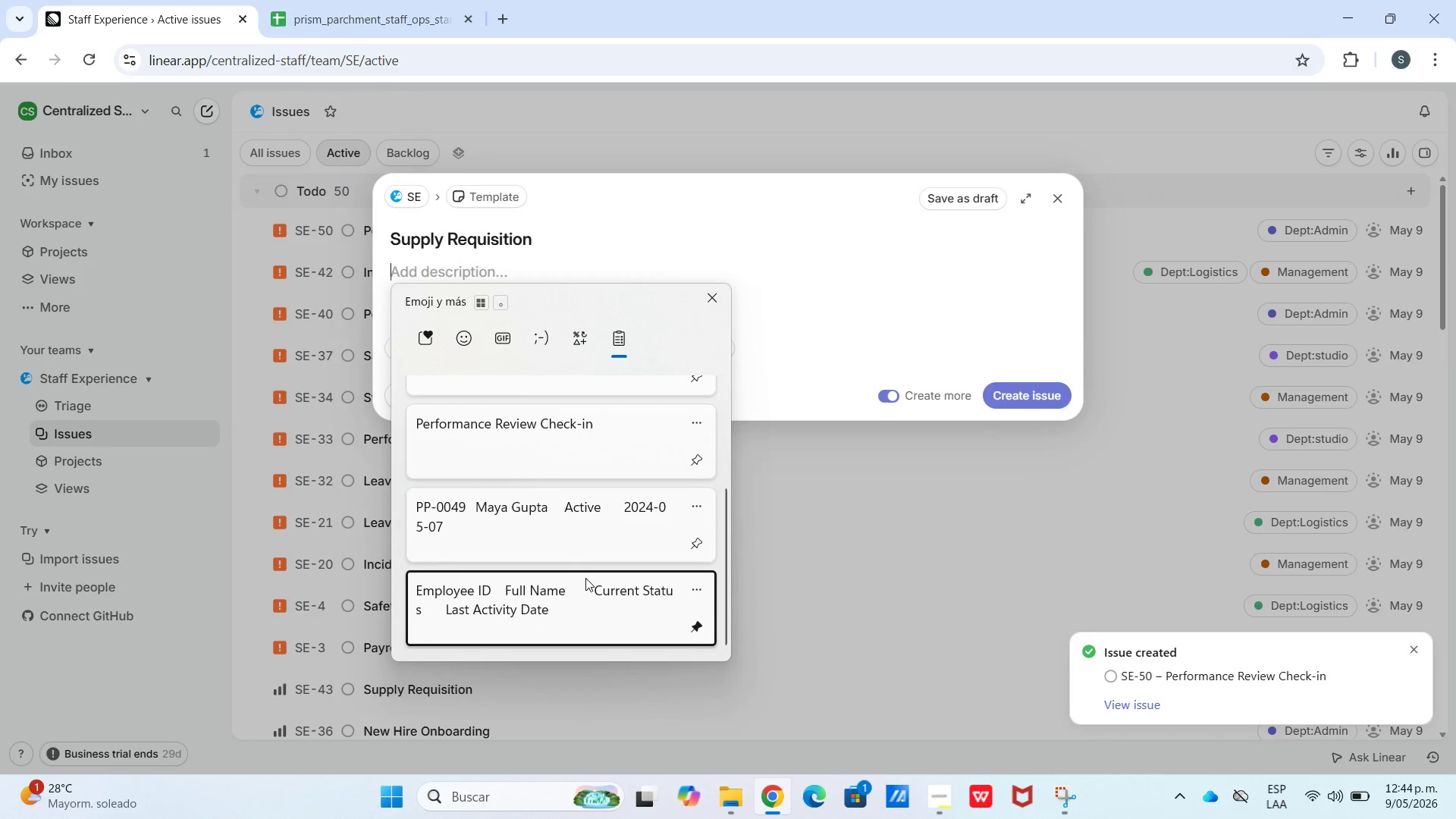 
key(Control+V)
 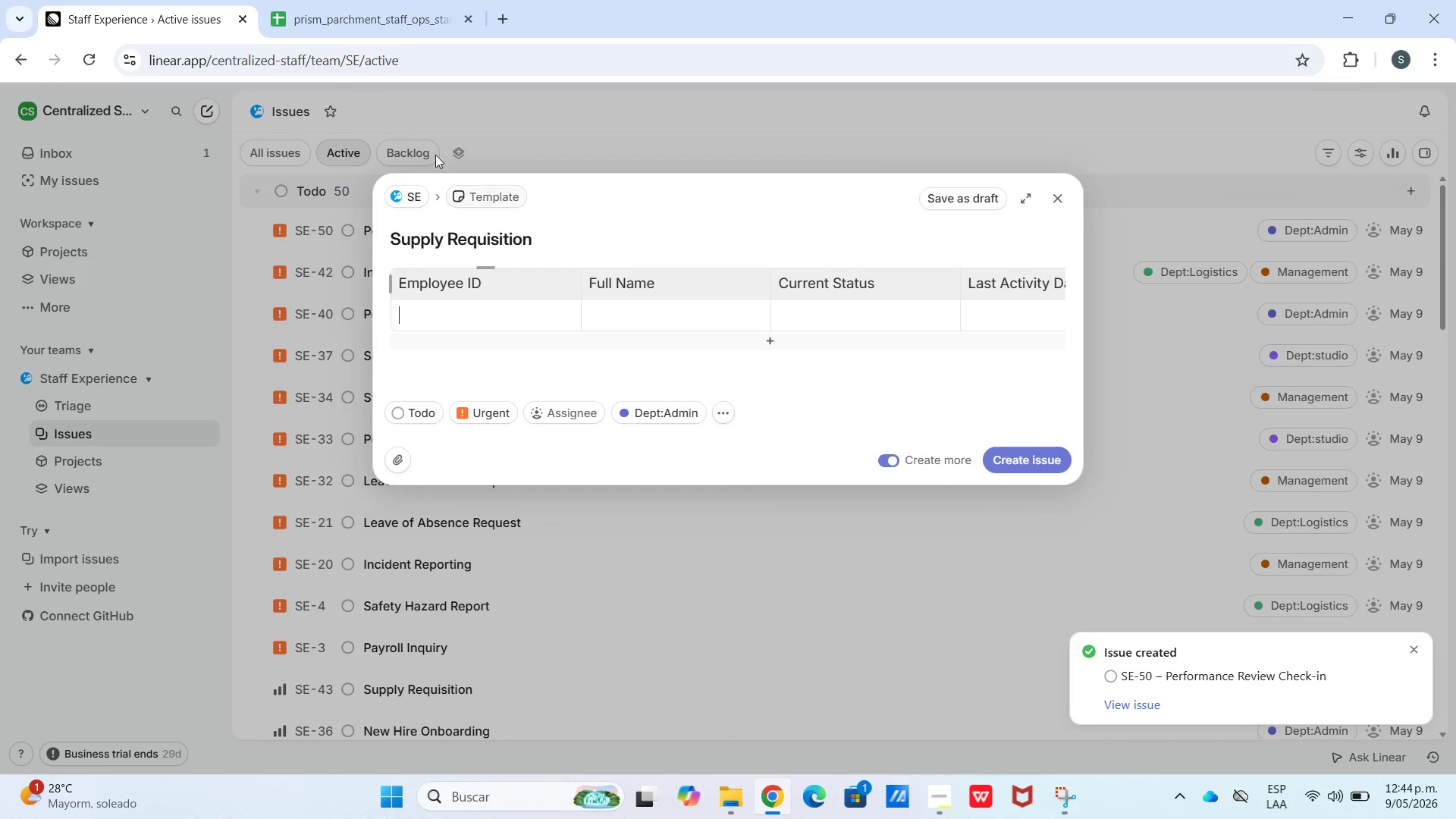 
left_click([405, 6])
 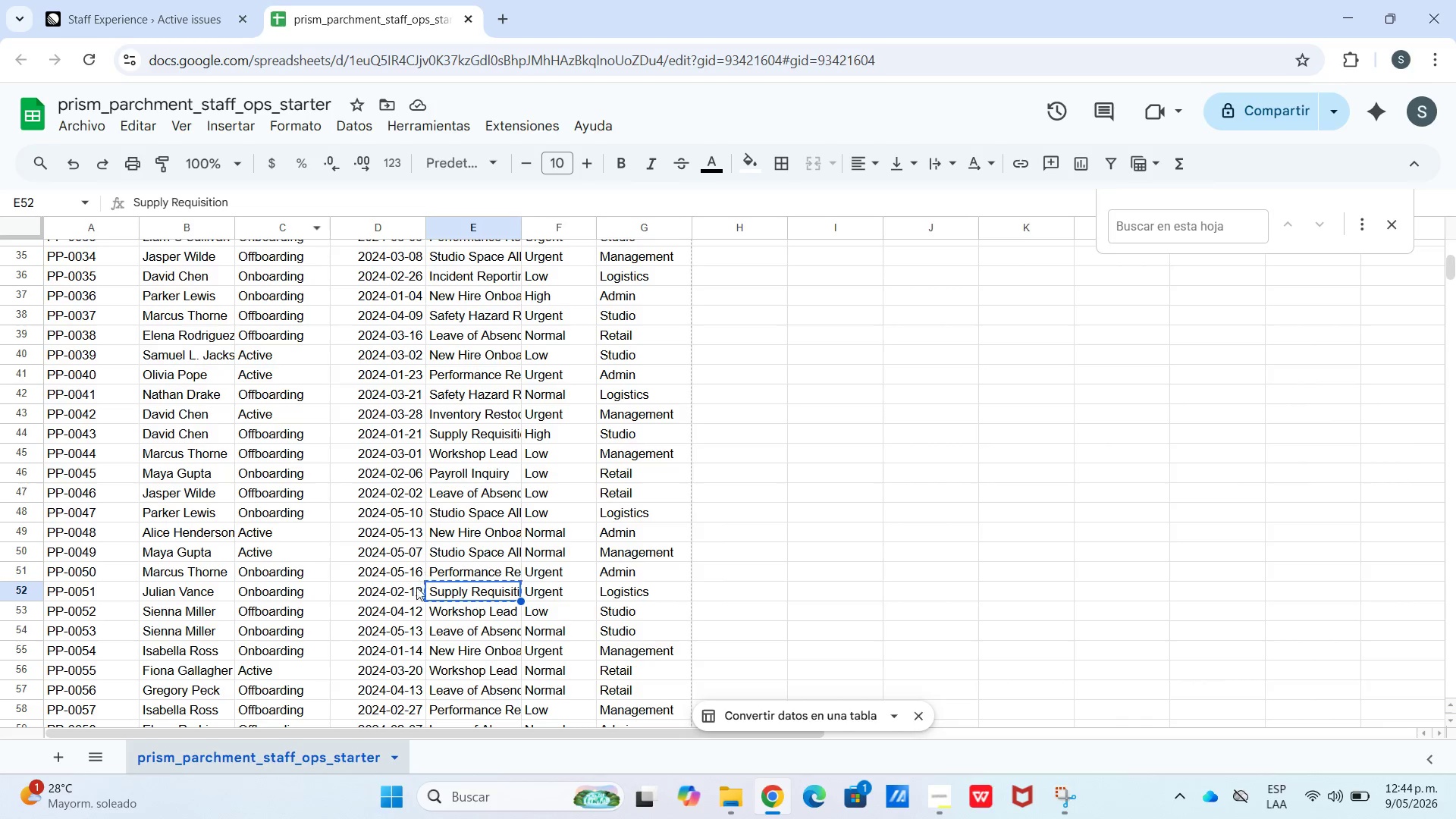 
left_click_drag(start_coordinate=[406, 590], to_coordinate=[122, 594])
 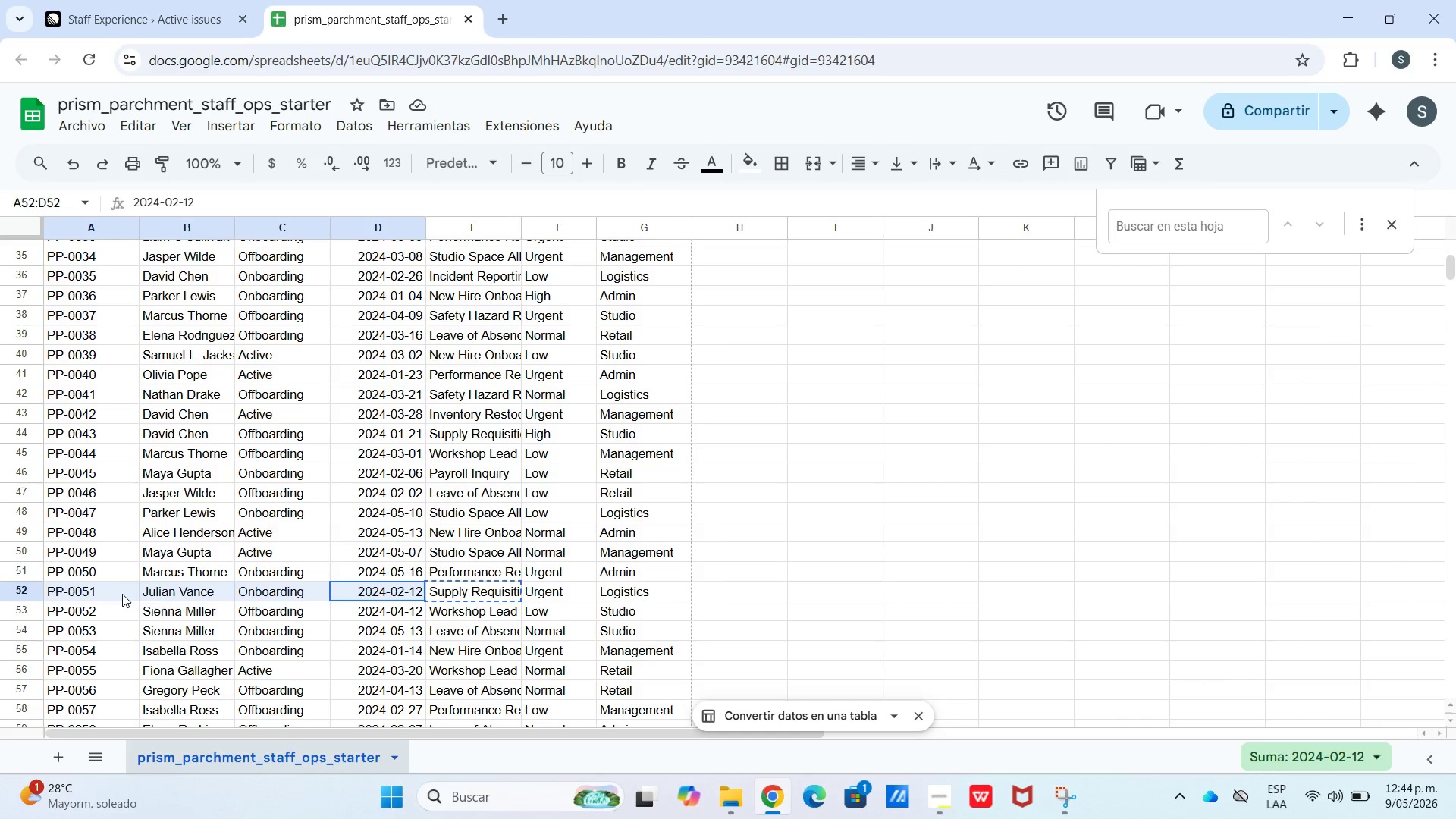 
key(Control+C)
 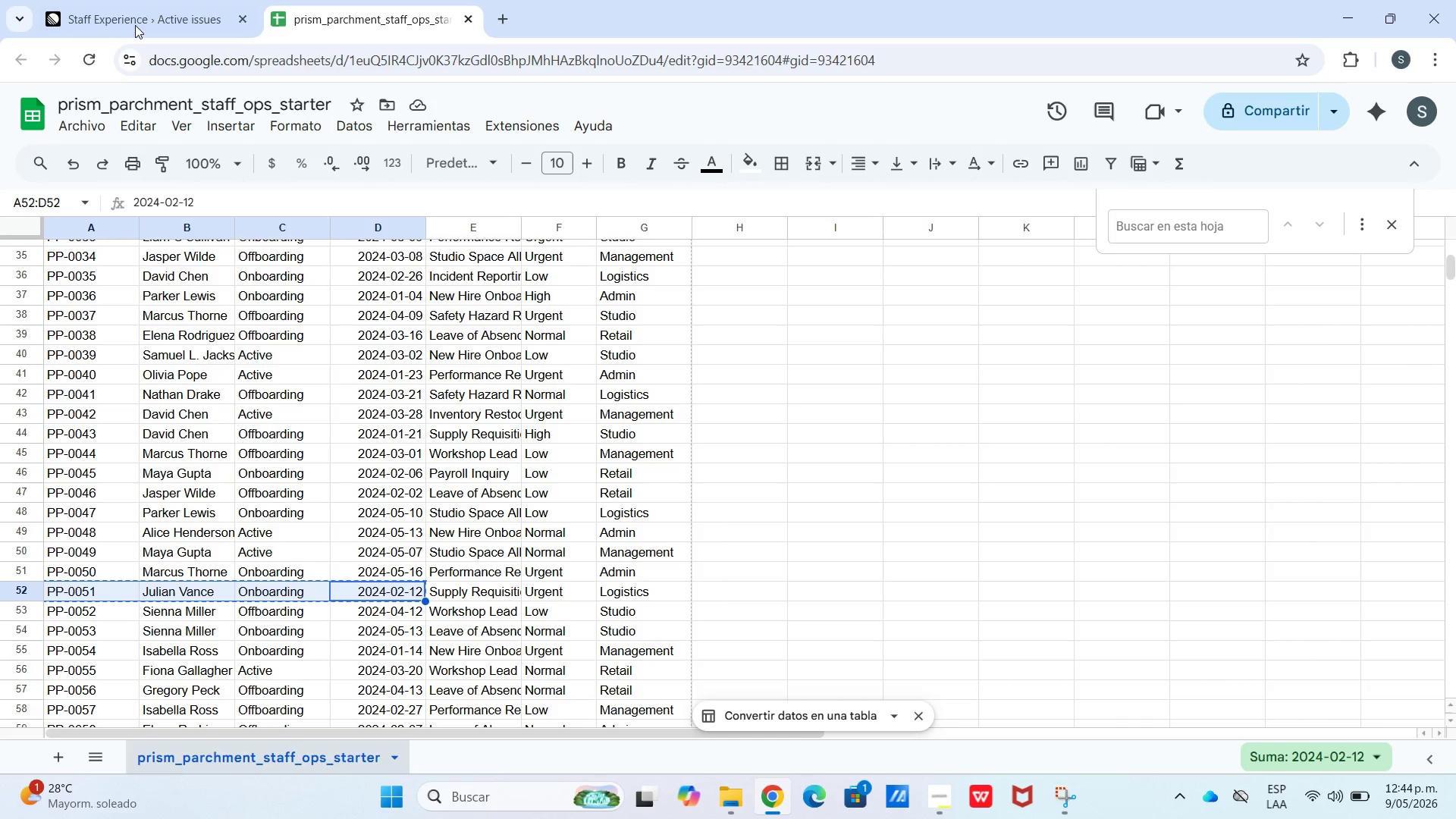 
left_click([148, 11])
 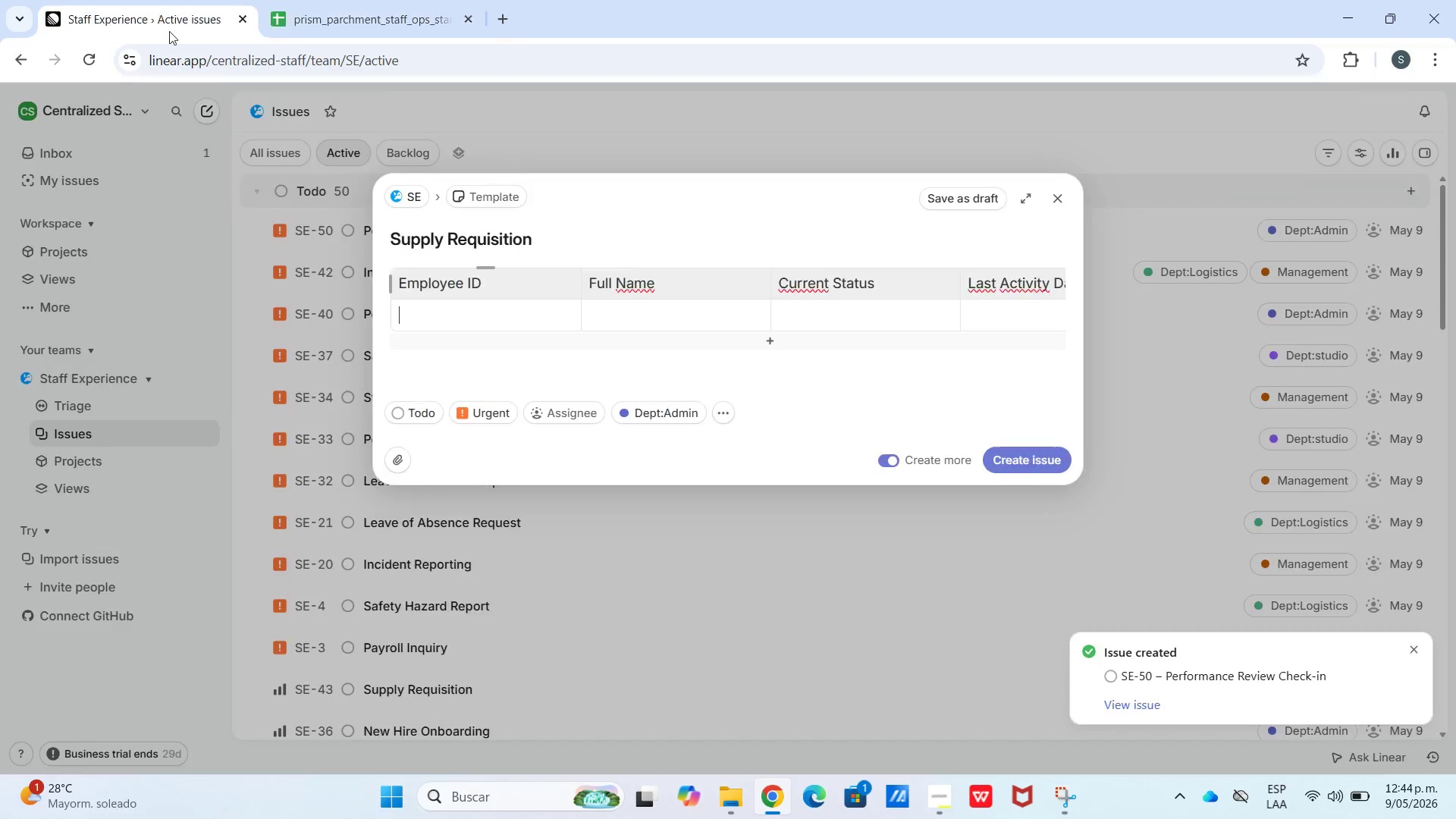 
key(Control+V)
 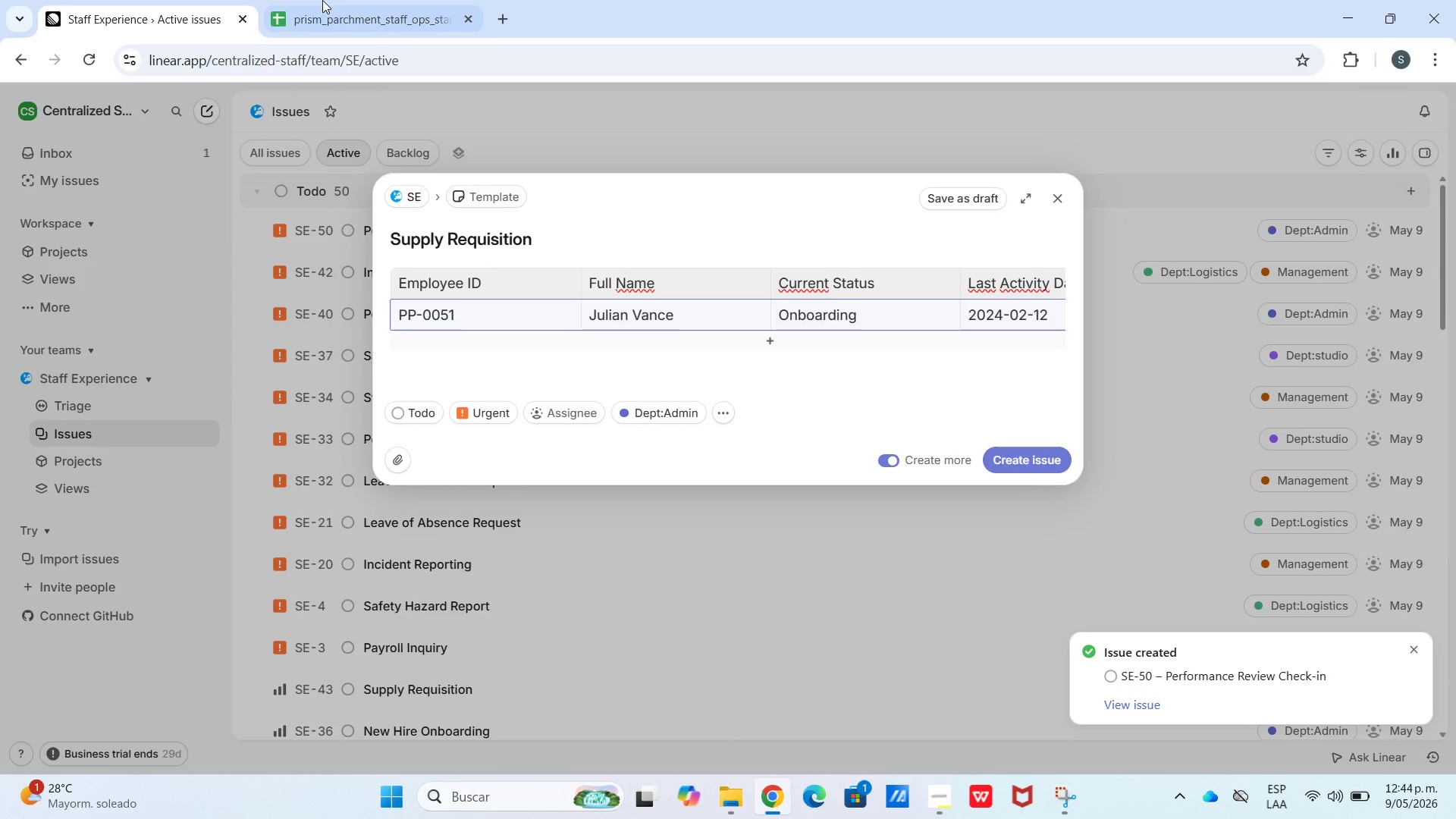 
left_click([326, 0])
 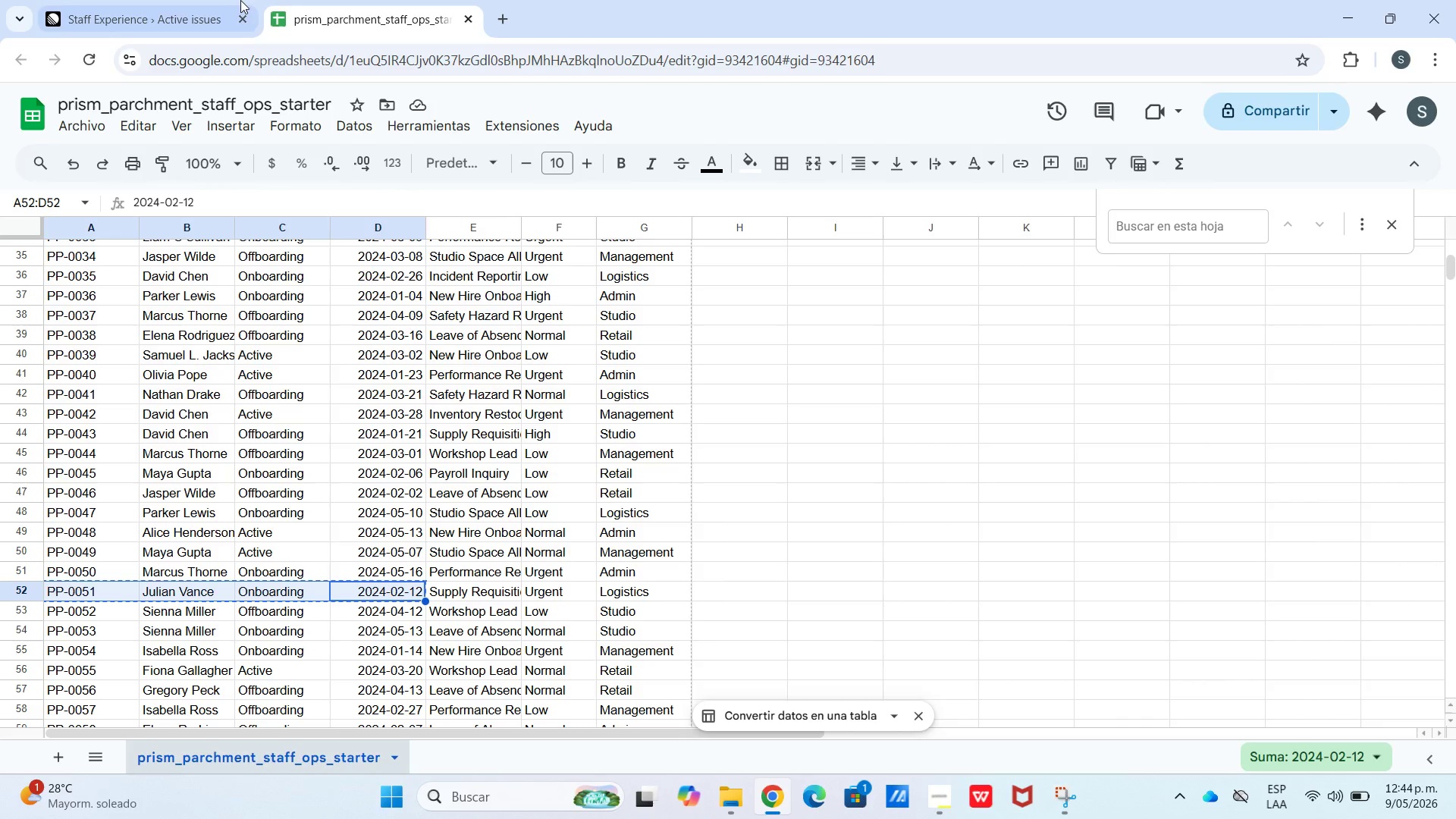 
left_click([212, 0])
 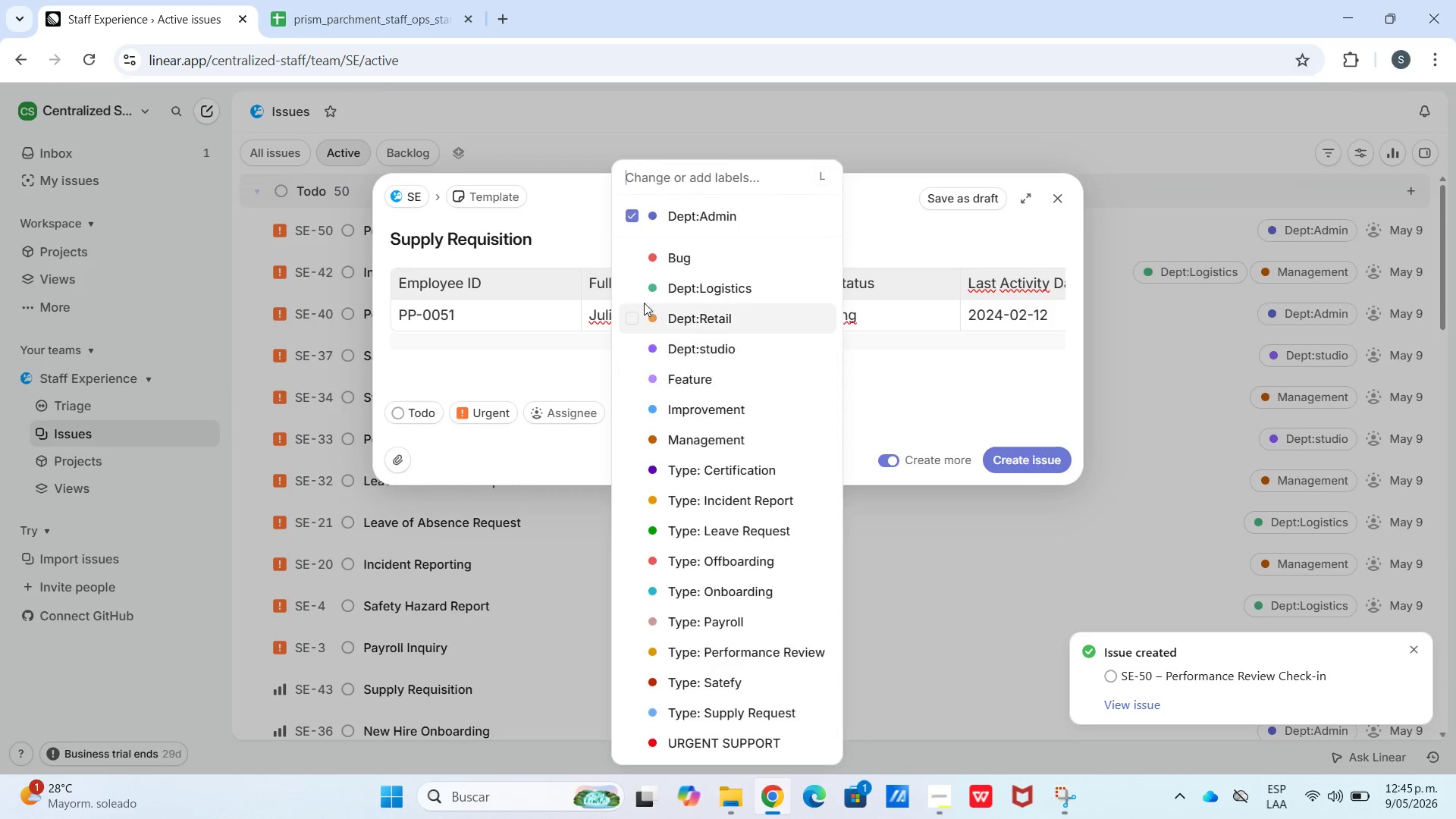 
left_click([630, 220])
 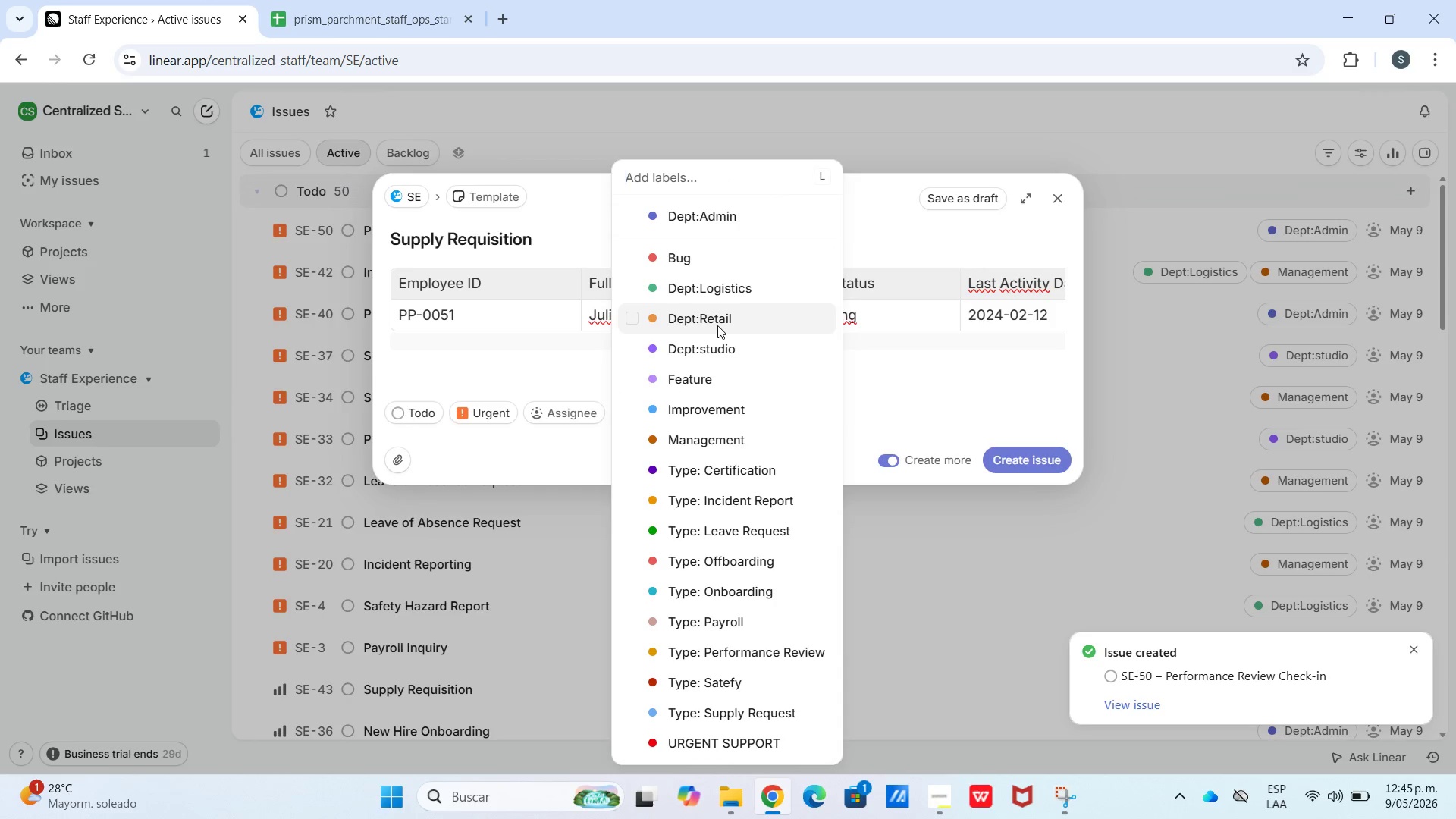 
left_click([719, 300])
 